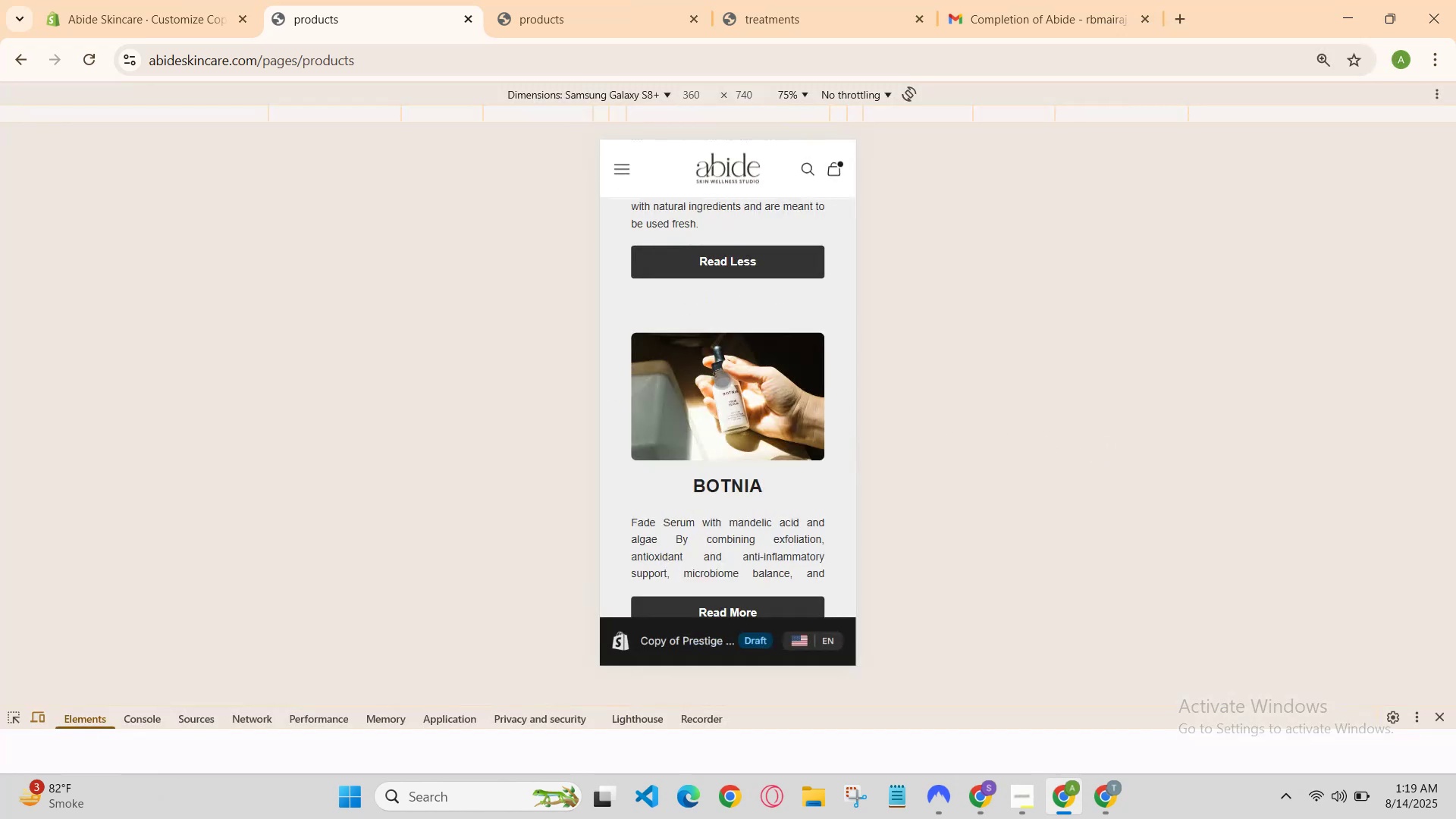 
scroll: coordinate [736, 410], scroll_direction: up, amount: 9.0
 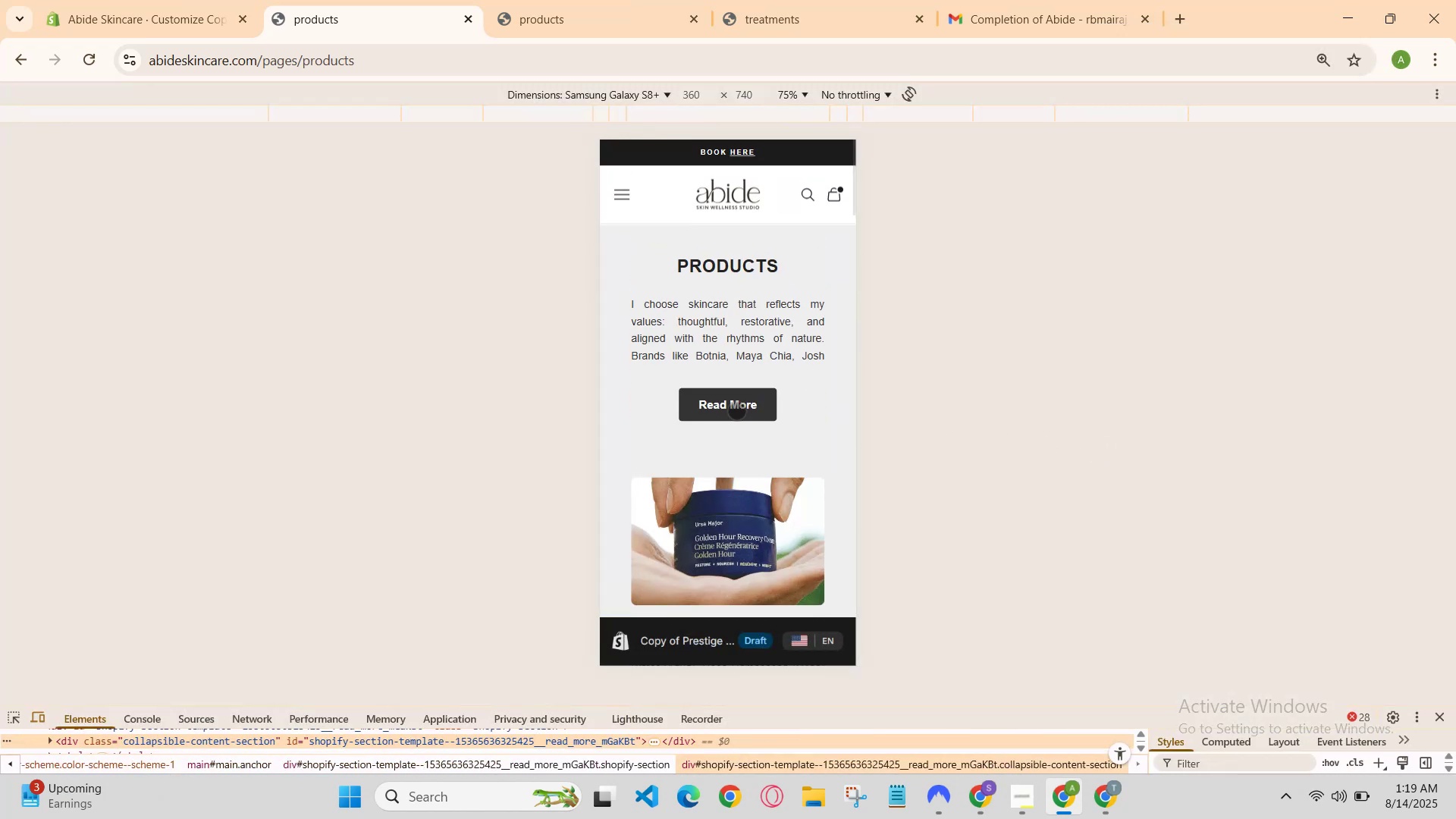 
left_click([736, 410])
 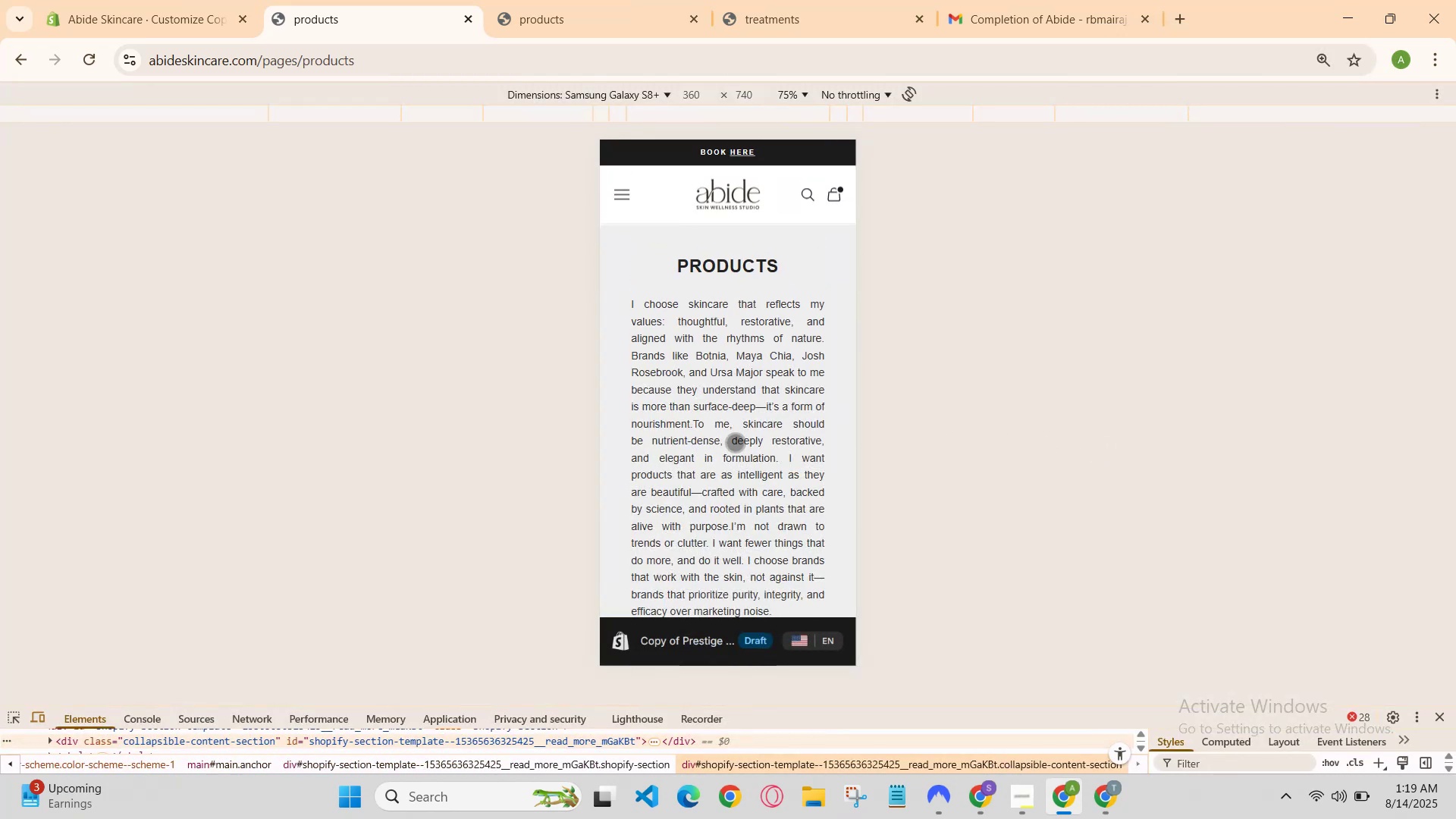 
scroll: coordinate [730, 472], scroll_direction: down, amount: 3.0
 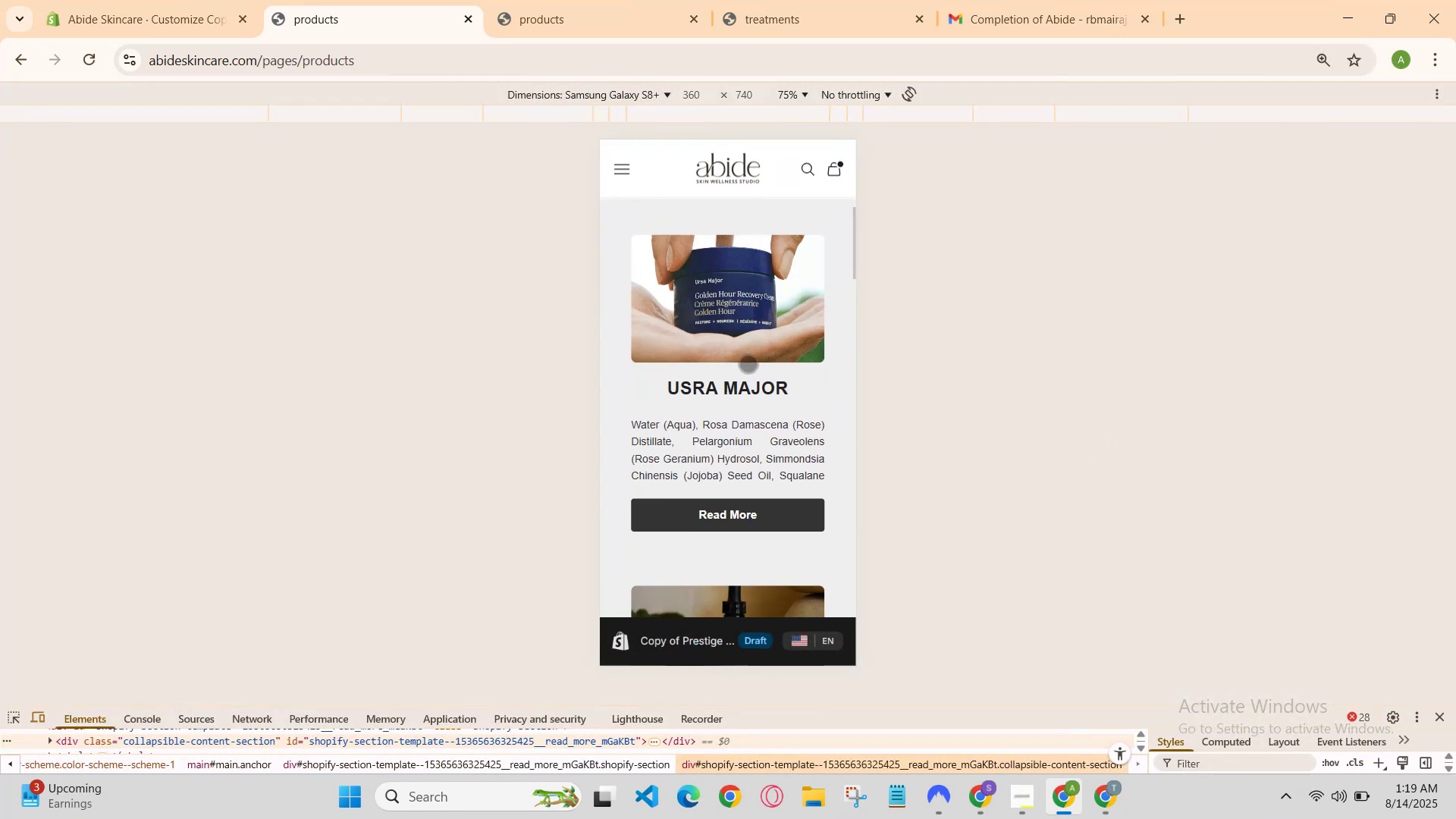 
scroll: coordinate [770, 472], scroll_direction: up, amount: 2.0
 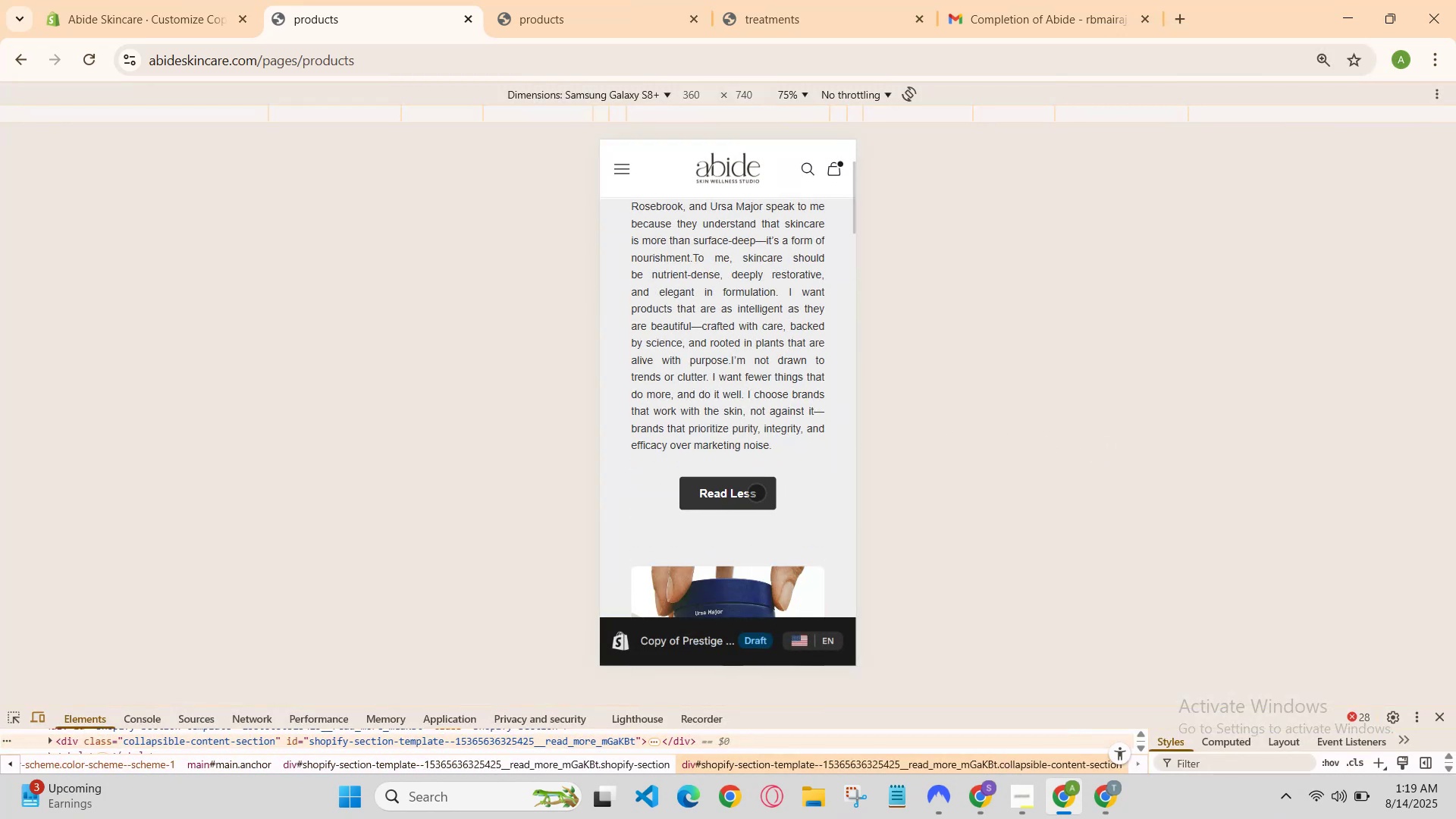 
left_click([750, 500])
 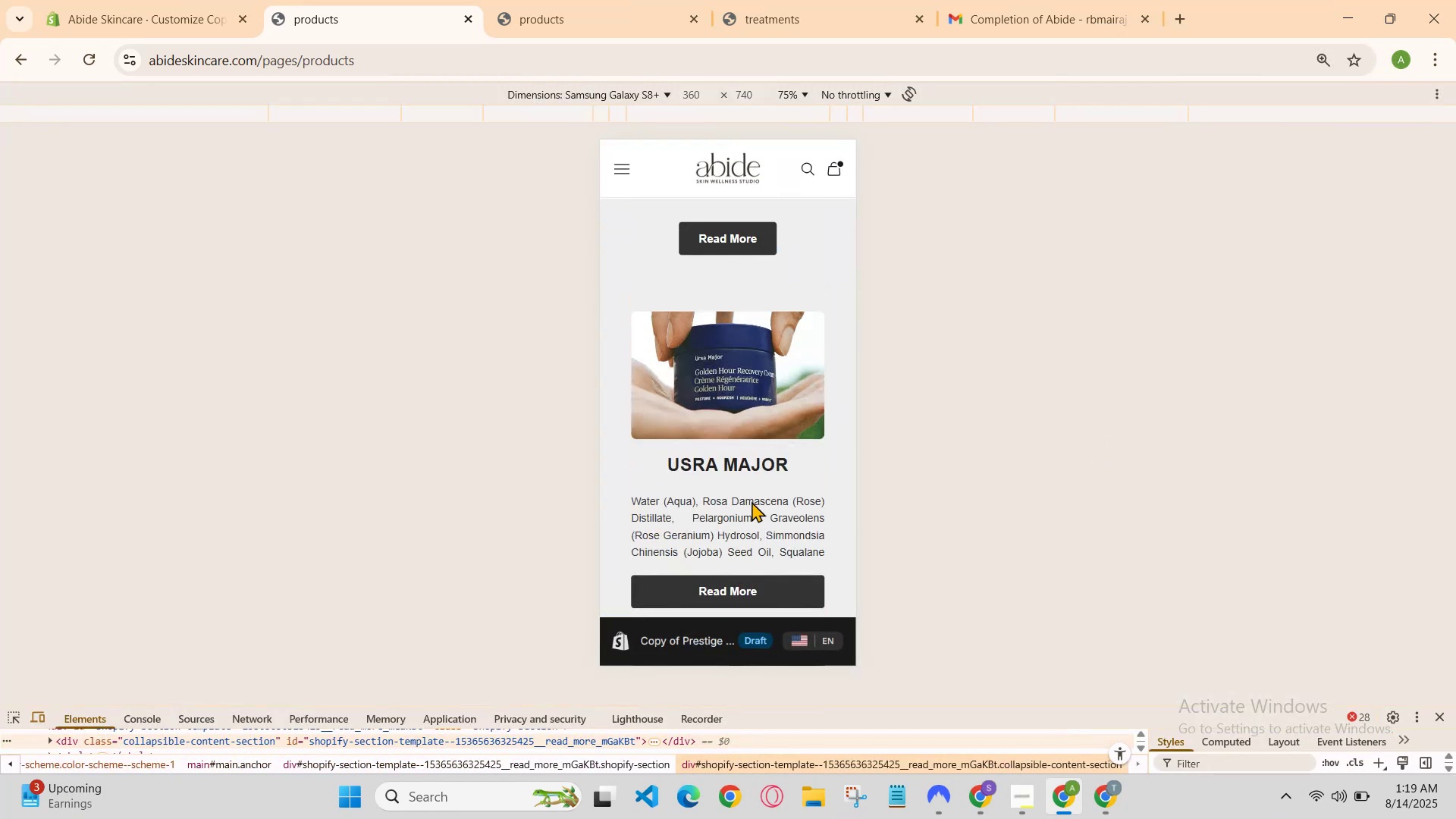 
scroll: coordinate [752, 501], scroll_direction: down, amount: 1.0
 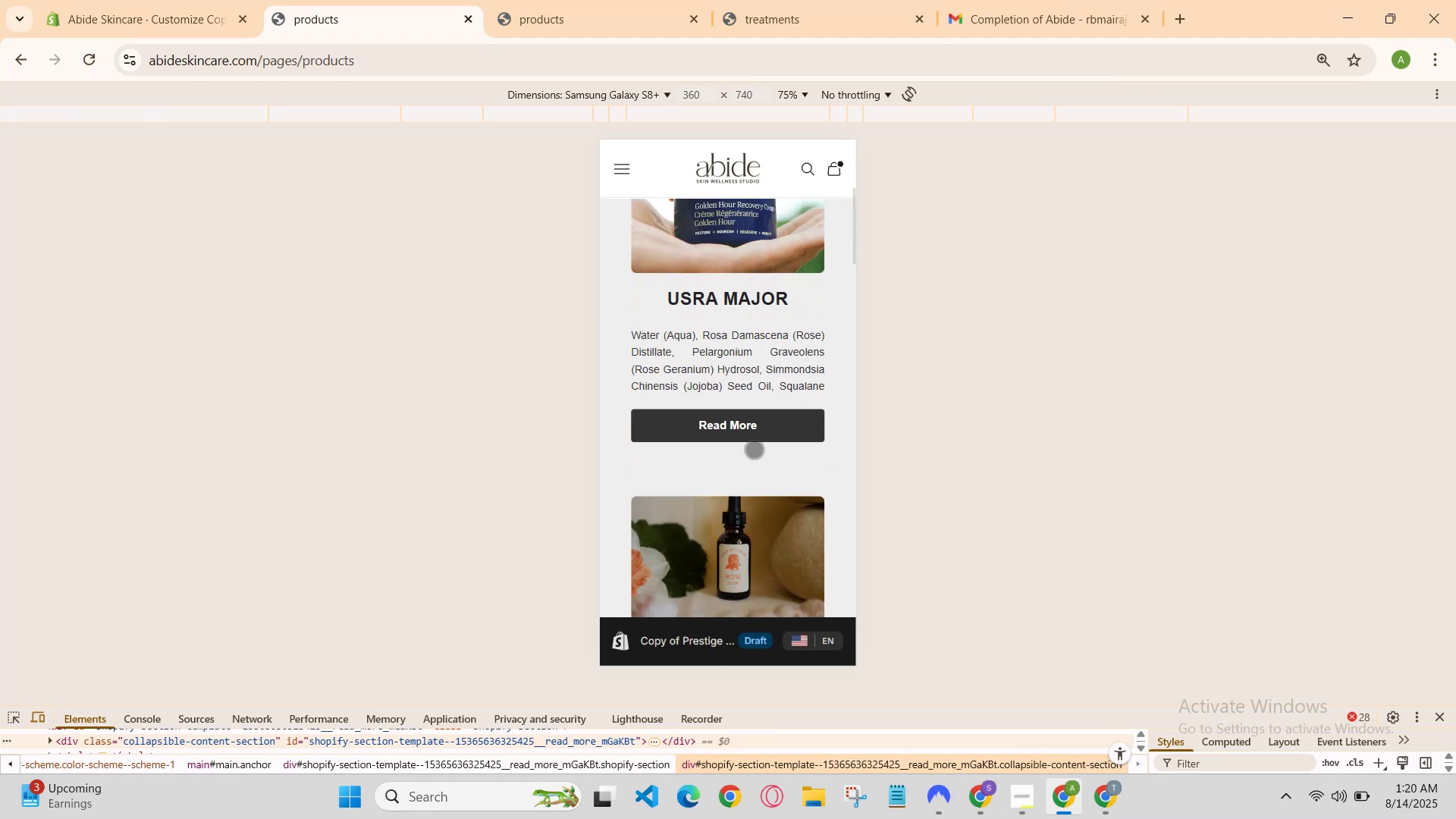 
left_click([756, 432])
 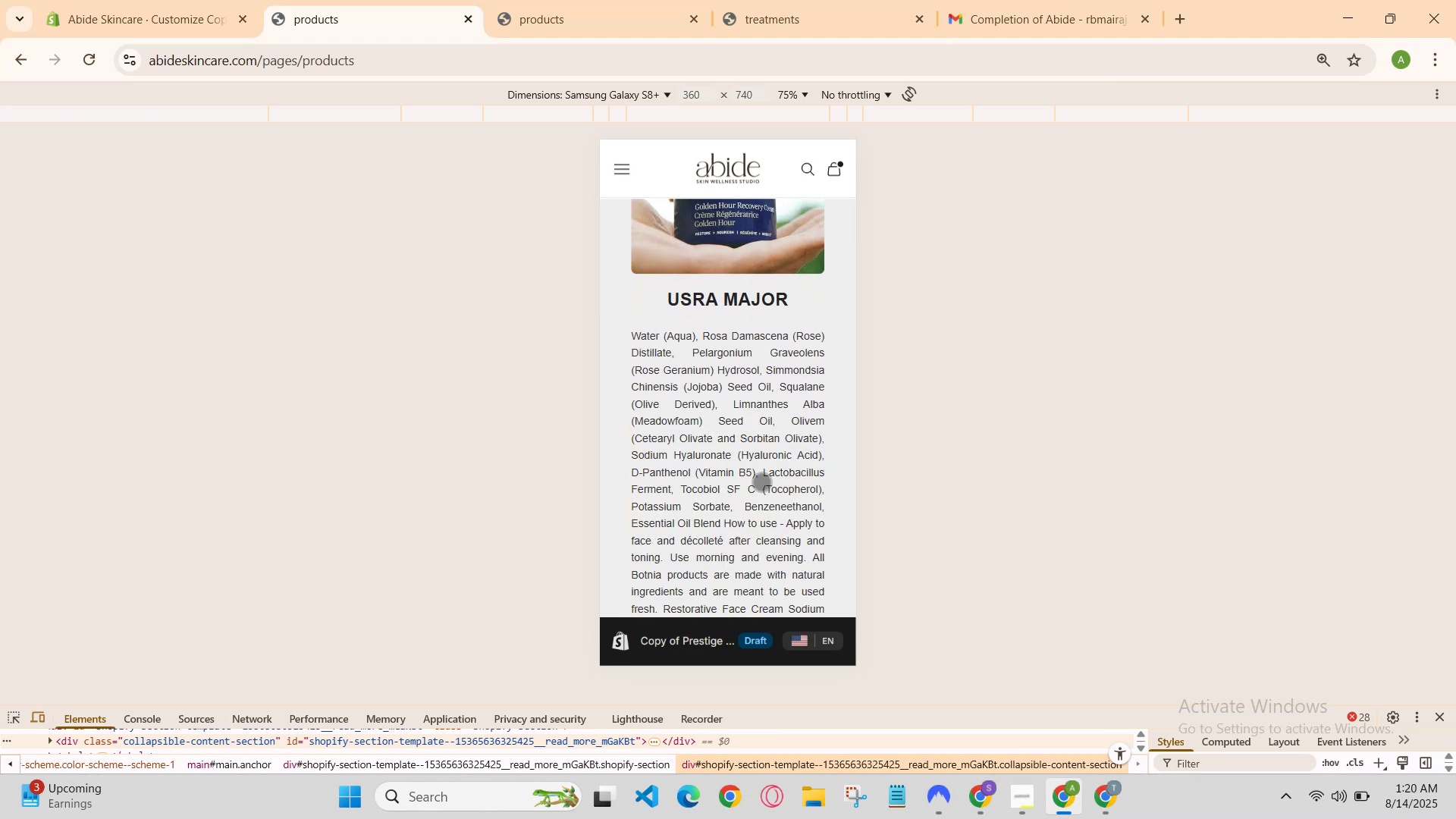 
scroll: coordinate [790, 326], scroll_direction: down, amount: 56.0
 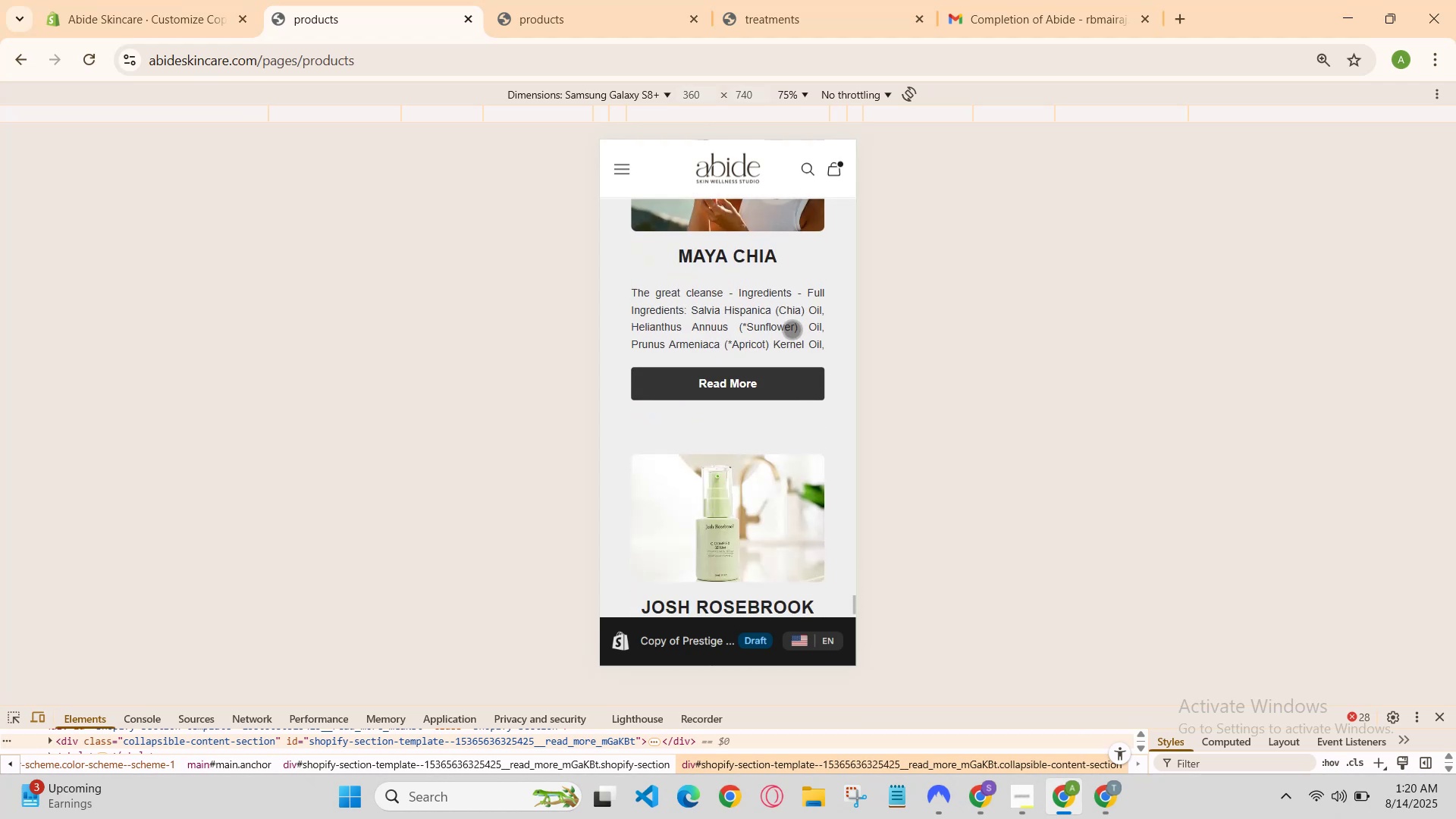 
scroll: coordinate [800, 352], scroll_direction: up, amount: 3.0
 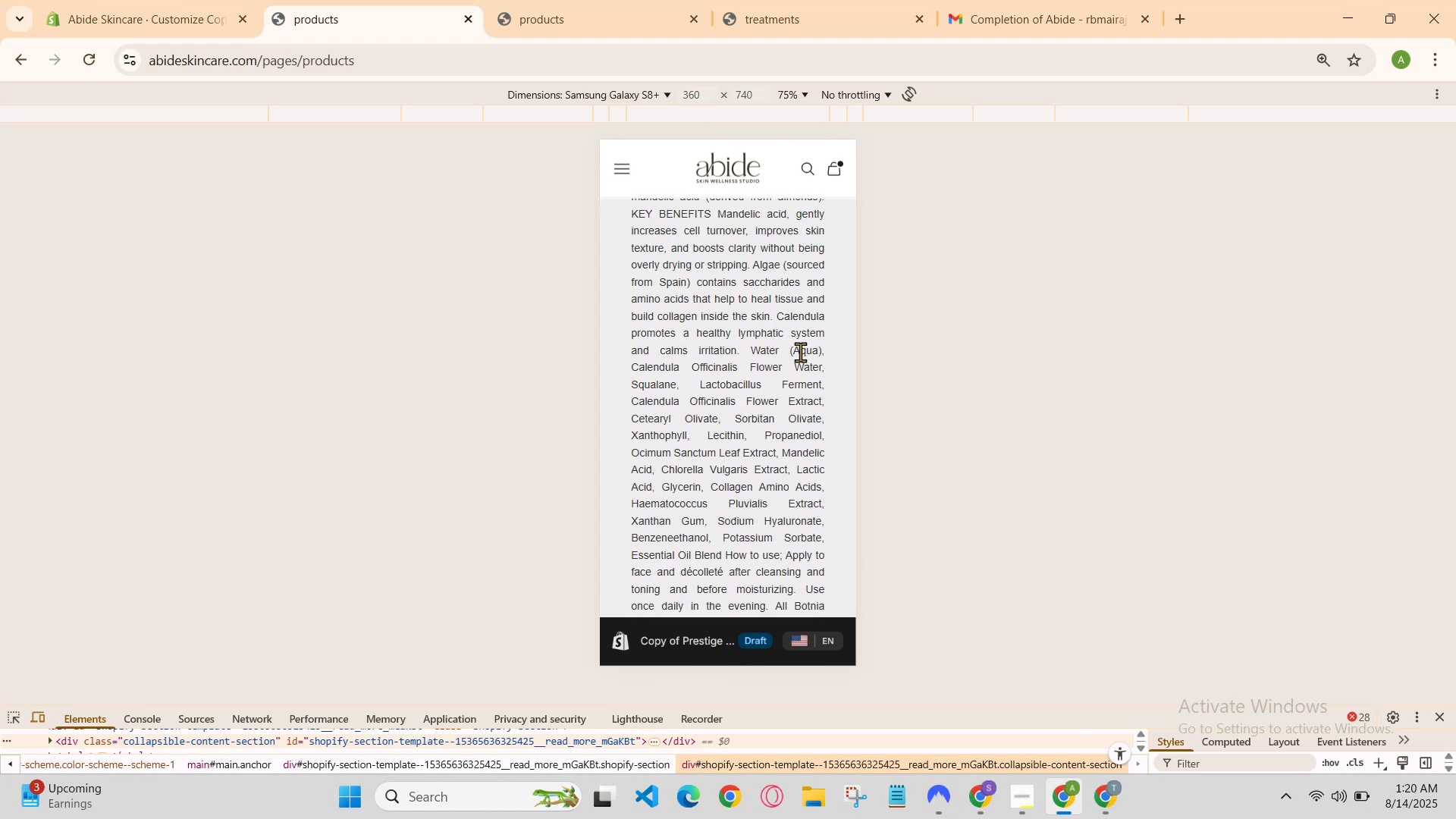 
left_click([544, 0])
 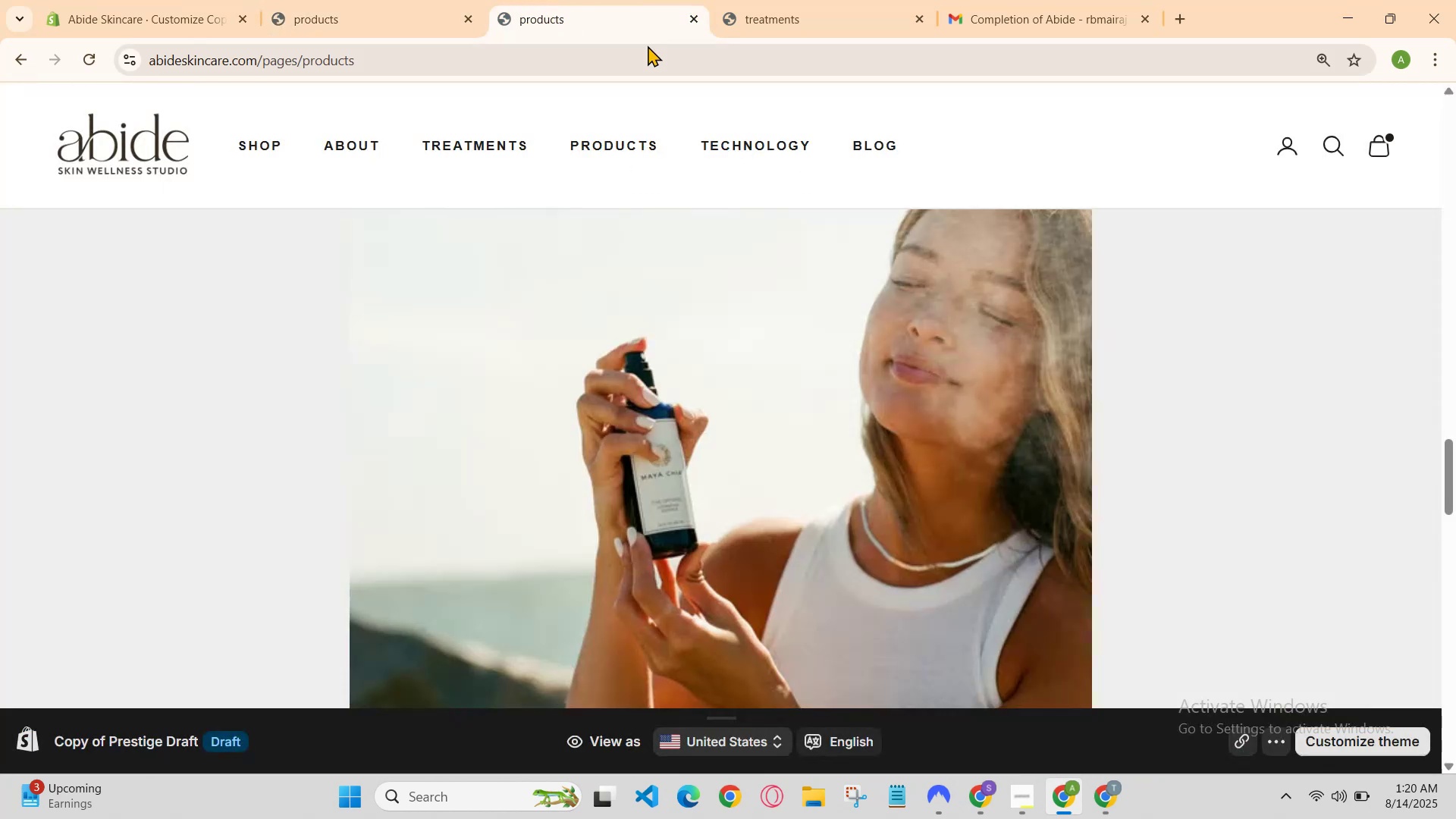 
scroll: coordinate [748, 396], scroll_direction: down, amount: 2.0
 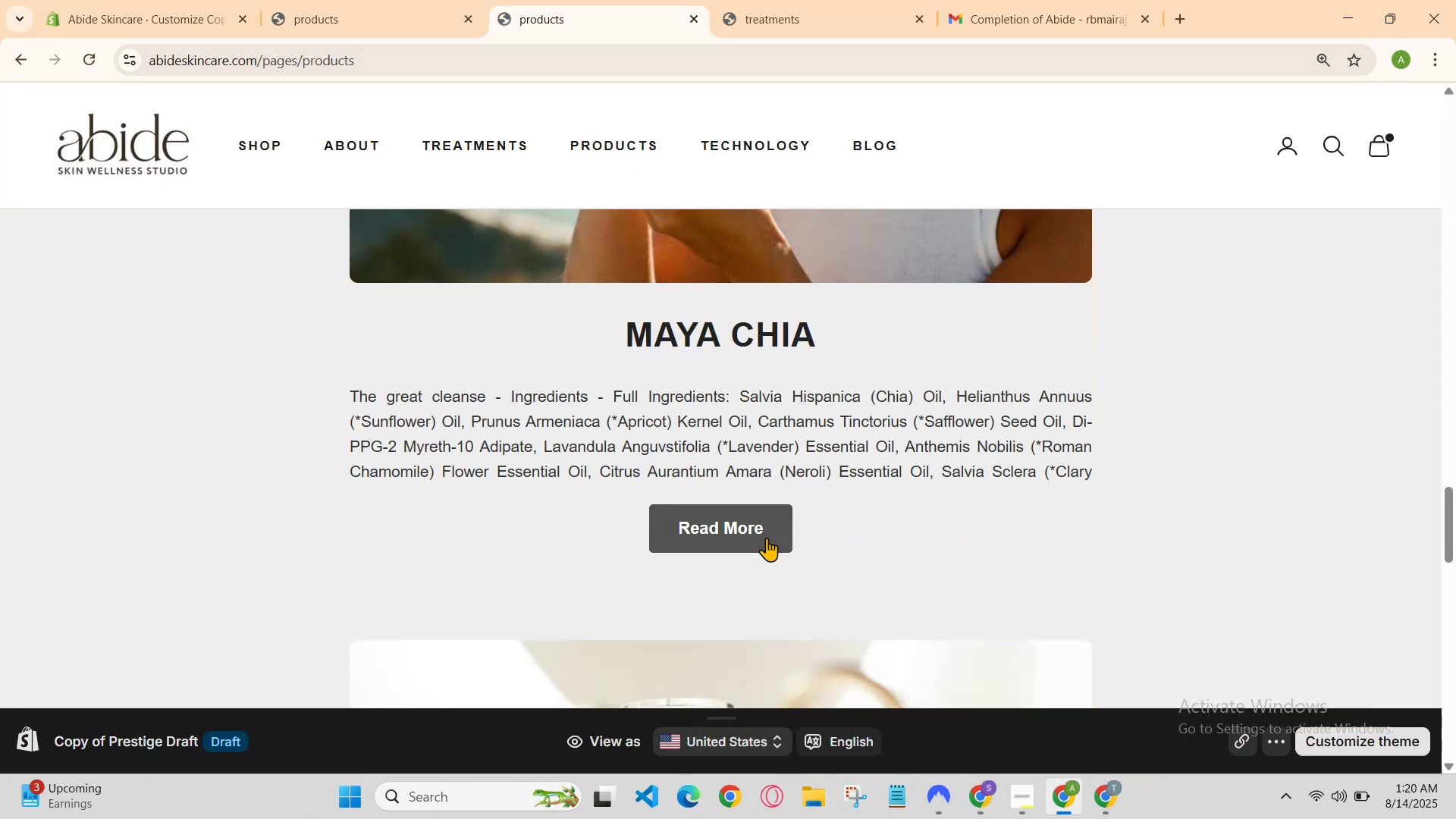 
double_click([764, 526])
 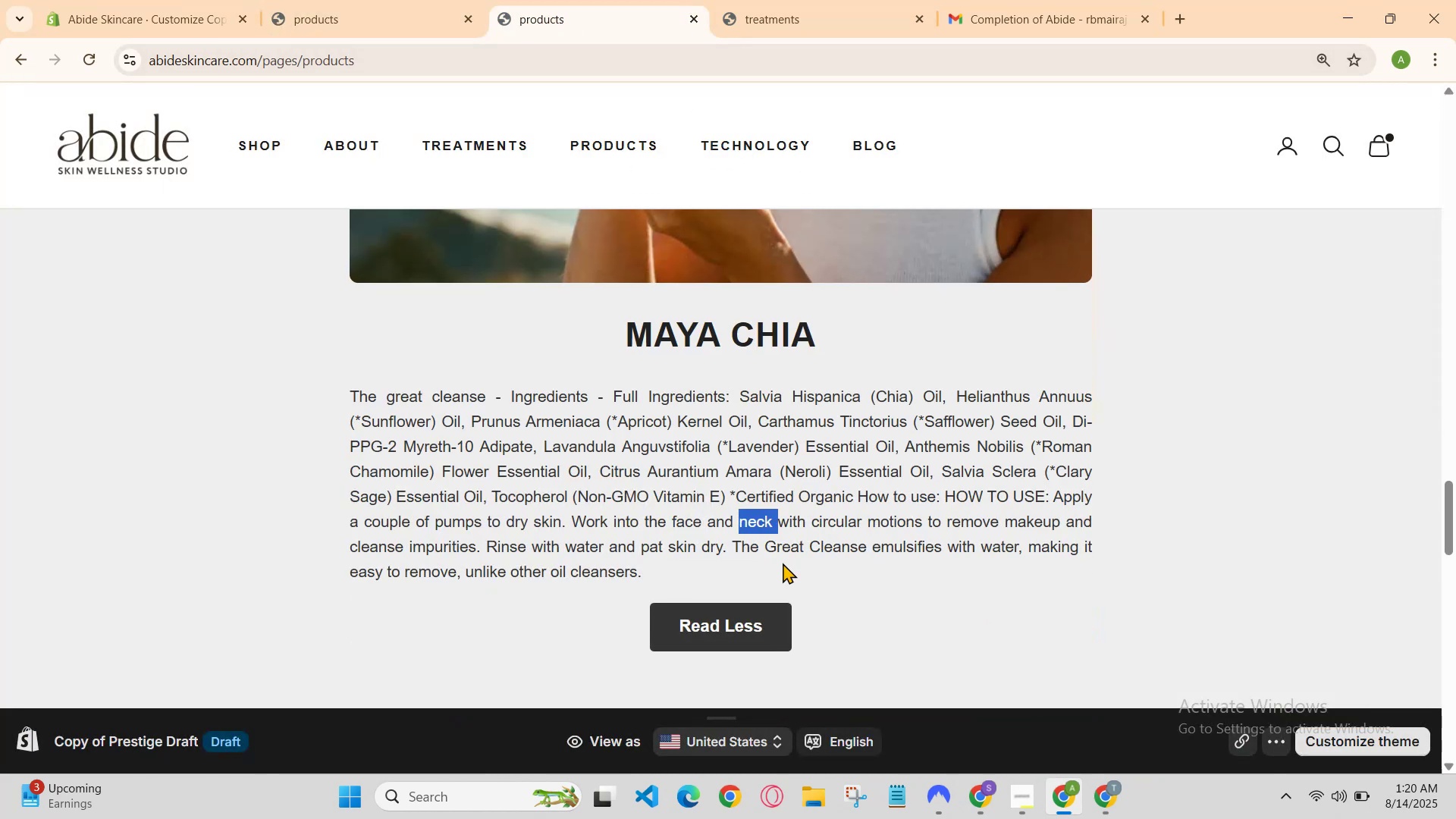 
left_click_drag(start_coordinate=[690, 566], to_coordinate=[683, 573])
 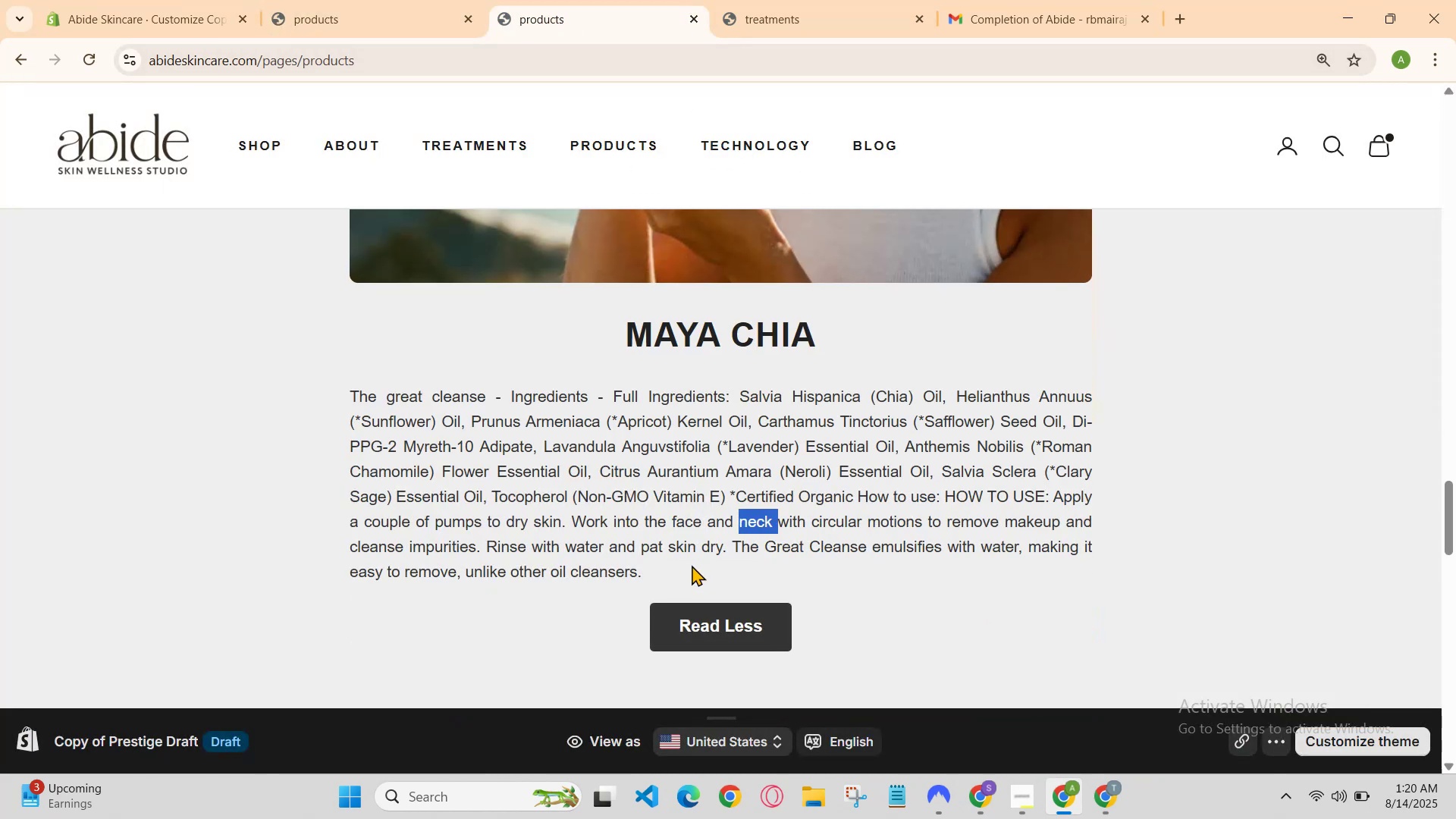 
left_click_drag(start_coordinate=[676, 576], to_coordinate=[597, 557])
 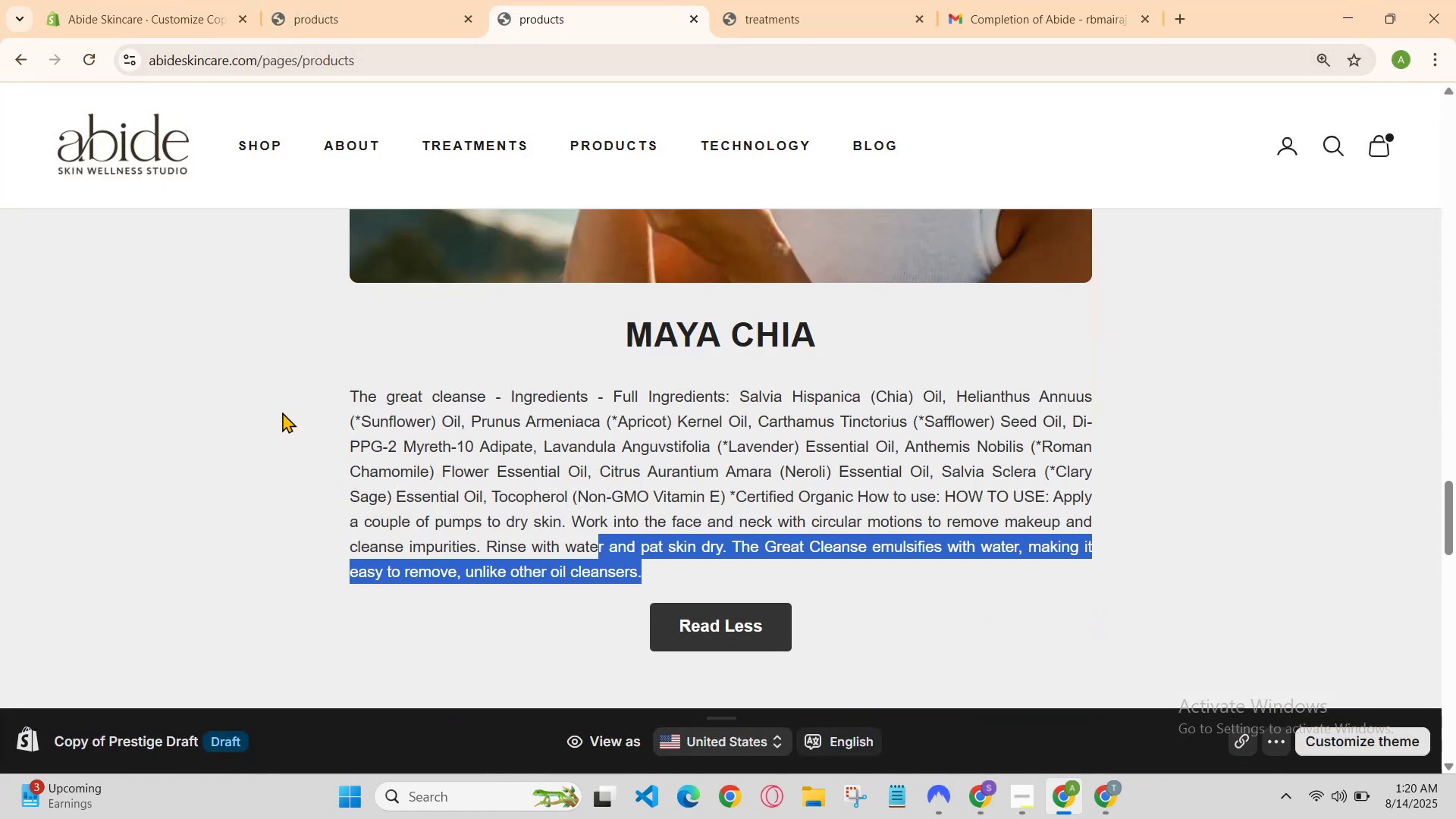 
left_click_drag(start_coordinate=[285, 398], to_coordinate=[340, 403])
 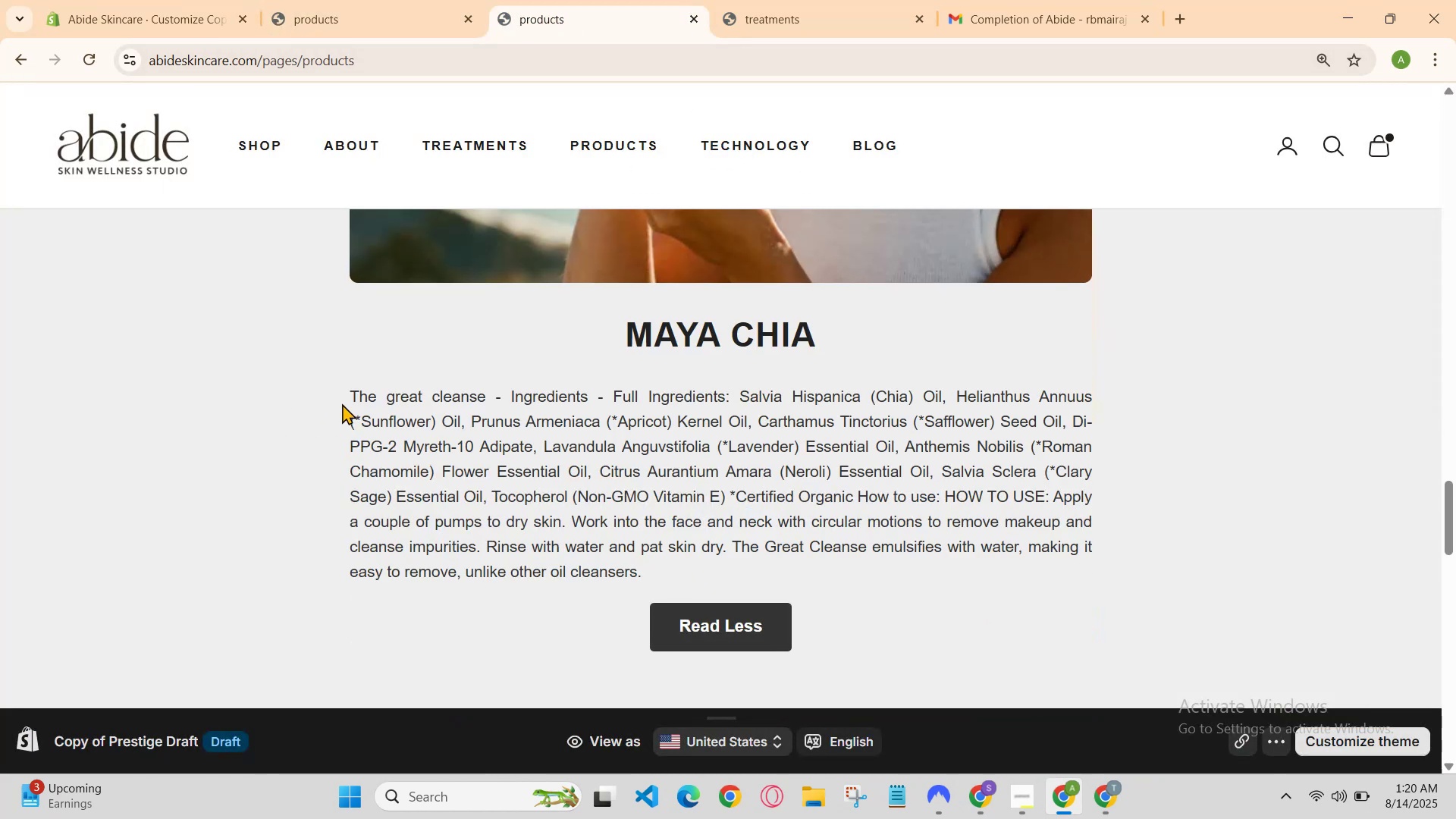 
left_click([342, 403])
 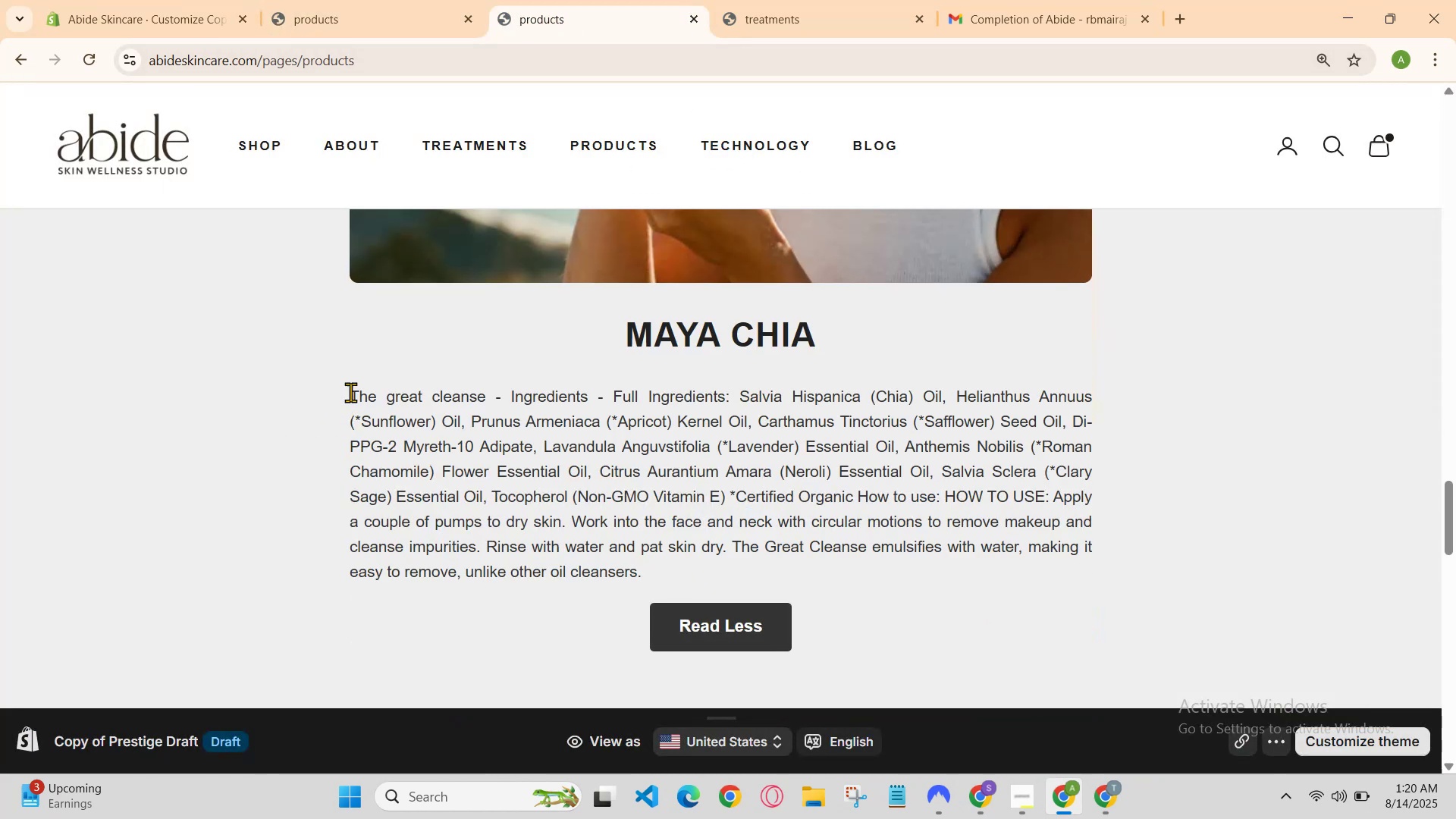 
left_click_drag(start_coordinate=[351, 392], to_coordinate=[761, 568])
 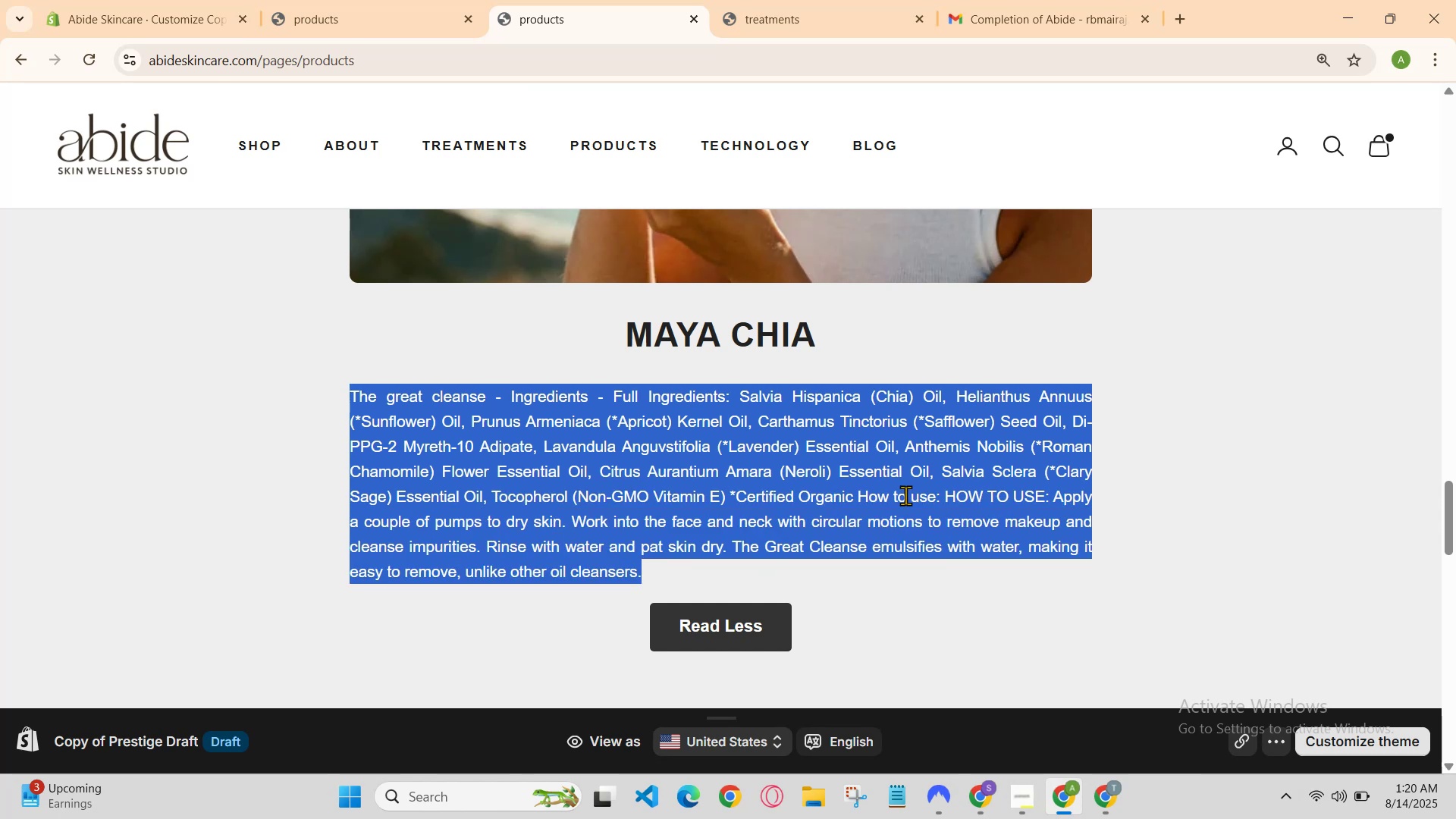 
key(Control+C)
 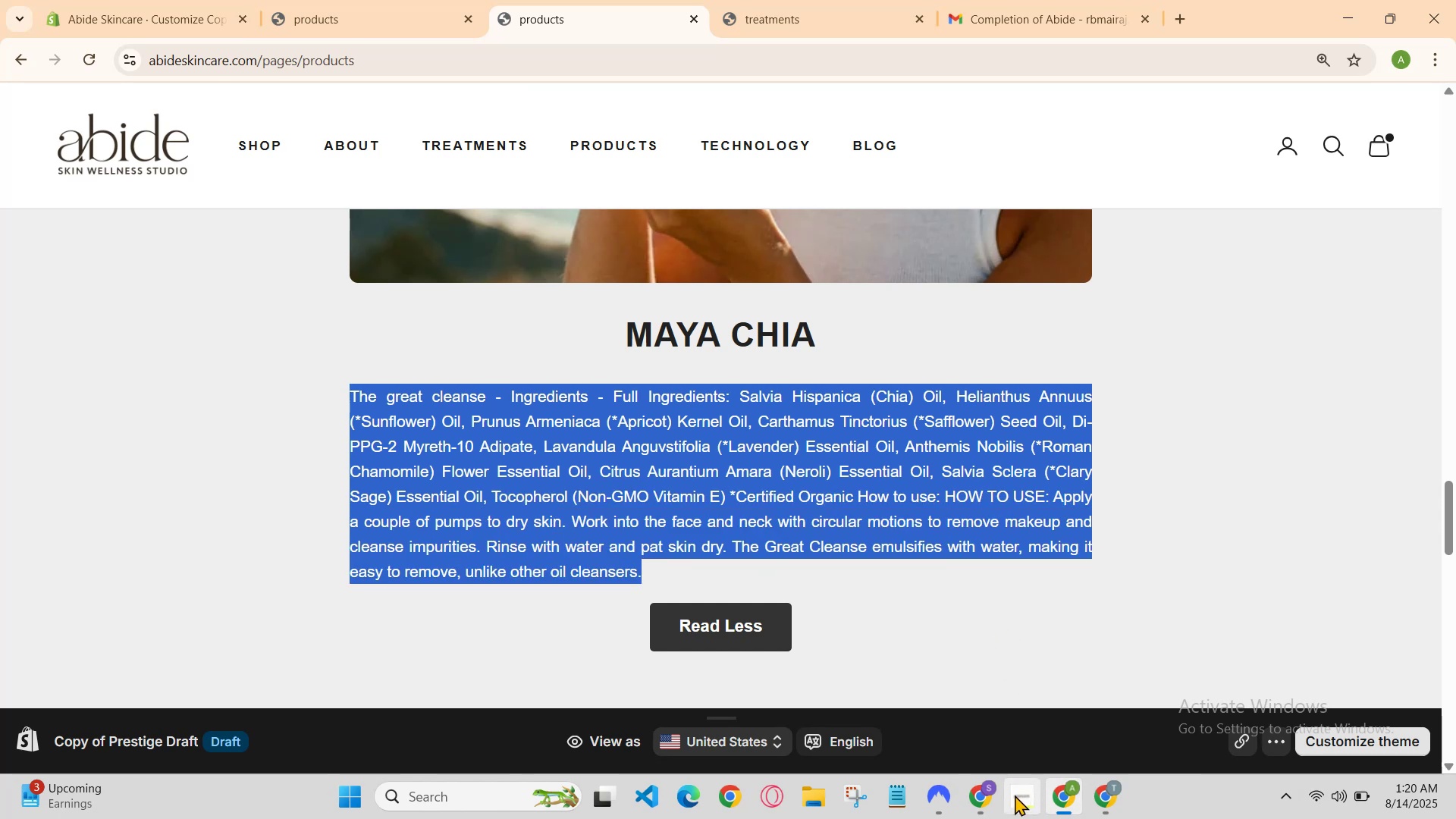 
left_click([1072, 795])
 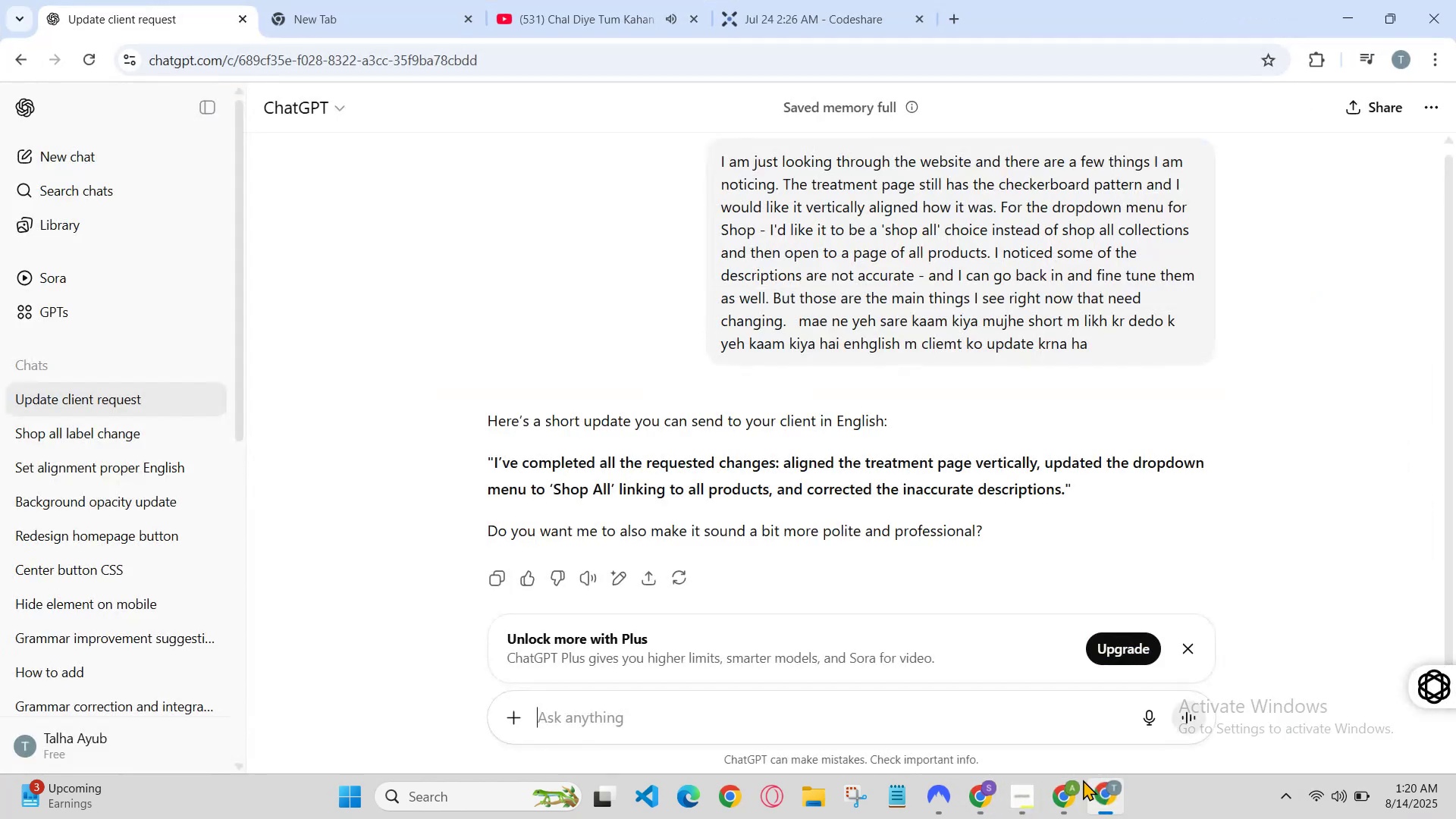 
left_click([356, 0])
 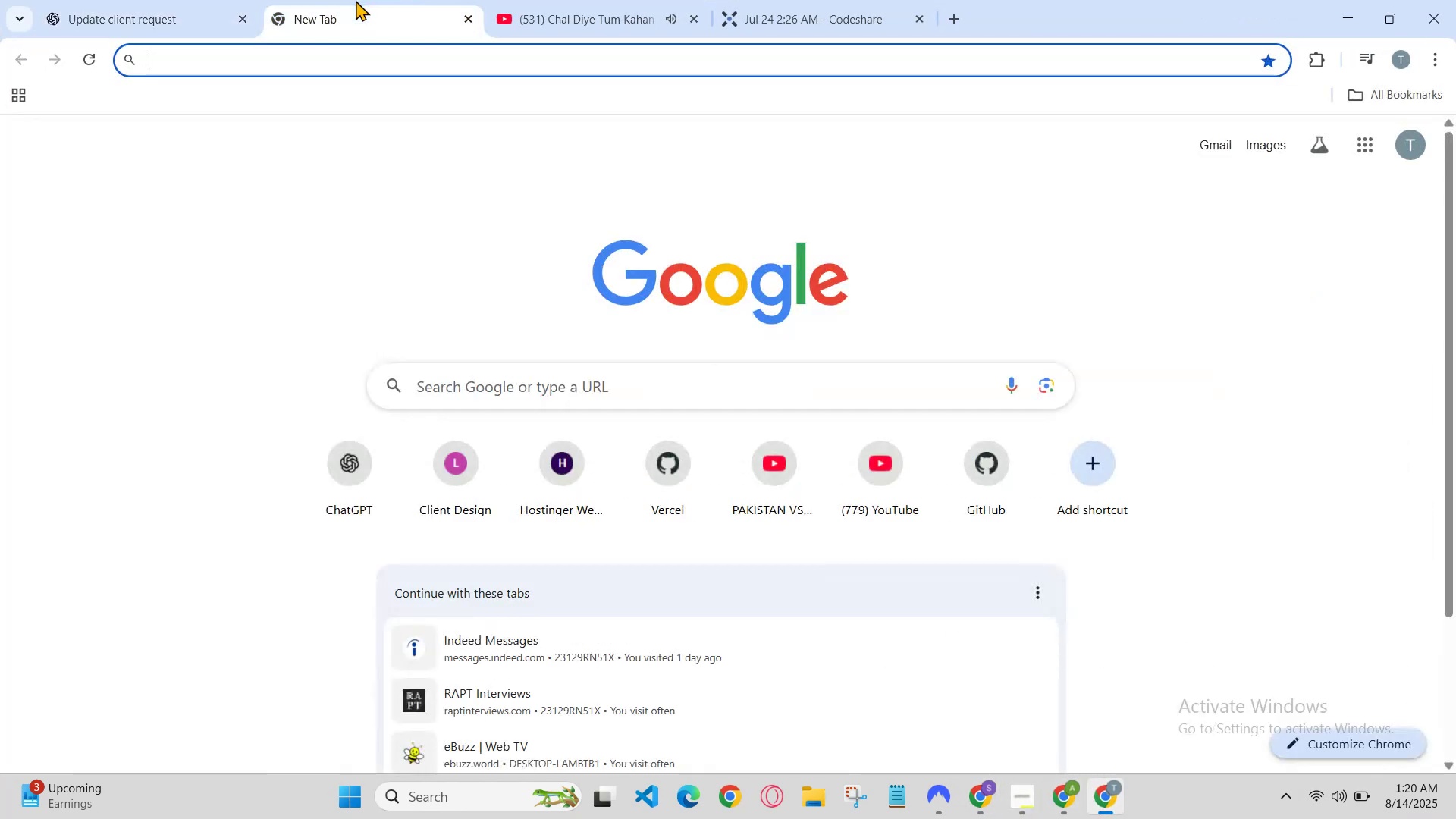 
key(Control+ControlLeft)
 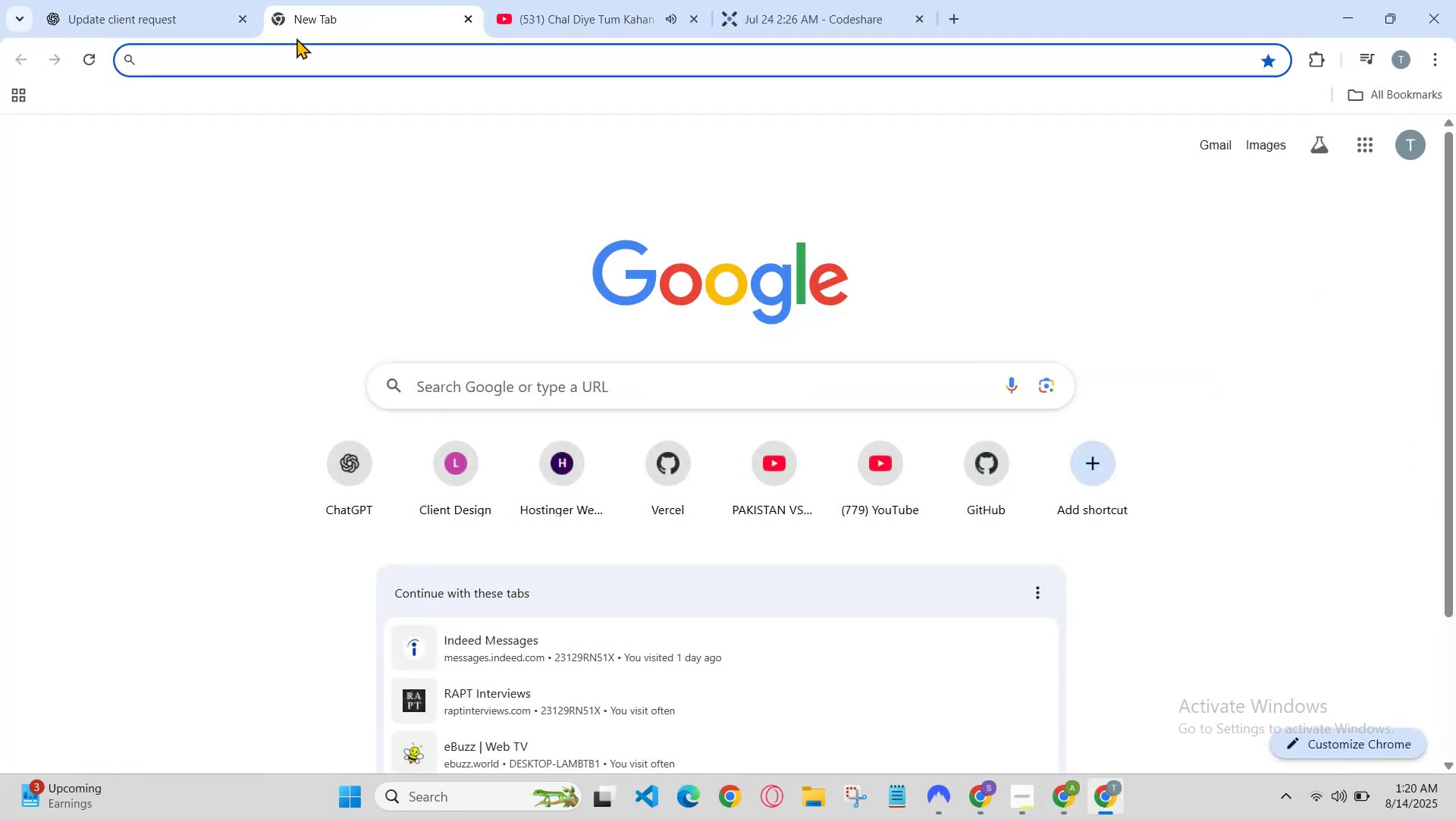 
key(C)
 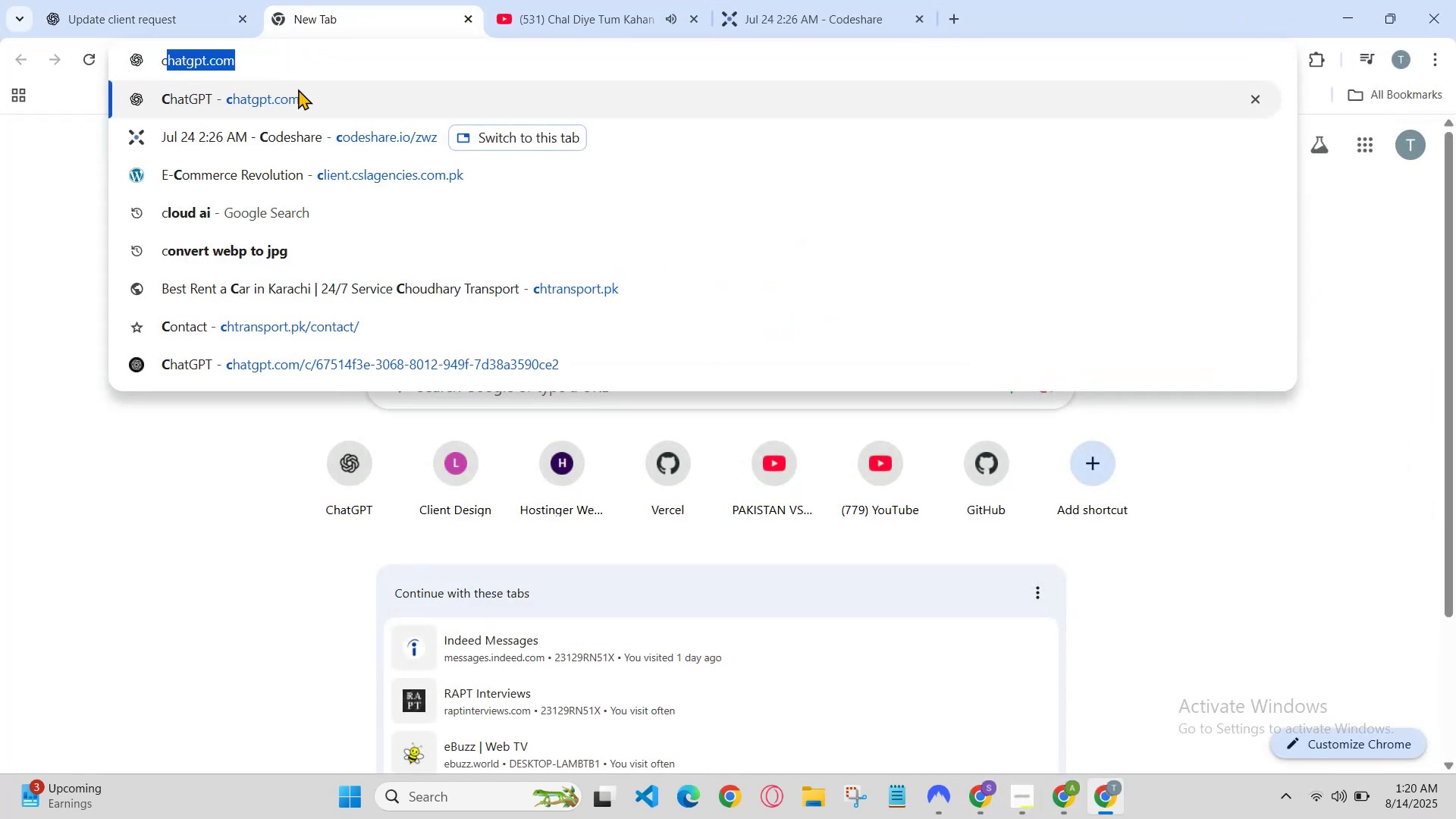 
left_click([300, 98])
 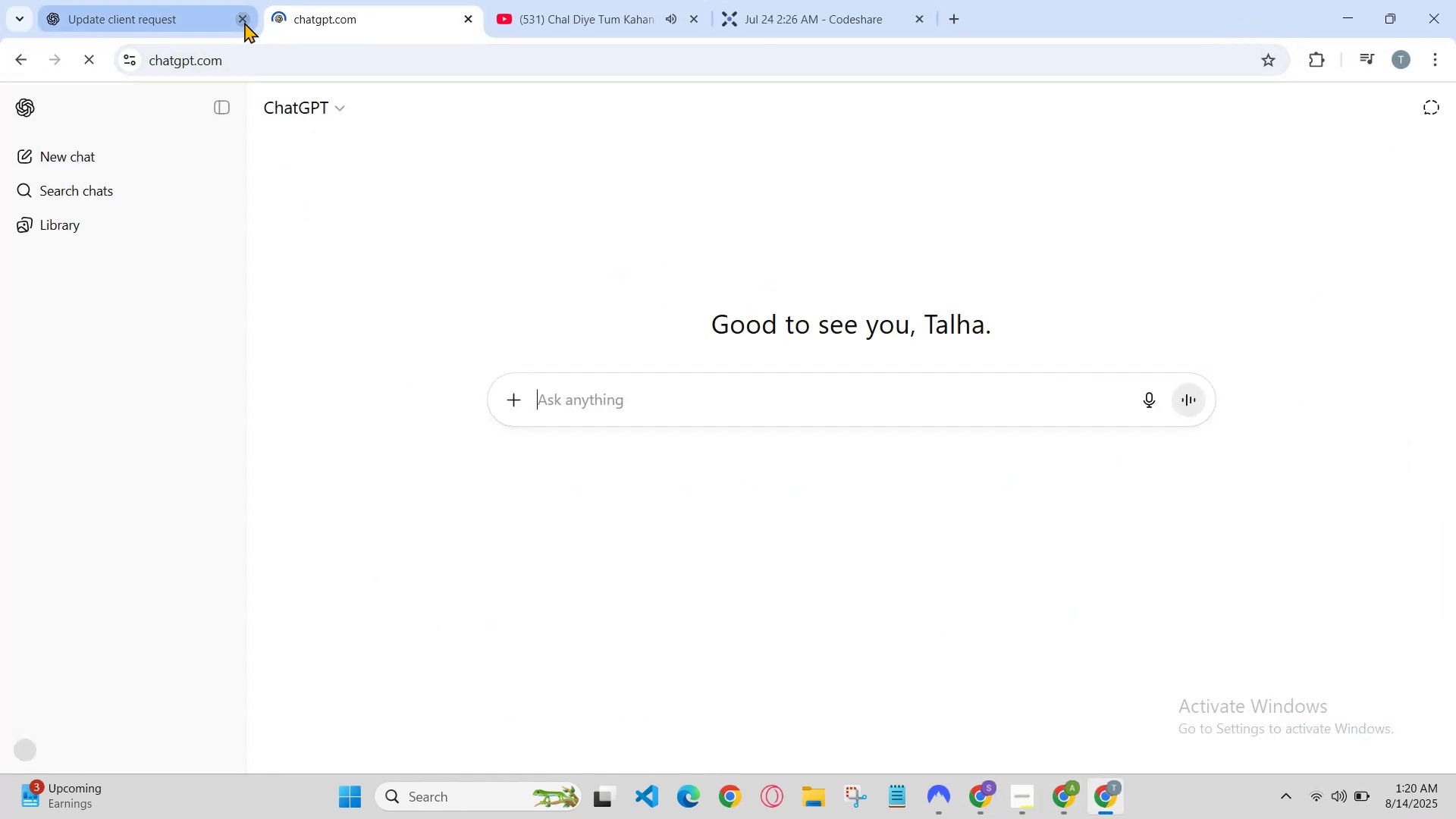 
key(Control+V)
 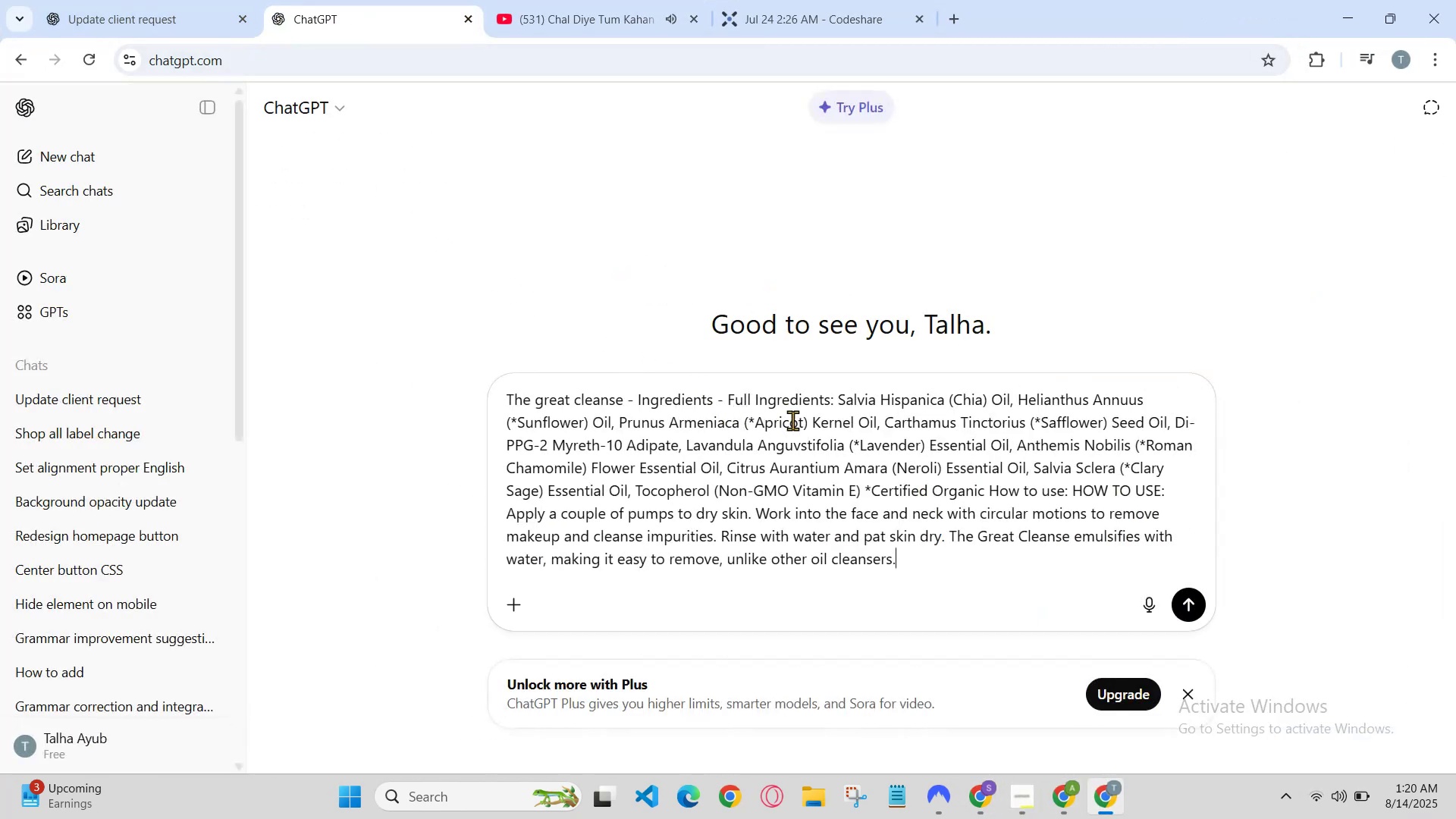 
type( align krdo is paragrapg)
key(Backspace)
type(h ko)
 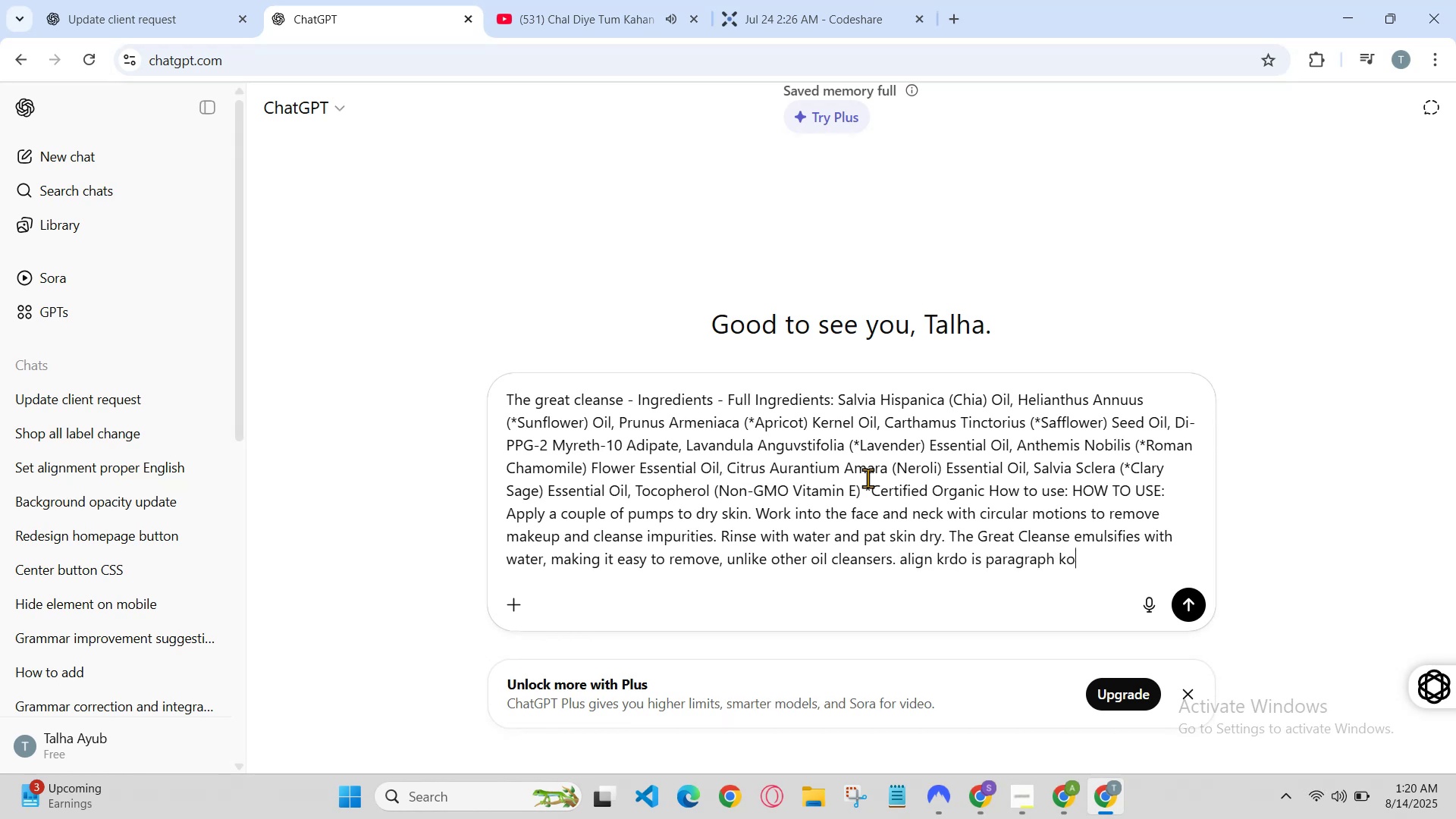 
key(Enter)
 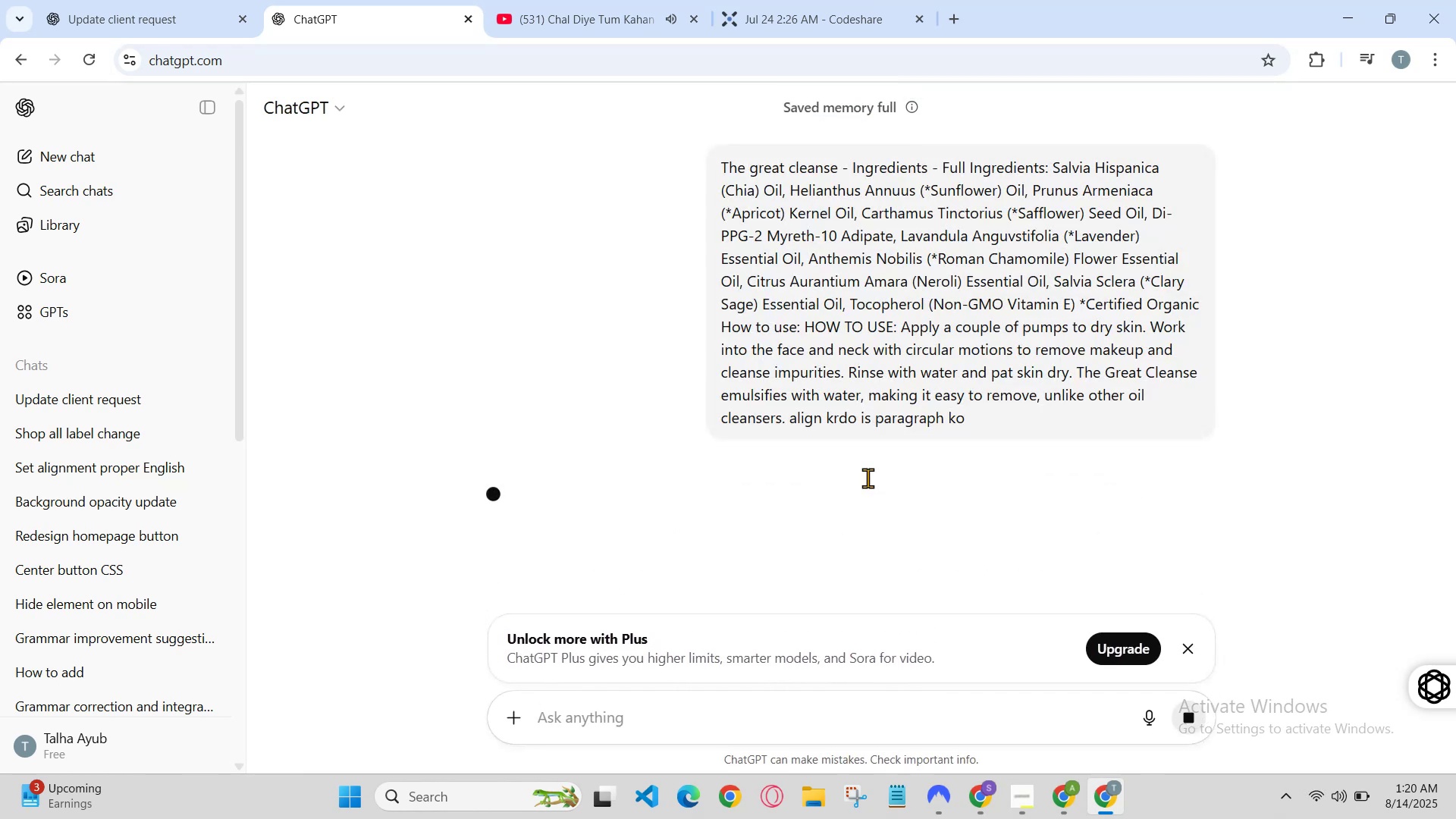 
scroll: coordinate [632, 394], scroll_direction: down, amount: 23.0
 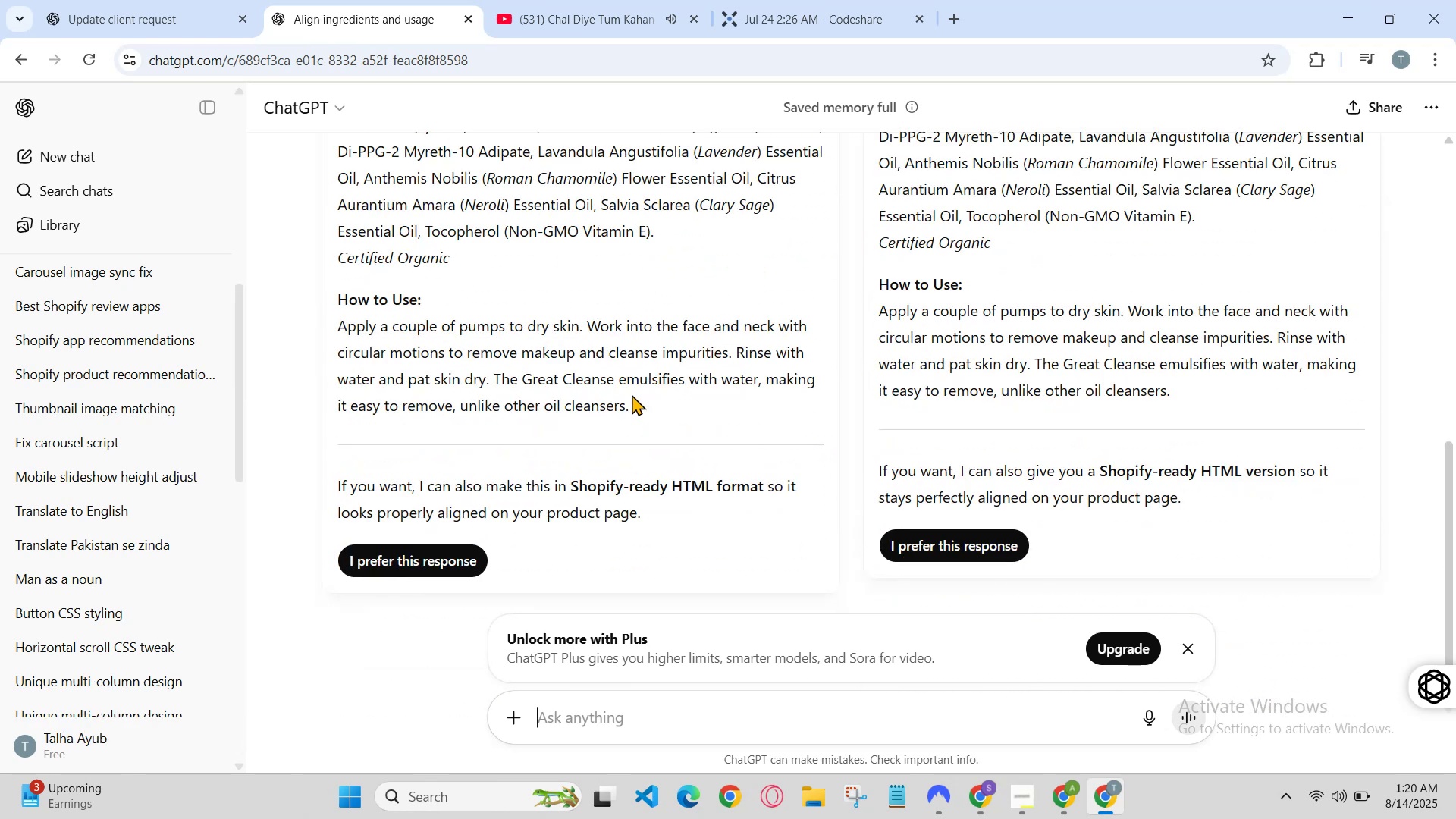 
scroll: coordinate [631, 392], scroll_direction: up, amount: 2.0
 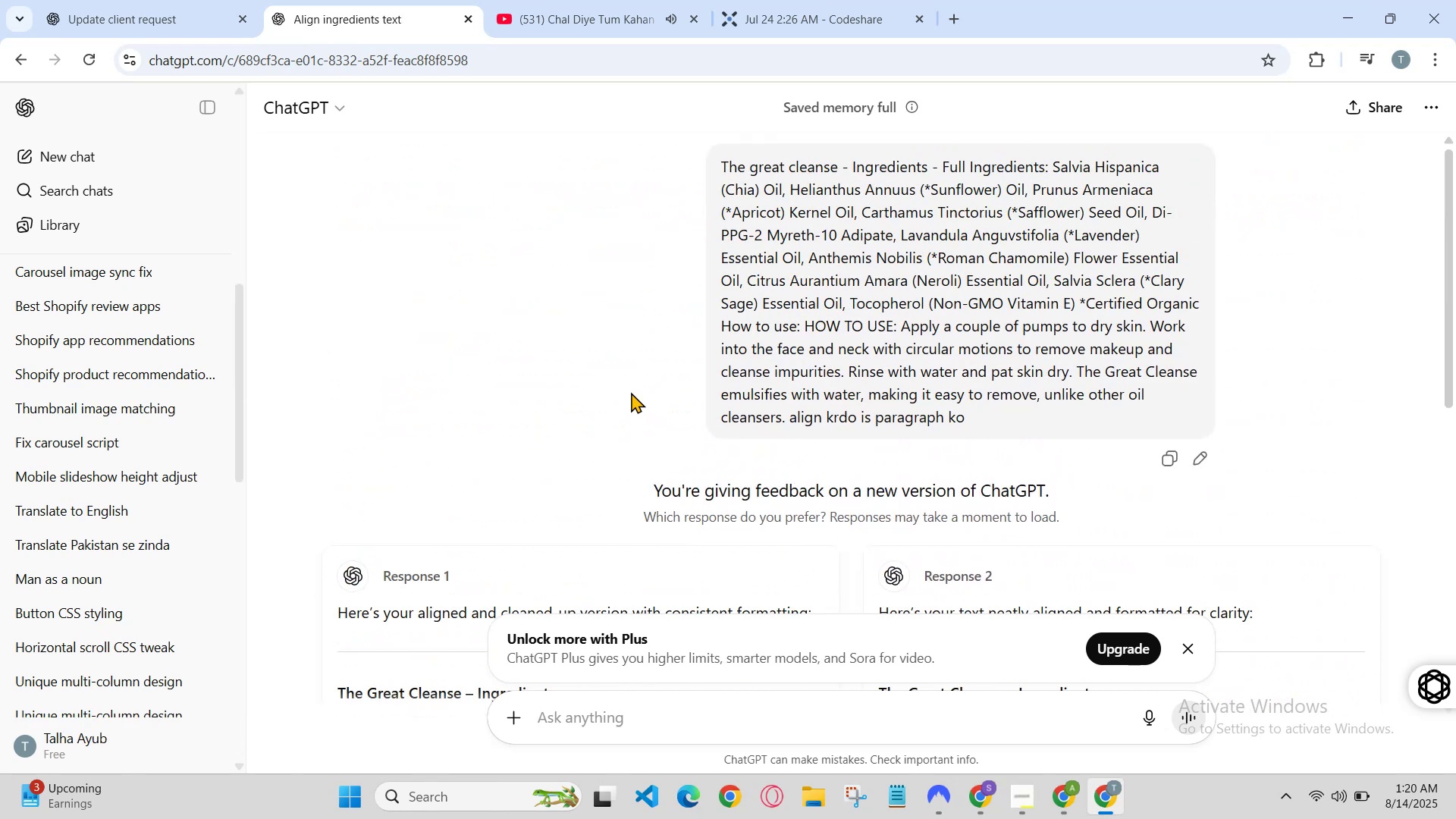 
scroll: coordinate [631, 395], scroll_direction: down, amount: 1.0
 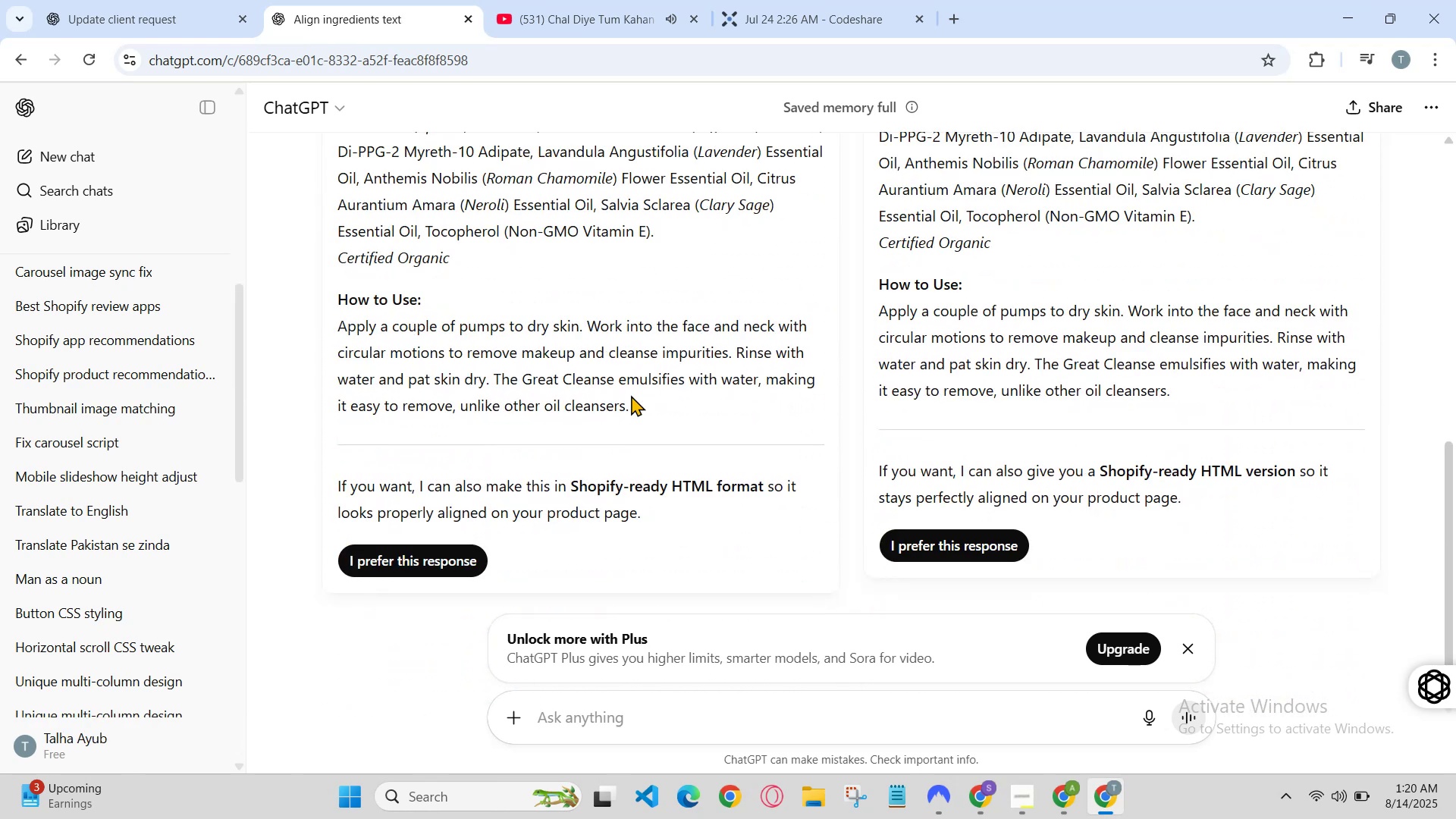 
scroll: coordinate [631, 395], scroll_direction: up, amount: 1.0
 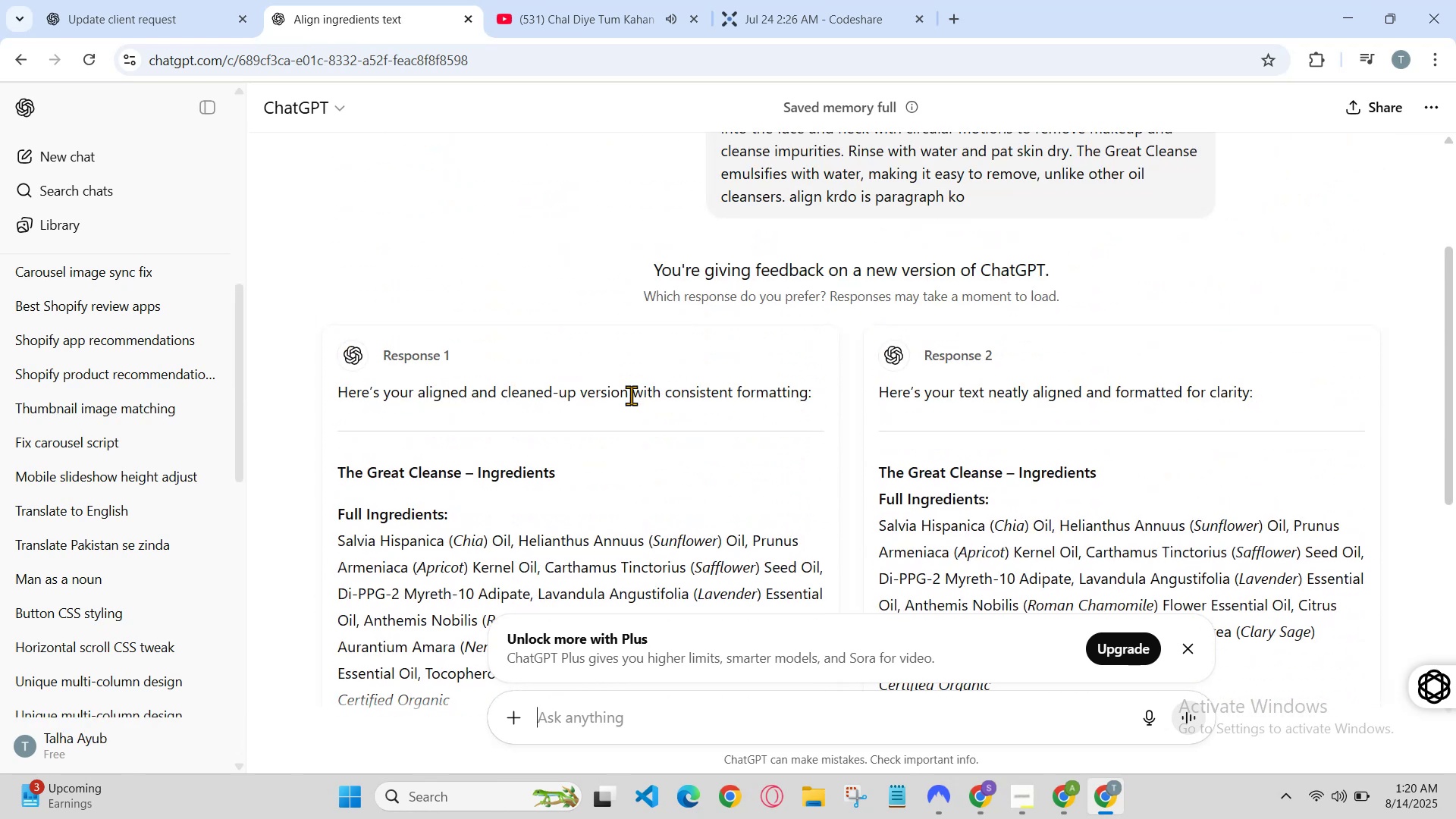 
scroll: coordinate [631, 395], scroll_direction: down, amount: 1.0
 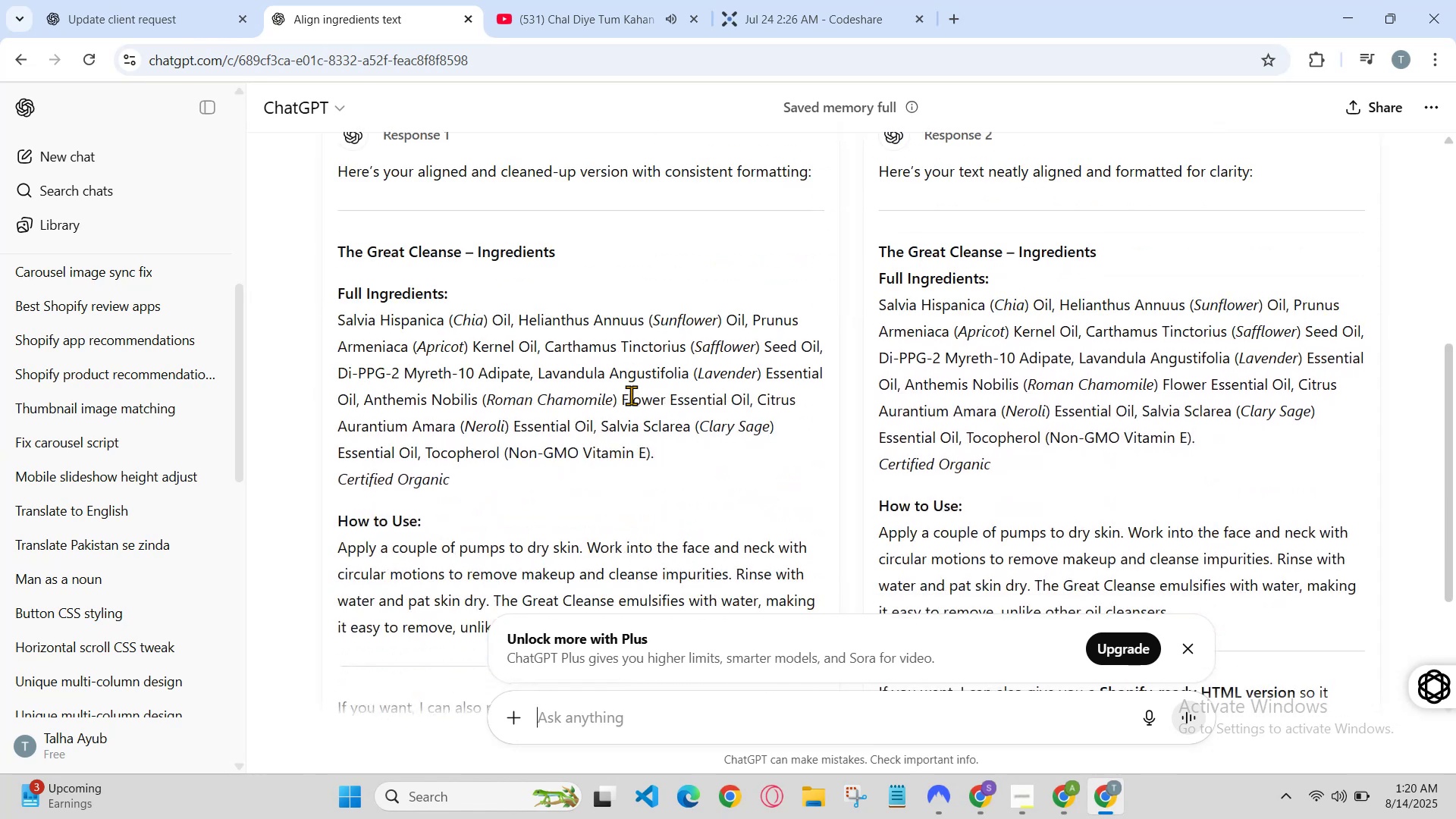 
scroll: coordinate [631, 395], scroll_direction: none, amount: 0.0
 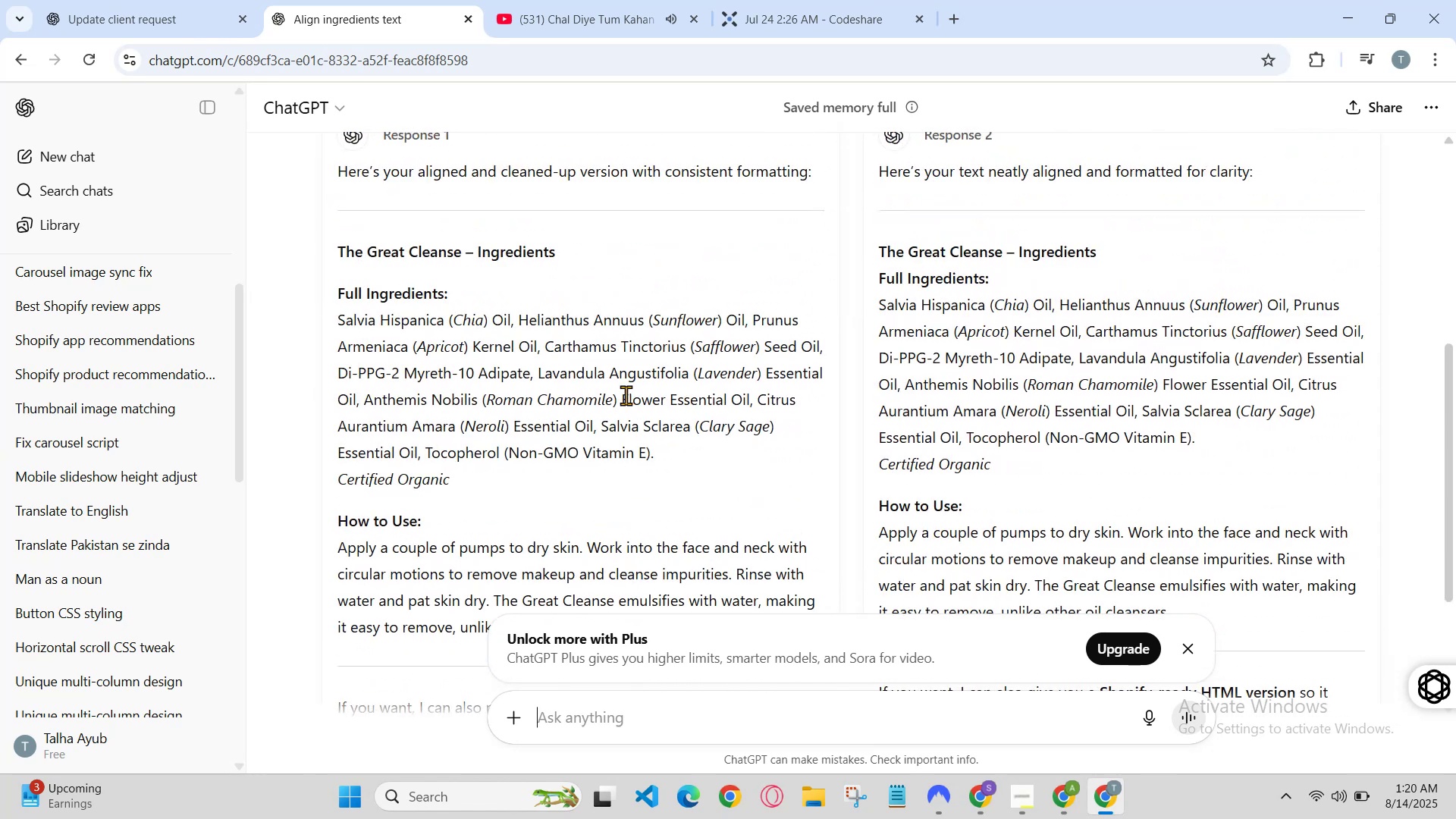 
scroll: coordinate [618, 404], scroll_direction: down, amount: 1.0
 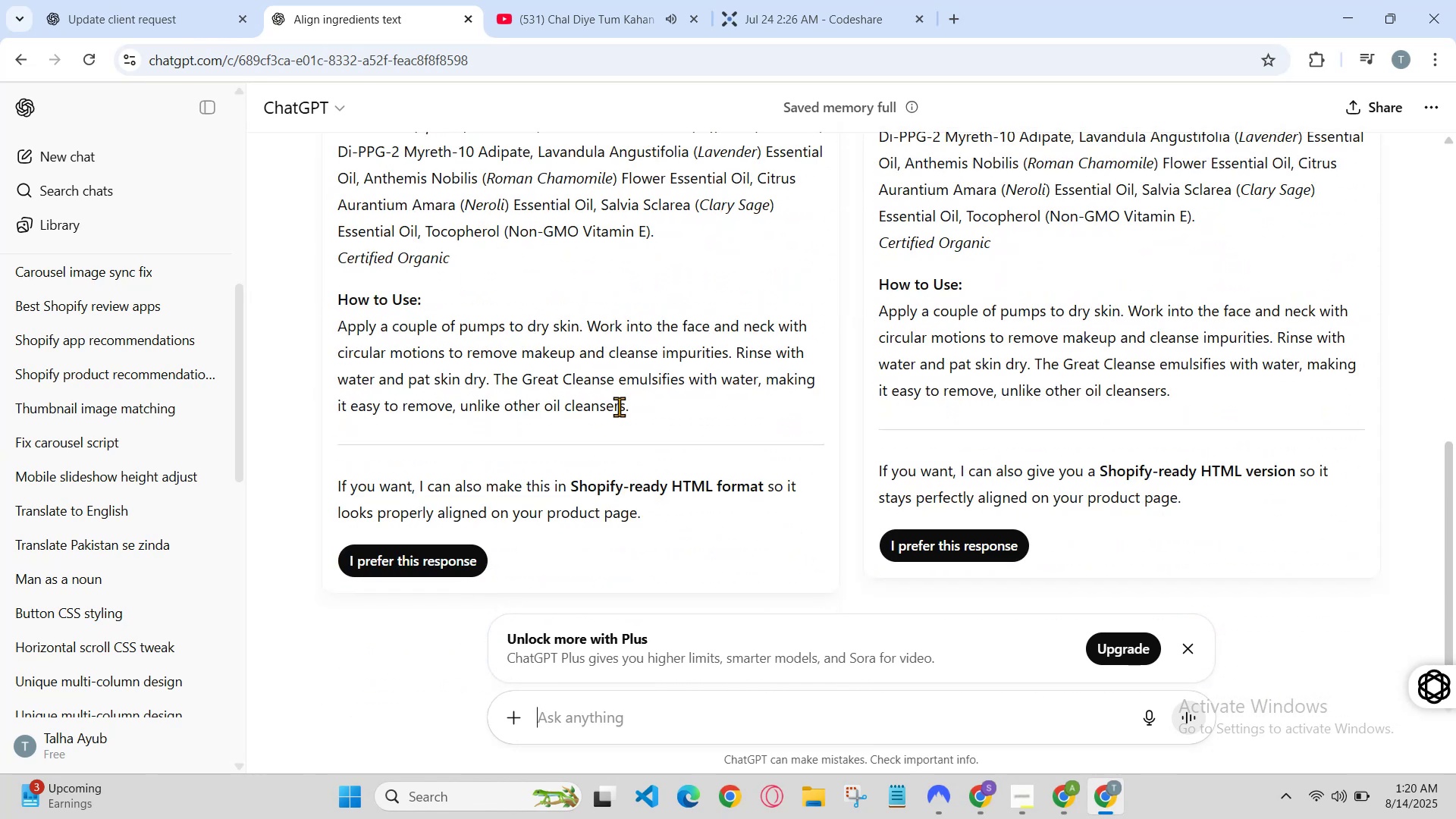 
scroll: coordinate [619, 406], scroll_direction: up, amount: 1.0
 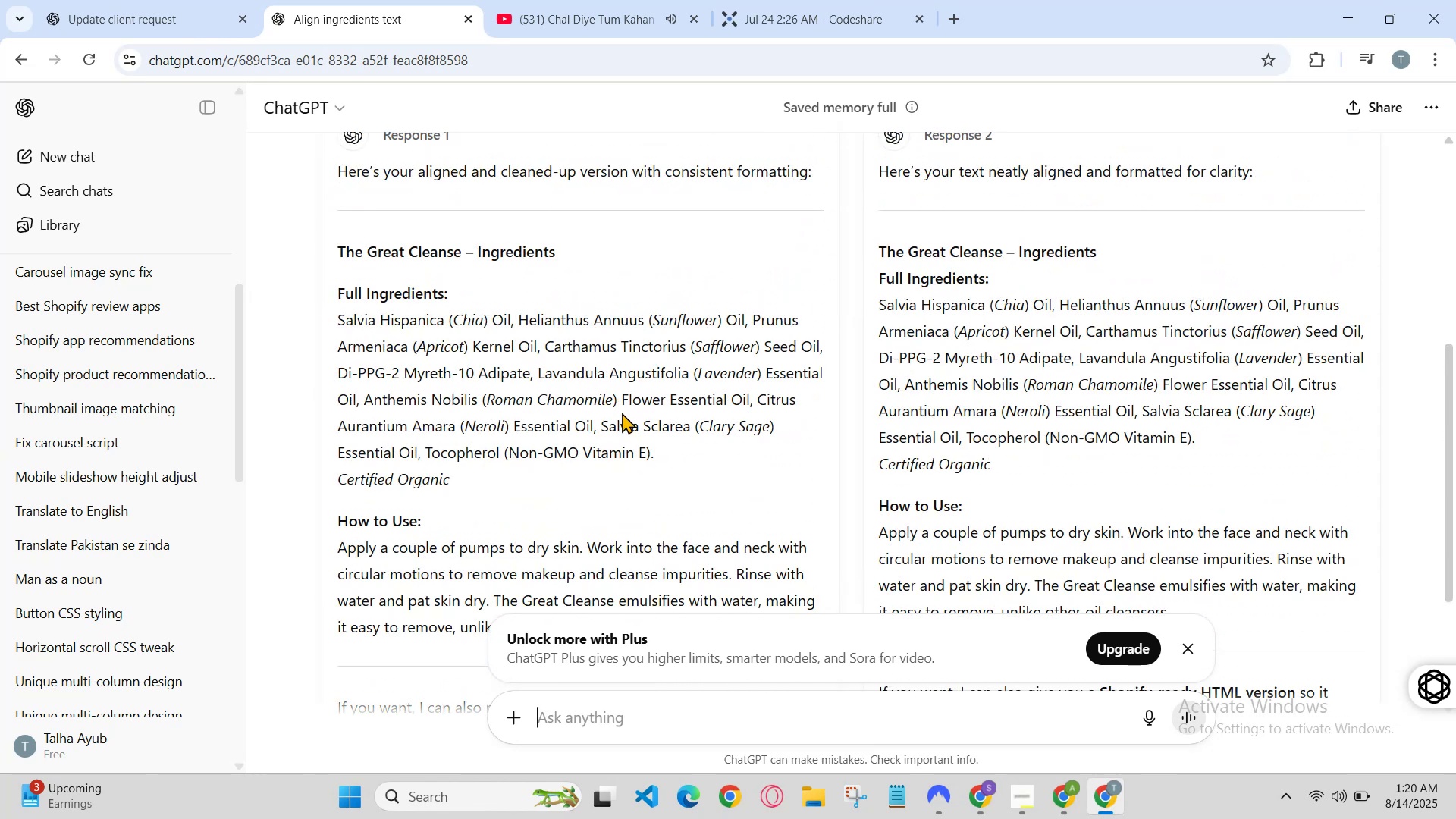 
scroll: coordinate [622, 413], scroll_direction: down, amount: 1.0
 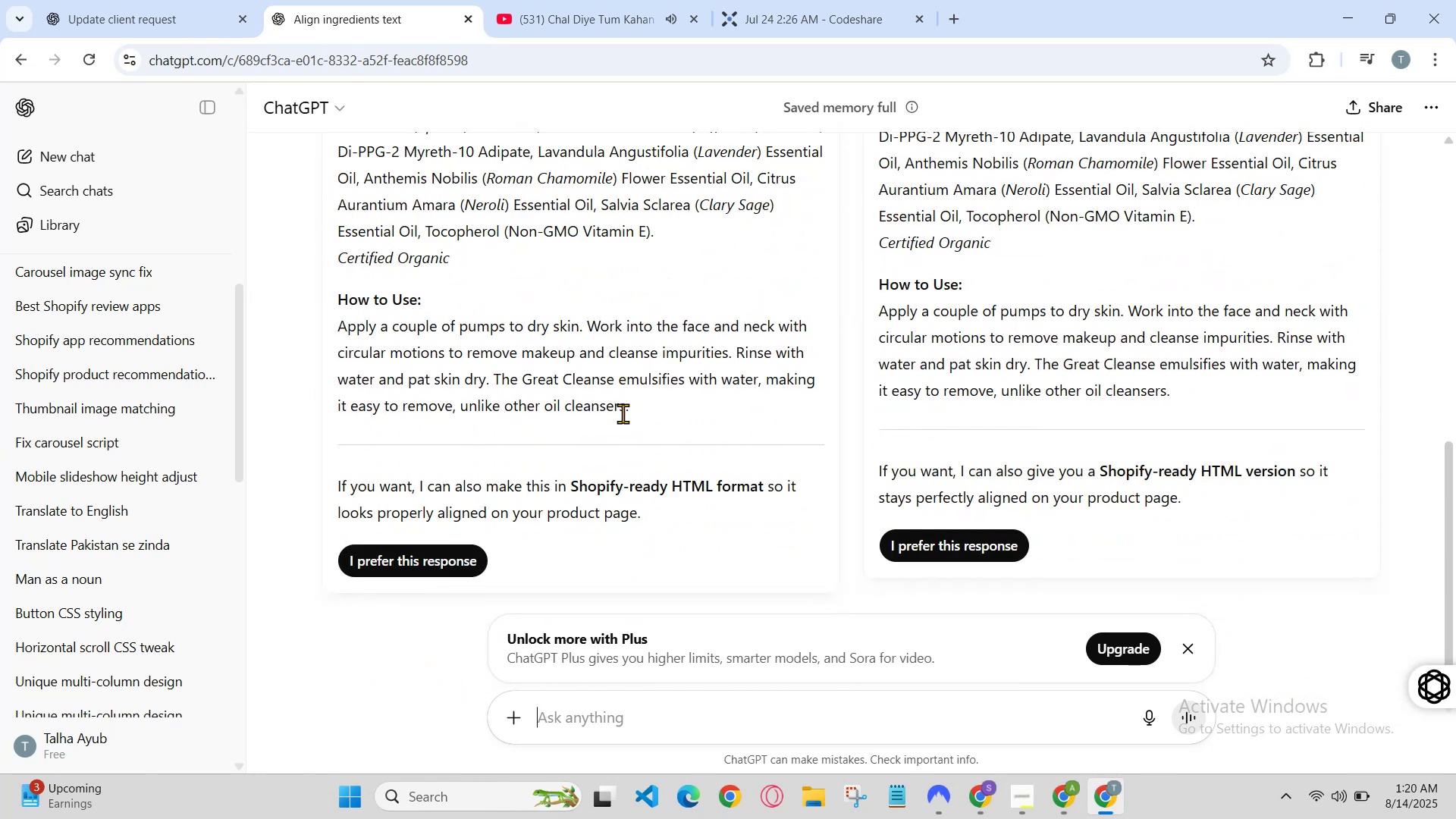 
left_click([652, 414])
 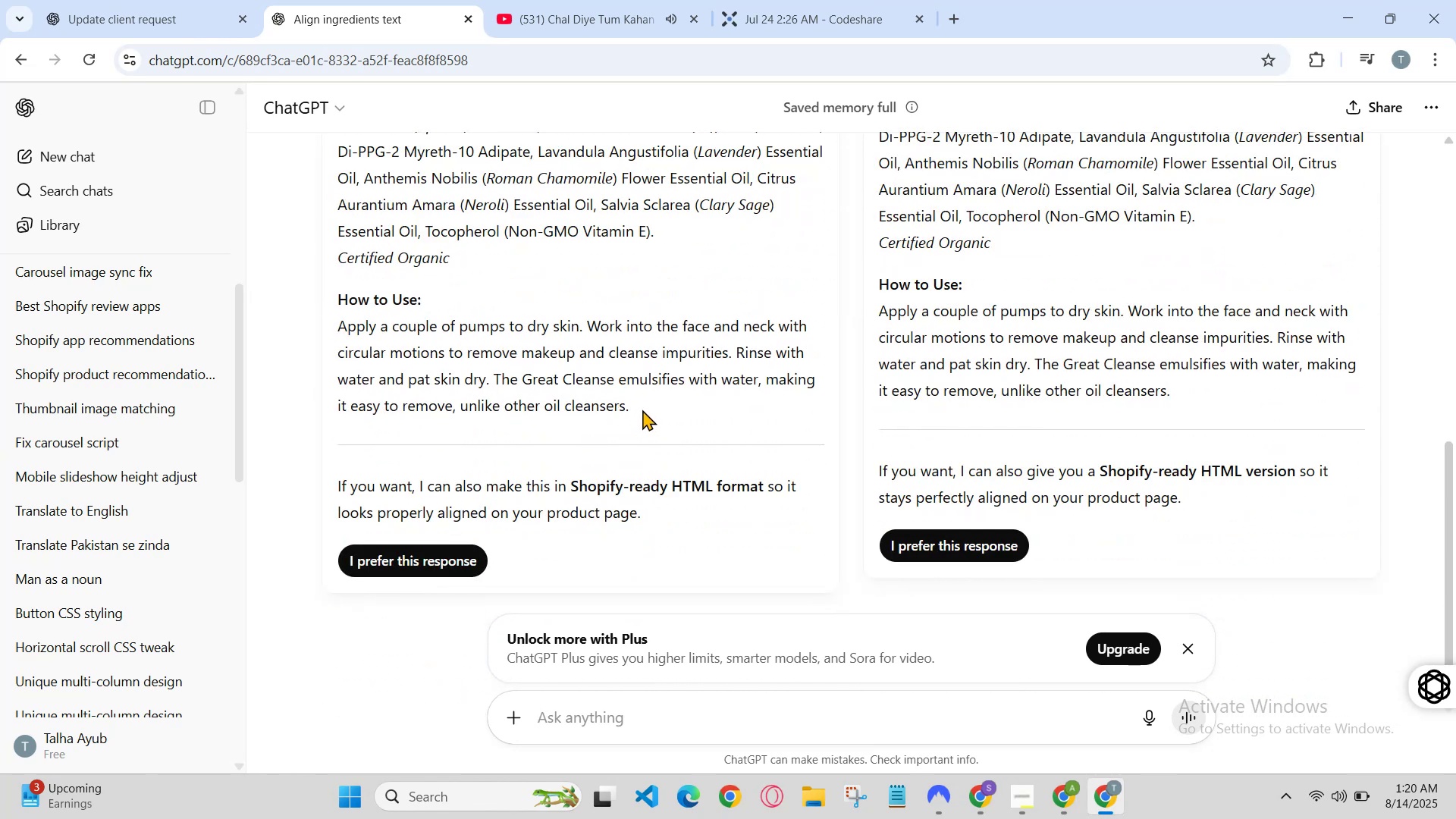 
left_click_drag(start_coordinate=[504, 334], to_coordinate=[472, 262])
 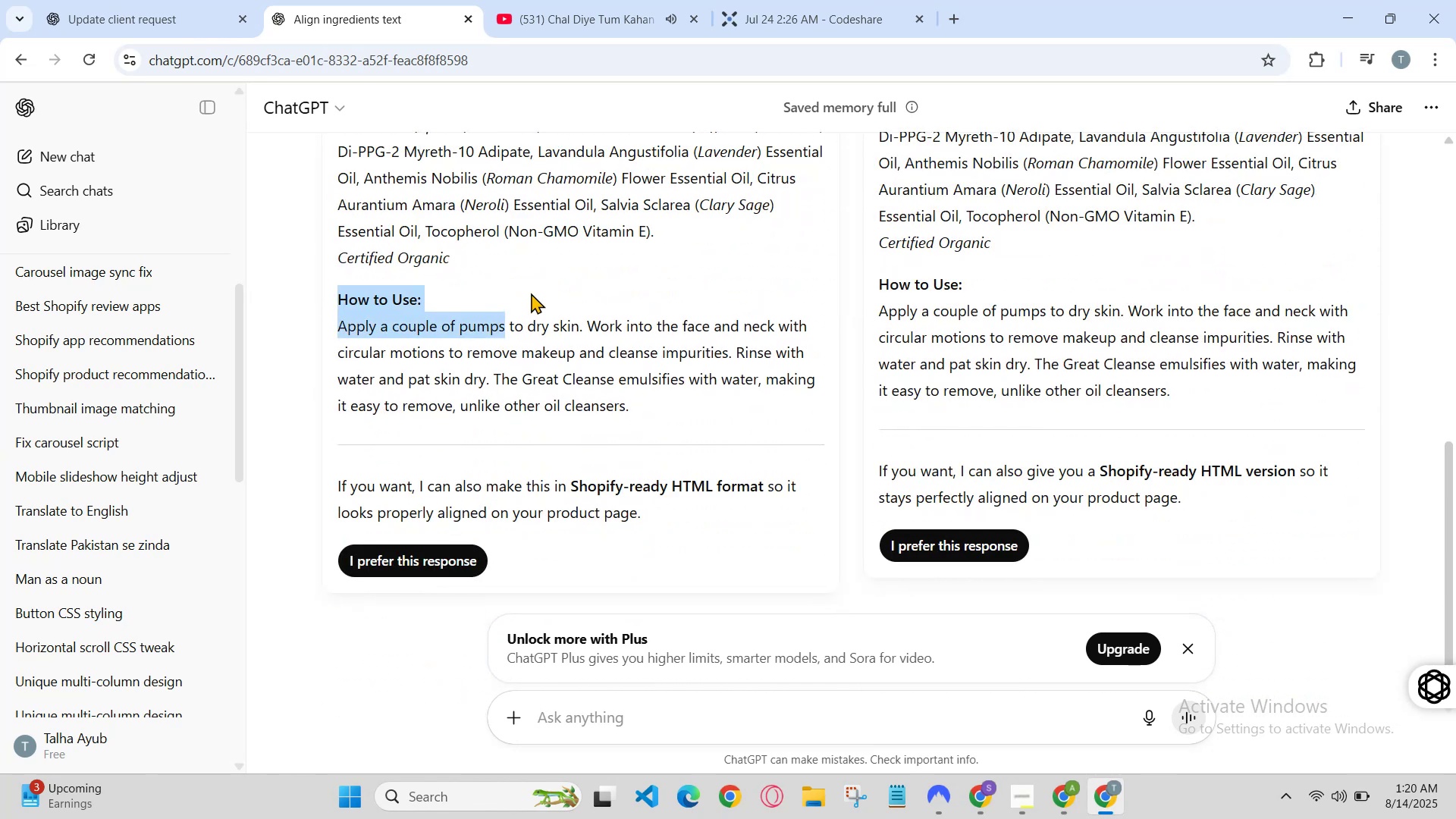 
scroll: coordinate [572, 334], scroll_direction: up, amount: 2.0
 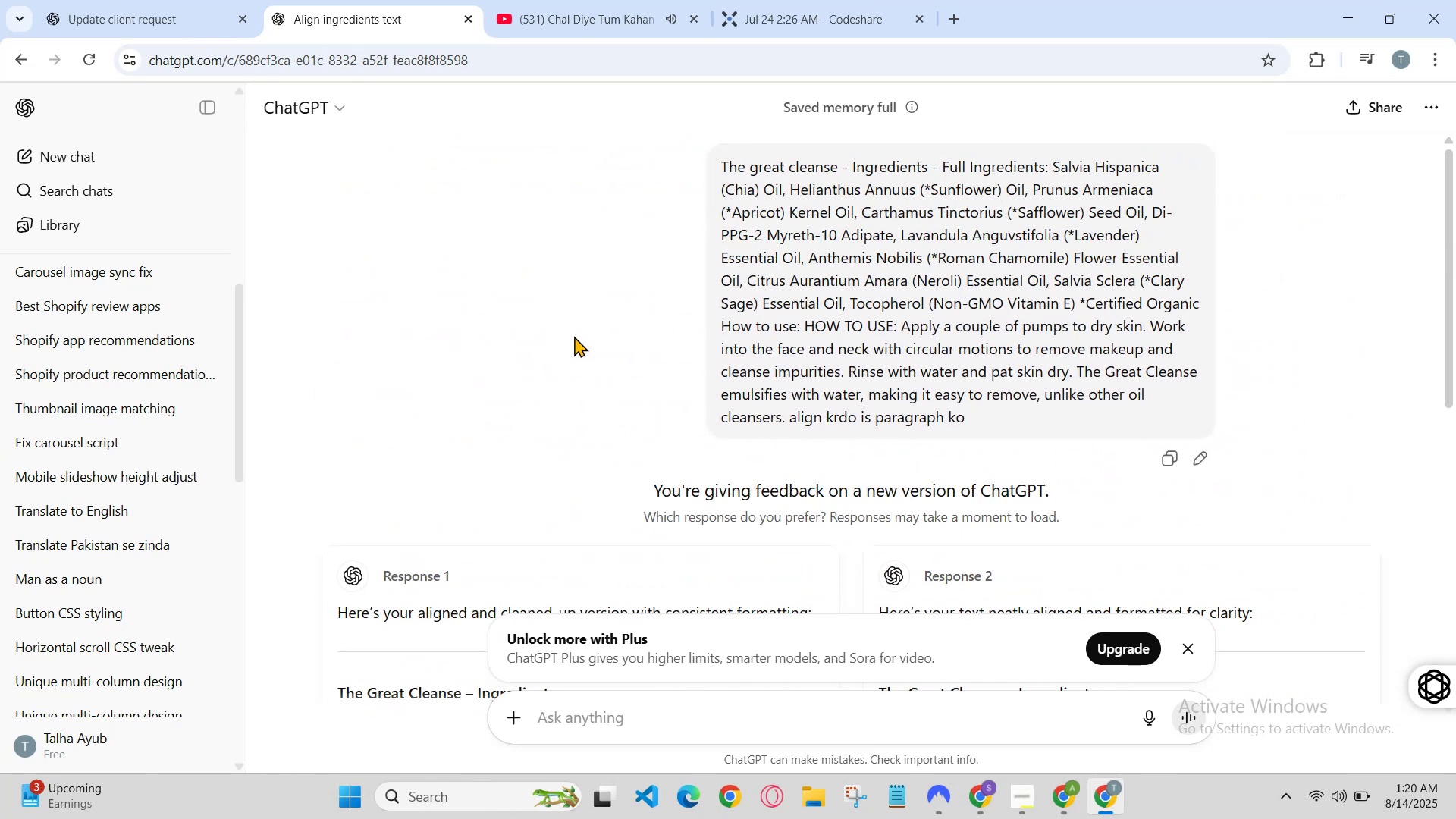 
scroll: coordinate [579, 339], scroll_direction: down, amount: 2.0
 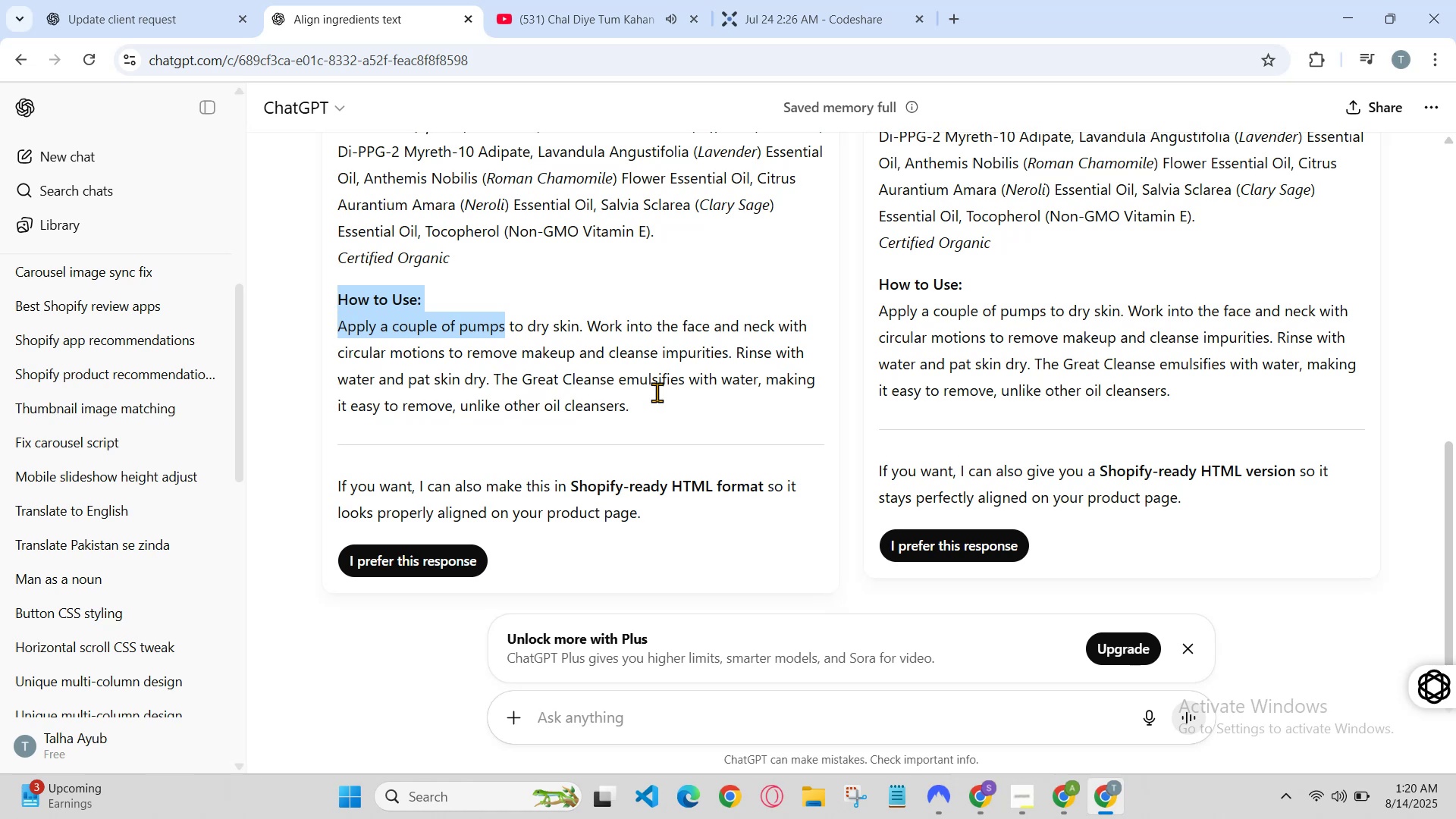 
left_click_drag(start_coordinate=[645, 404], to_coordinate=[428, 337])
 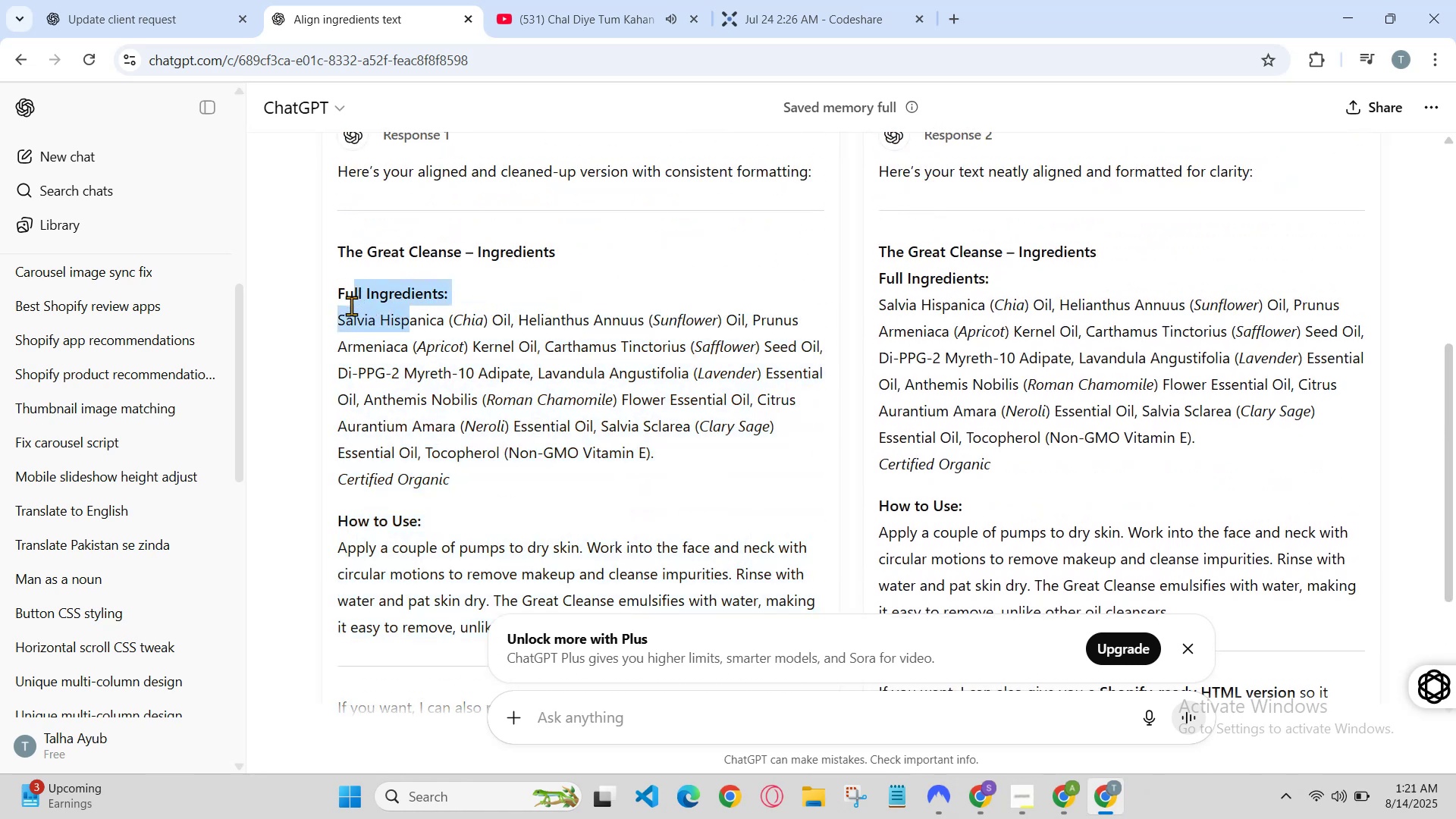 
scroll: coordinate [496, 268], scroll_direction: up, amount: 1.0
 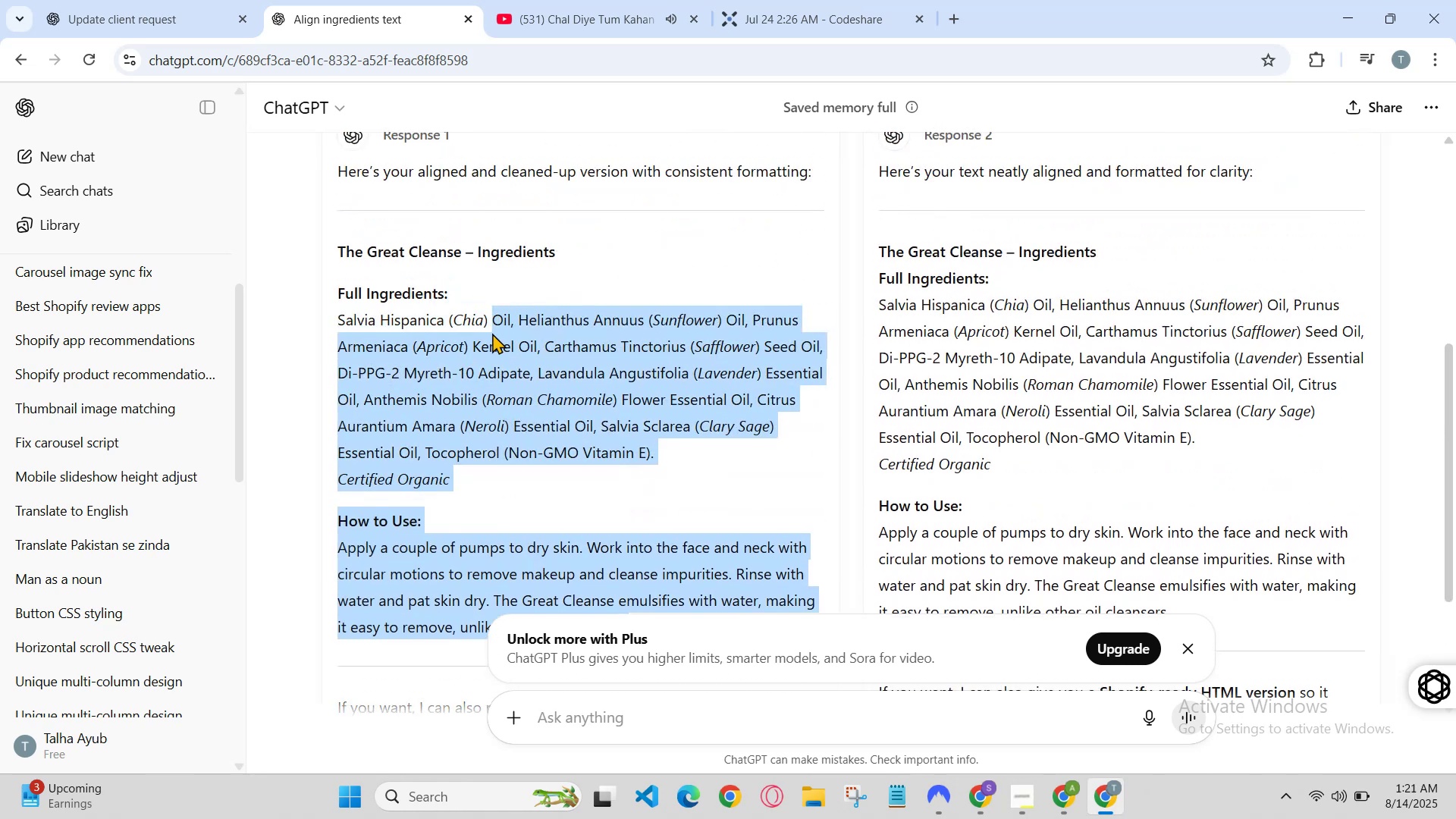 
left_click_drag(start_coordinate=[407, 328], to_coordinate=[341, 331])
 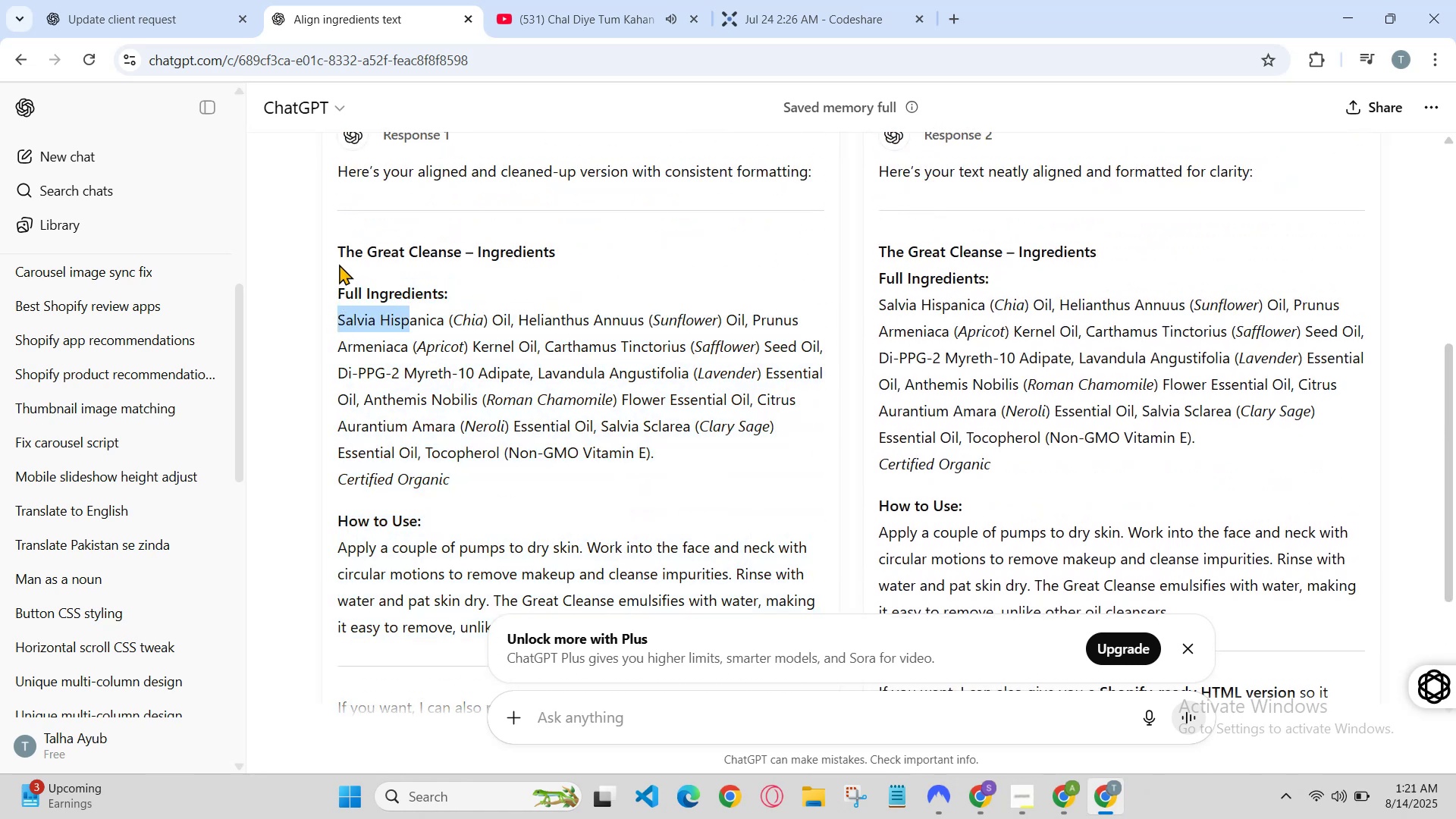 
left_click_drag(start_coordinate=[343, 251], to_coordinate=[348, 288])
 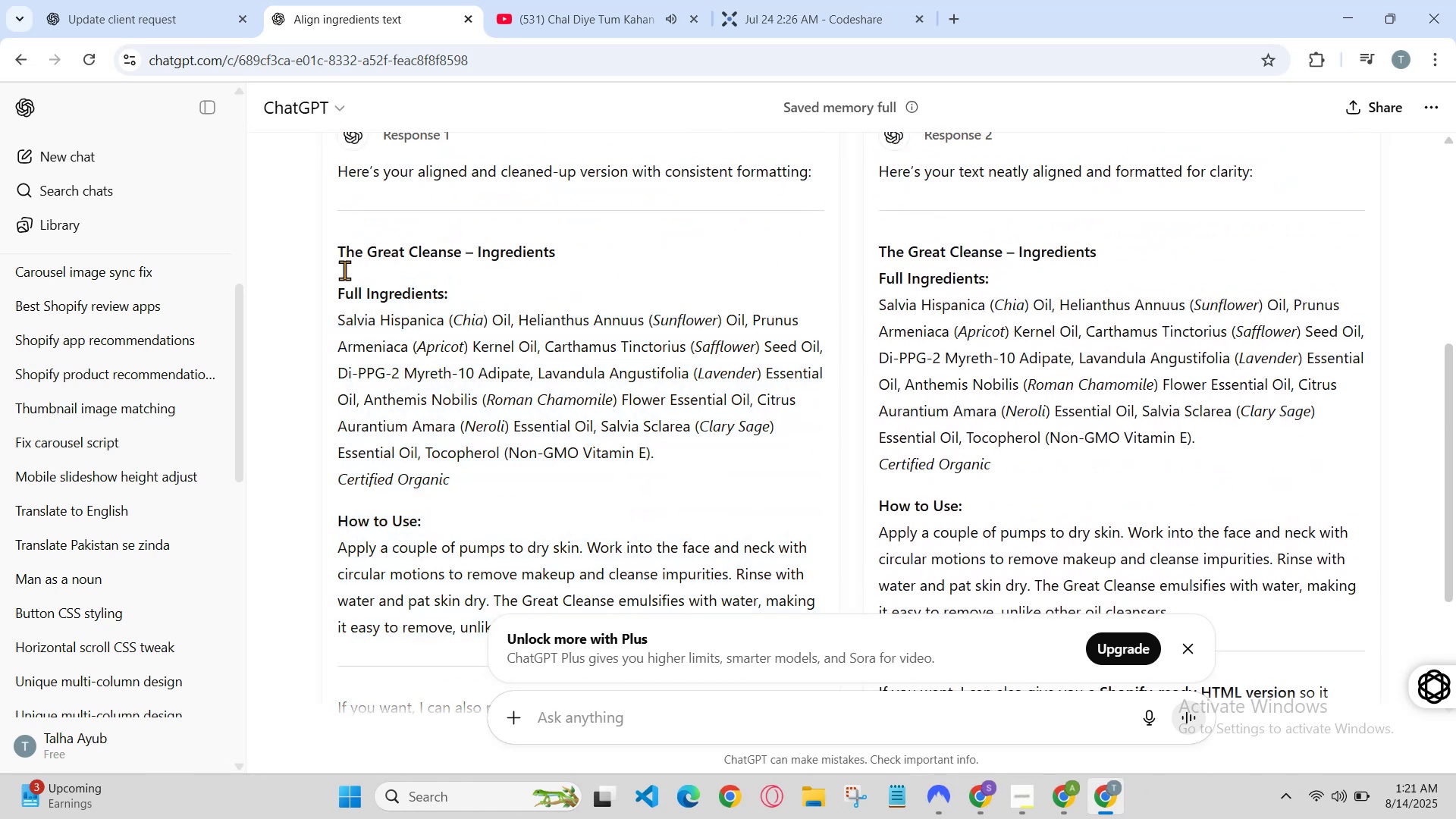 
left_click_drag(start_coordinate=[357, 310], to_coordinate=[374, 355])
 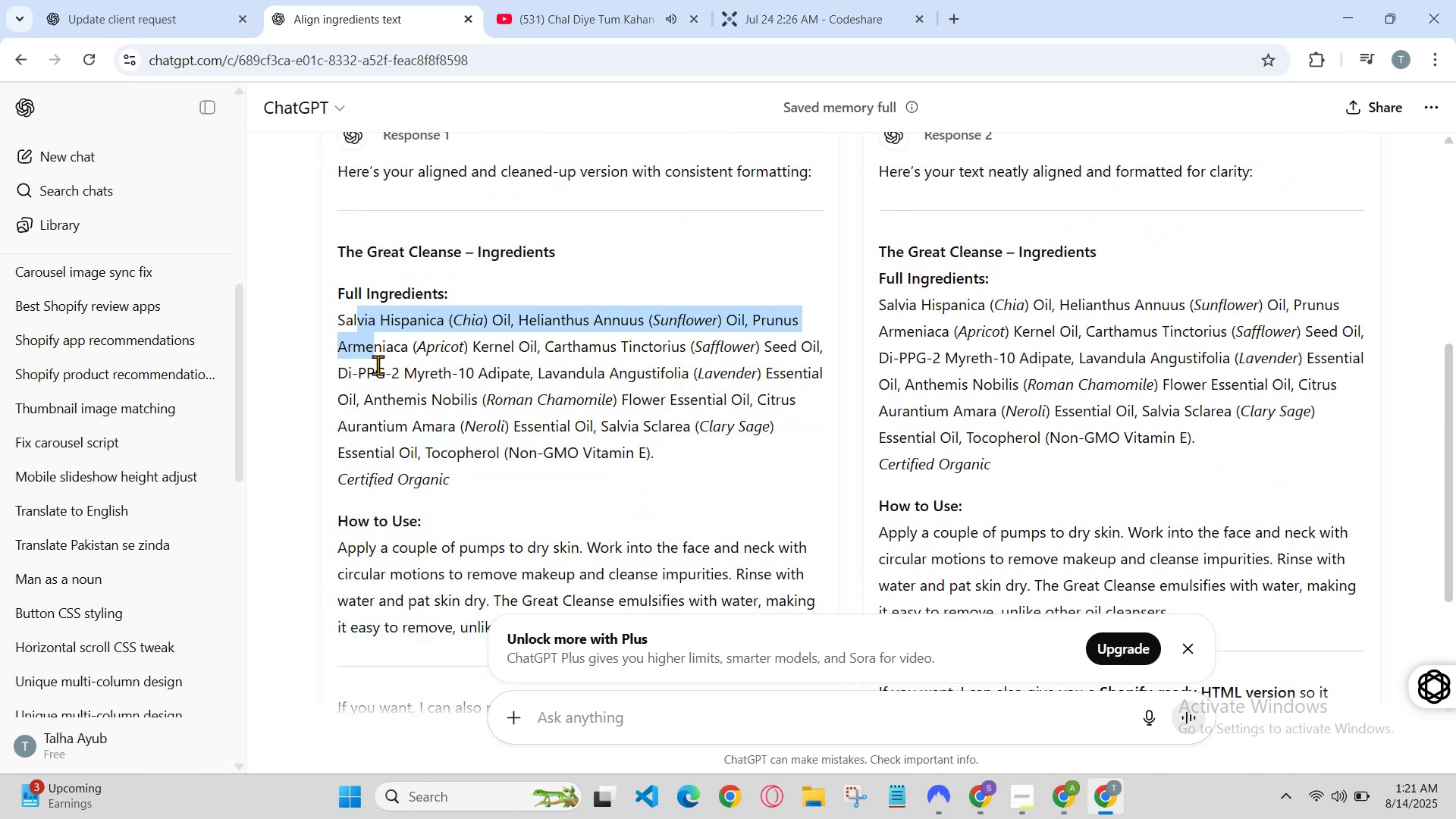 
left_click_drag(start_coordinate=[378, 365], to_coordinate=[376, 350])
 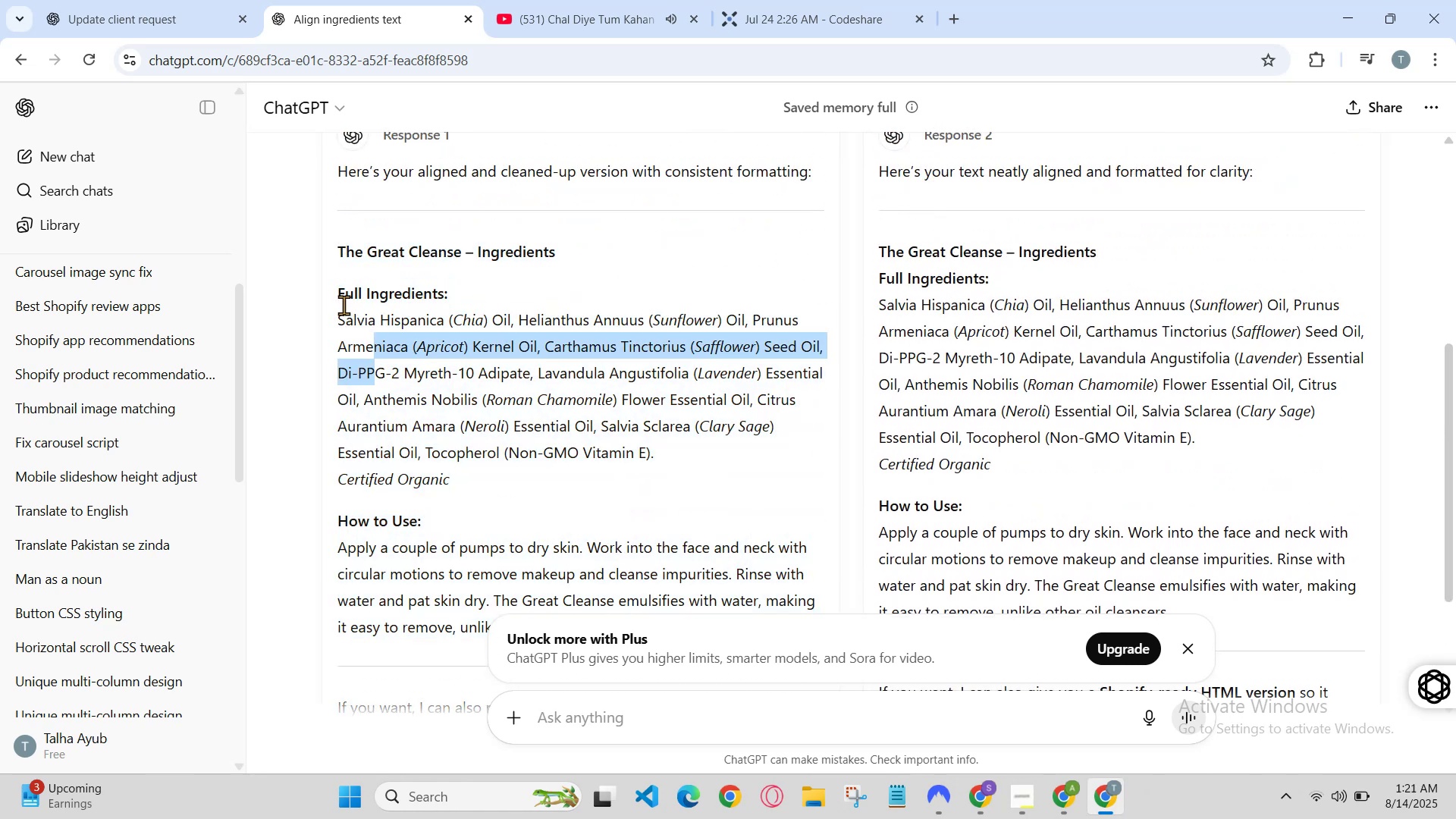 
left_click([344, 303])
 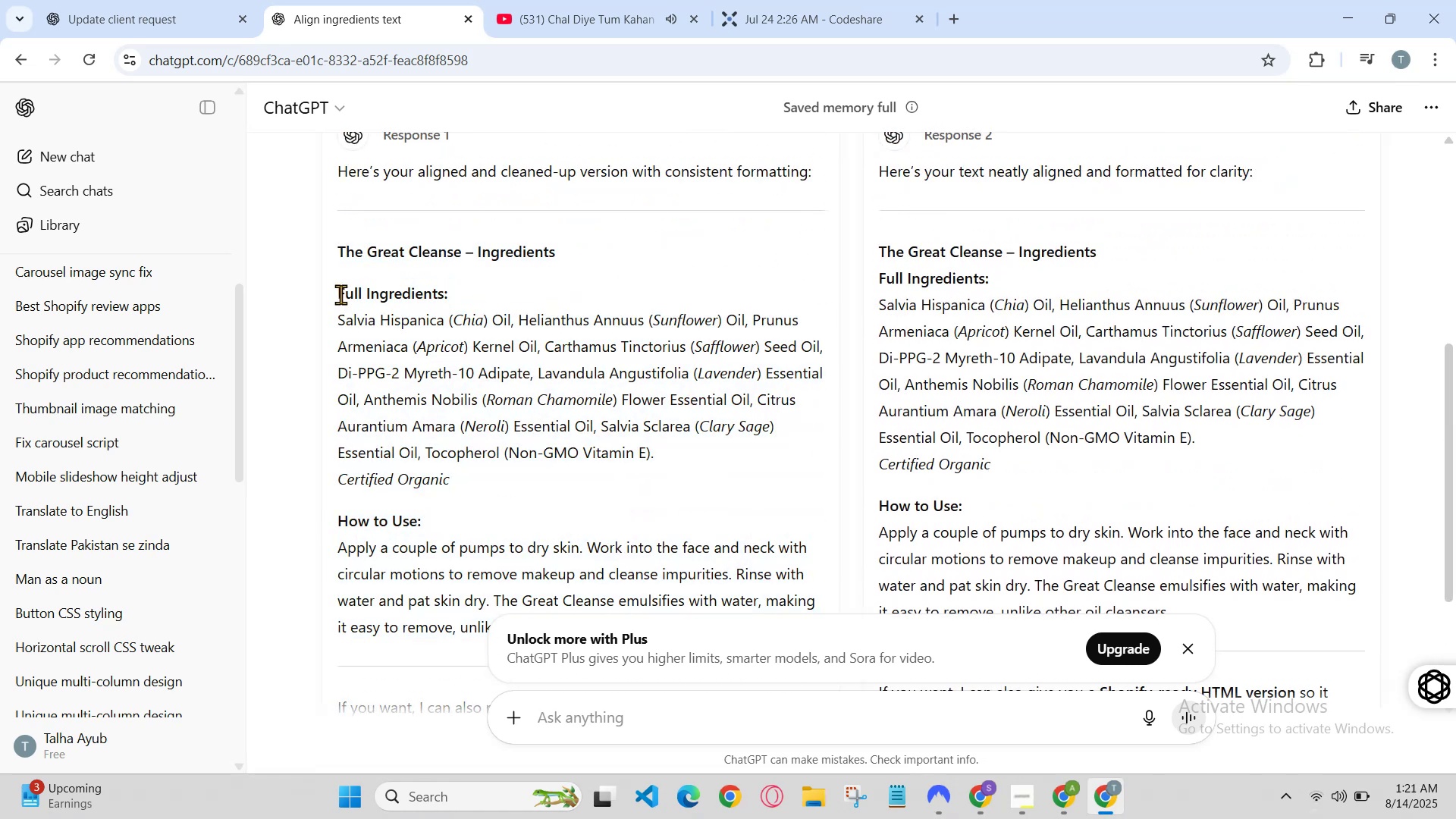 
left_click_drag(start_coordinate=[342, 297], to_coordinate=[410, 418])
 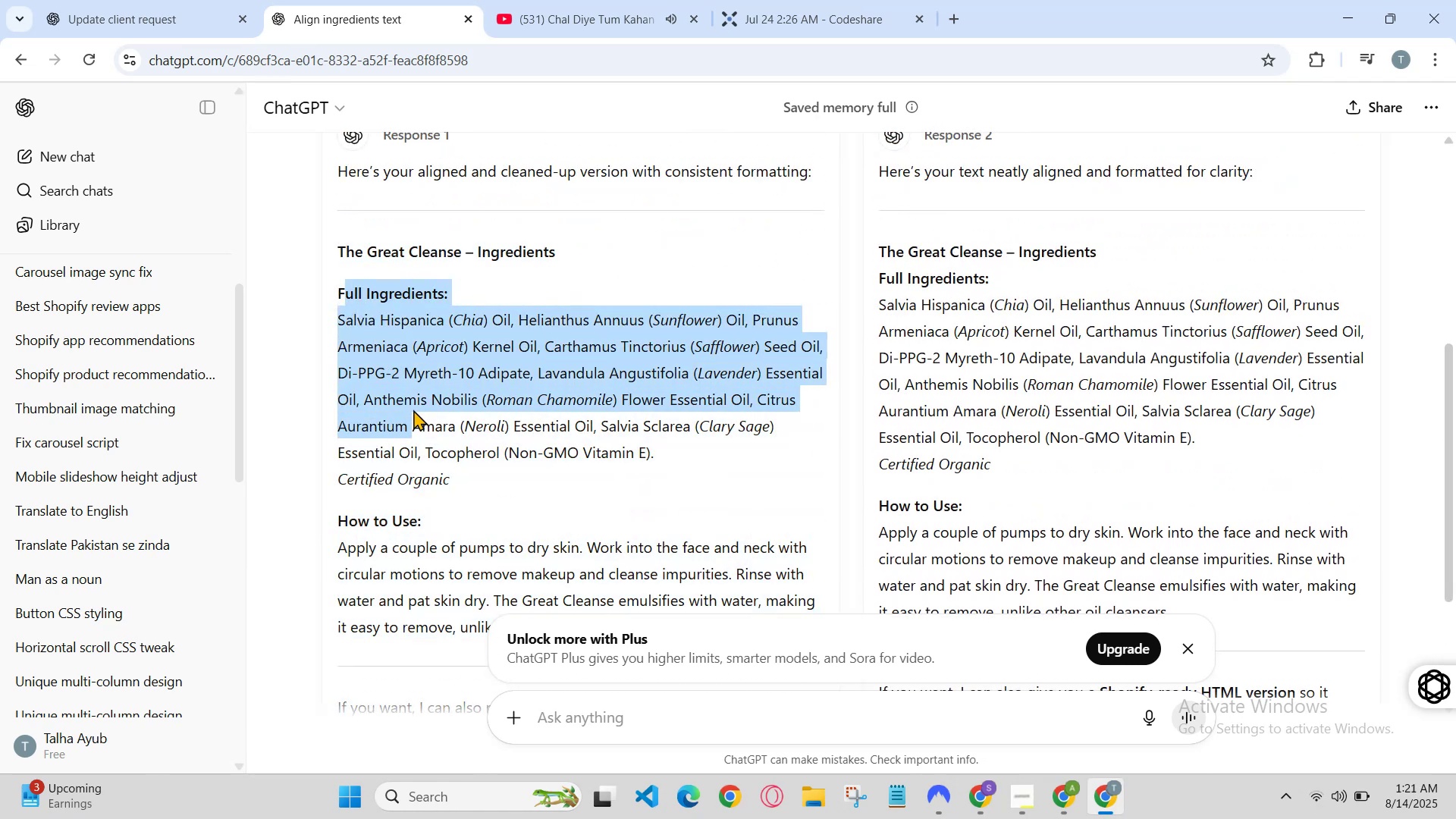 
left_click([413, 410])
 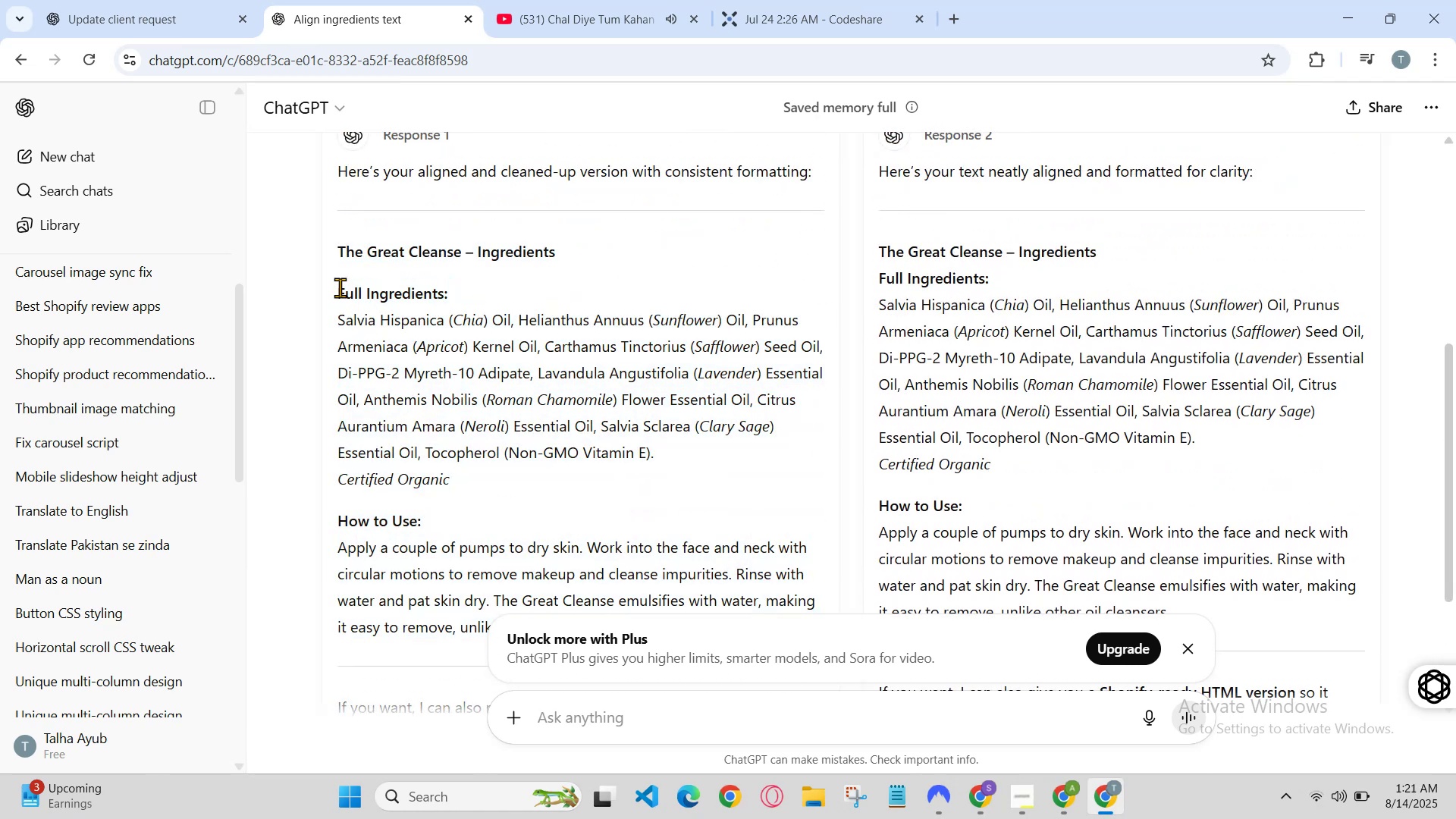 
left_click_drag(start_coordinate=[343, 300], to_coordinate=[435, 454])
 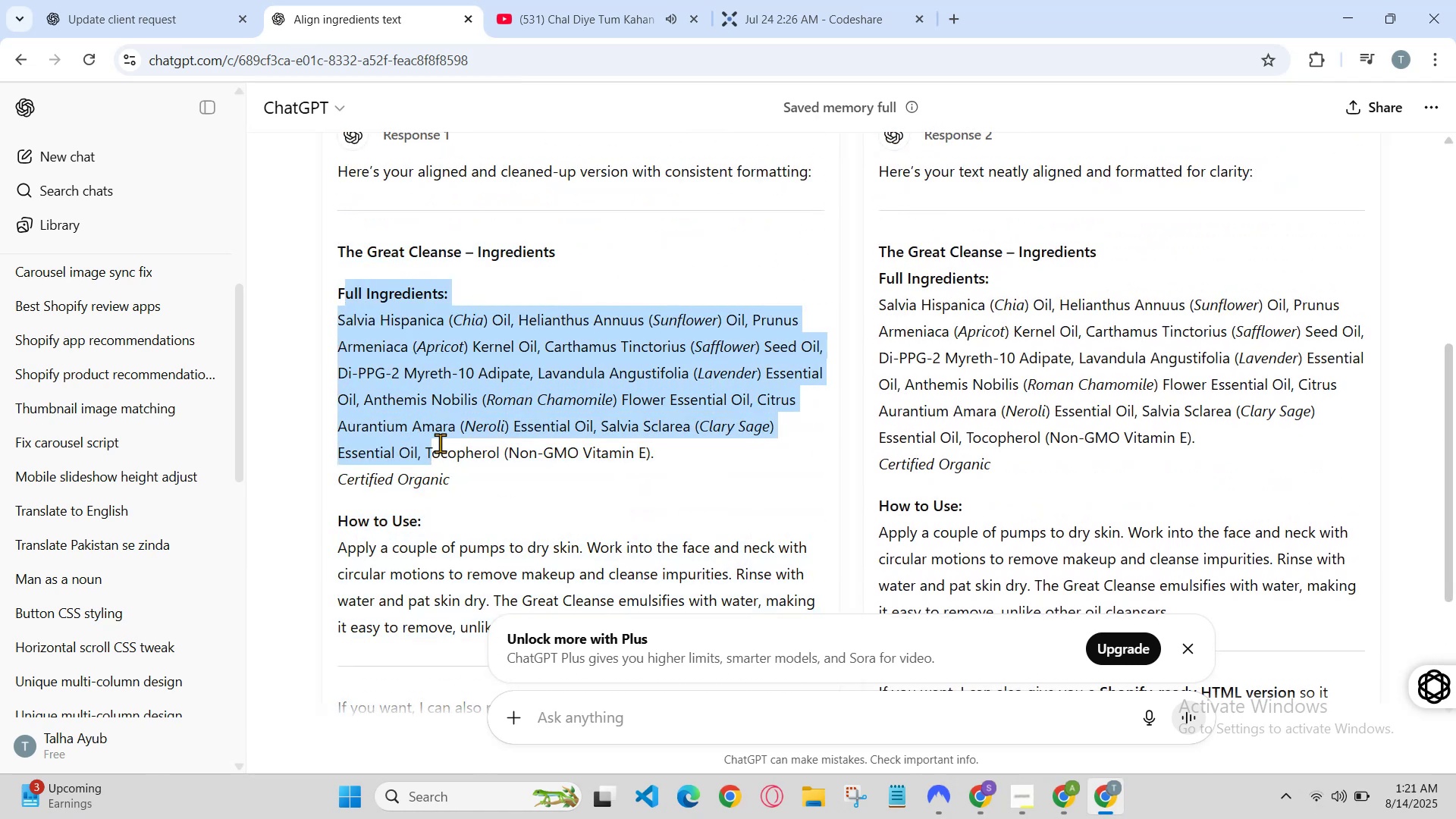 
left_click([439, 442])
 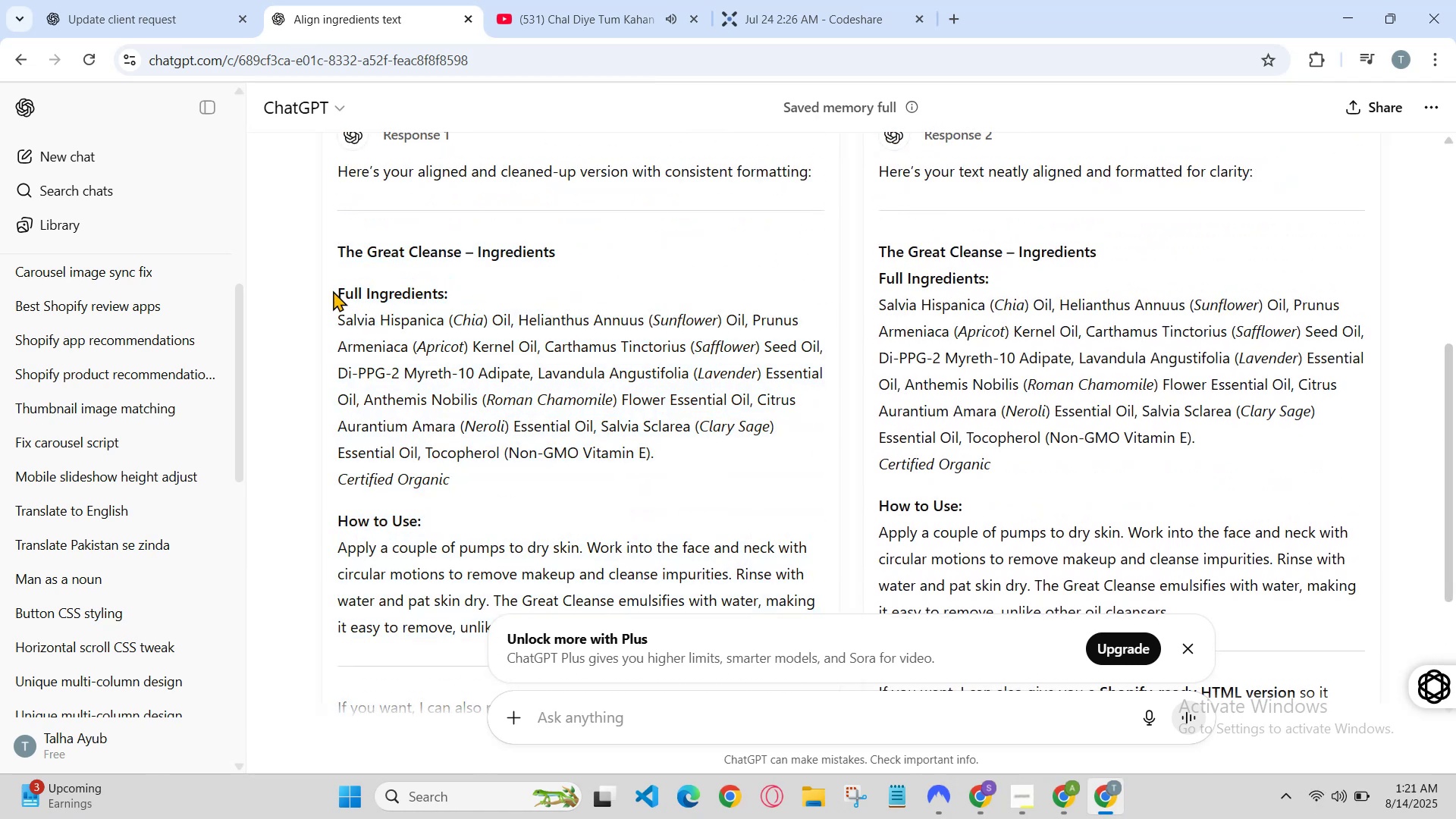 
left_click([337, 291])
 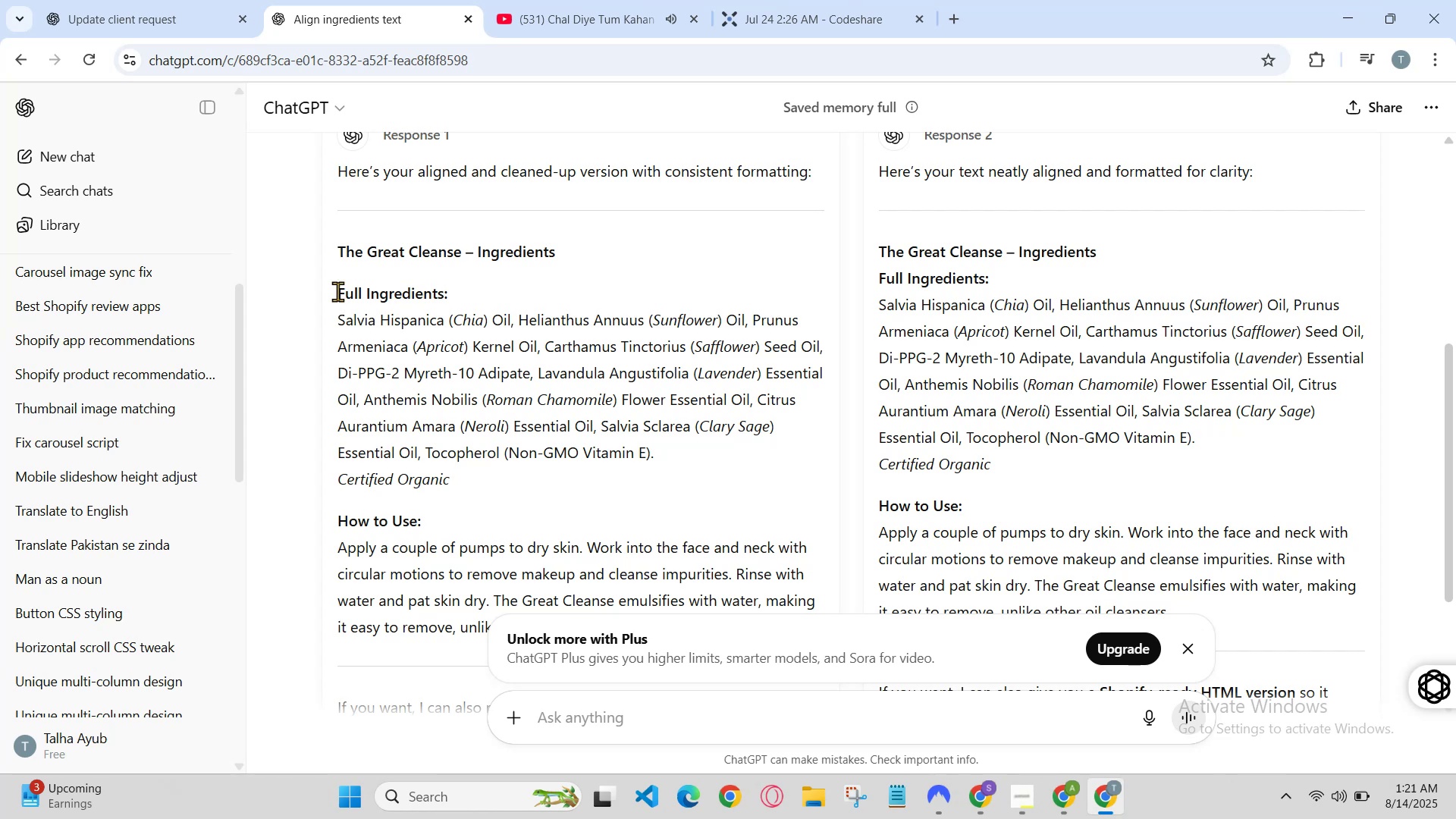 
left_click_drag(start_coordinate=[337, 291], to_coordinate=[685, 419])
 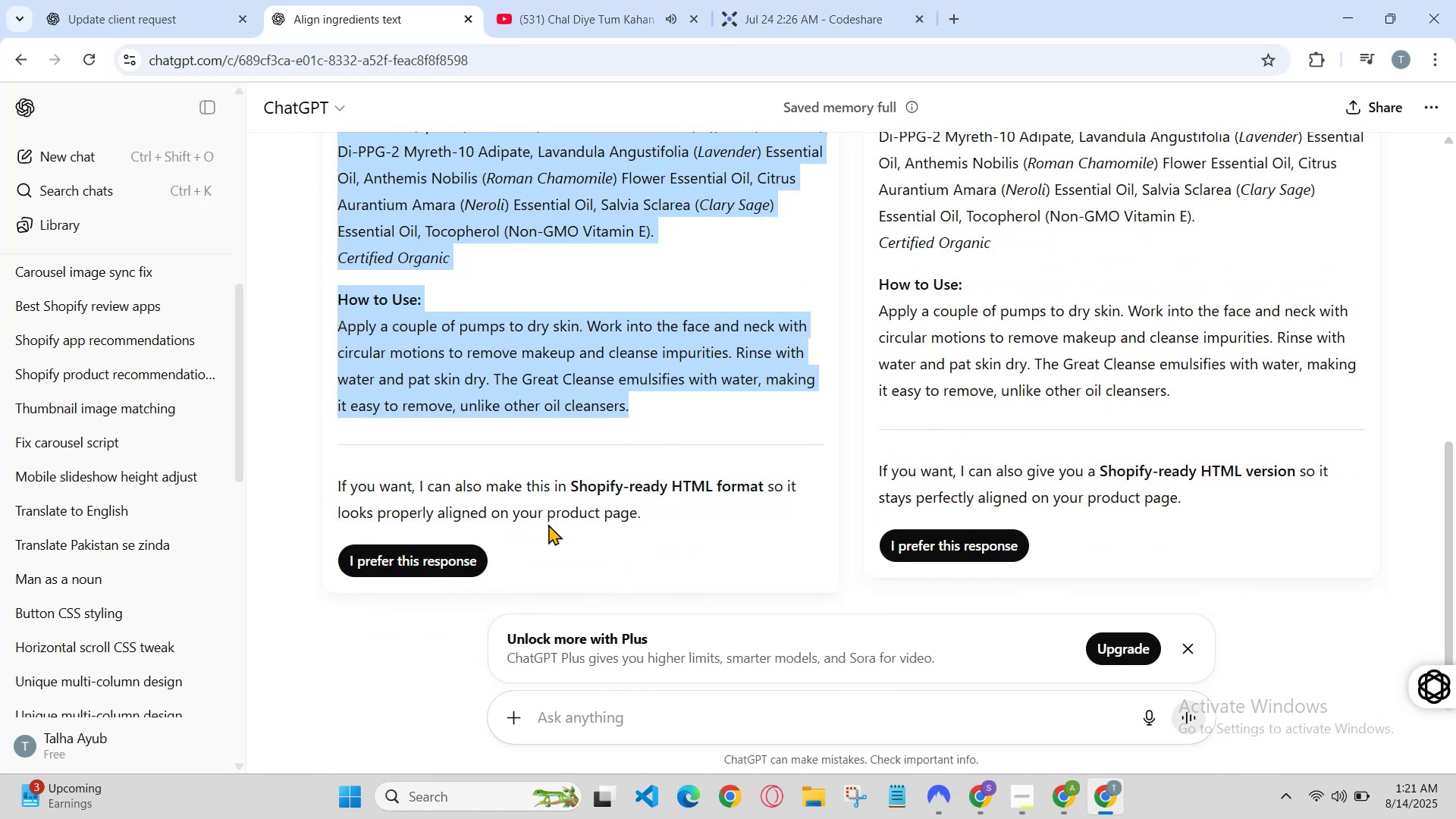 
scroll: coordinate [443, 532], scroll_direction: down, amount: 1.0
 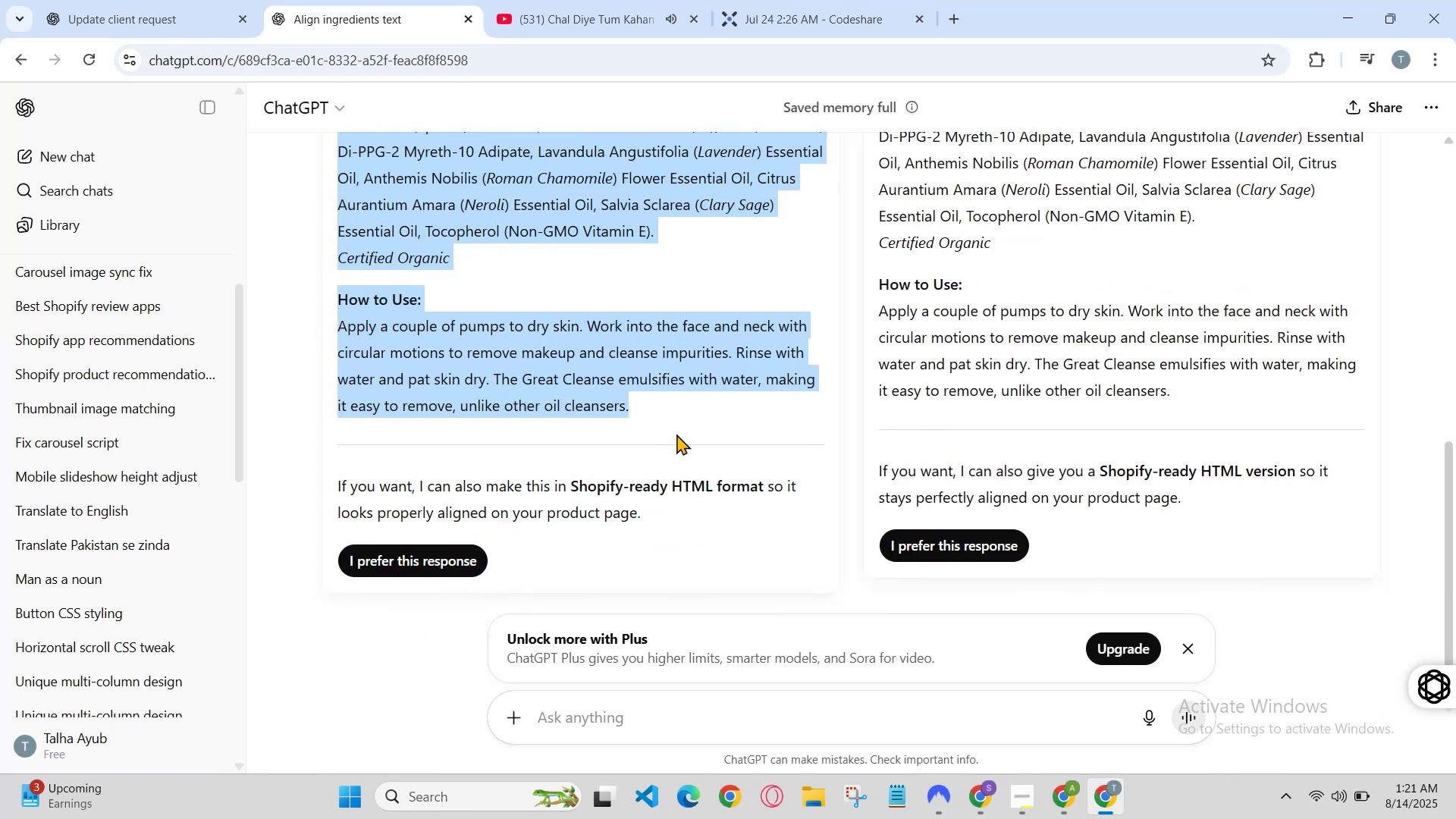 
key(Control+C)
 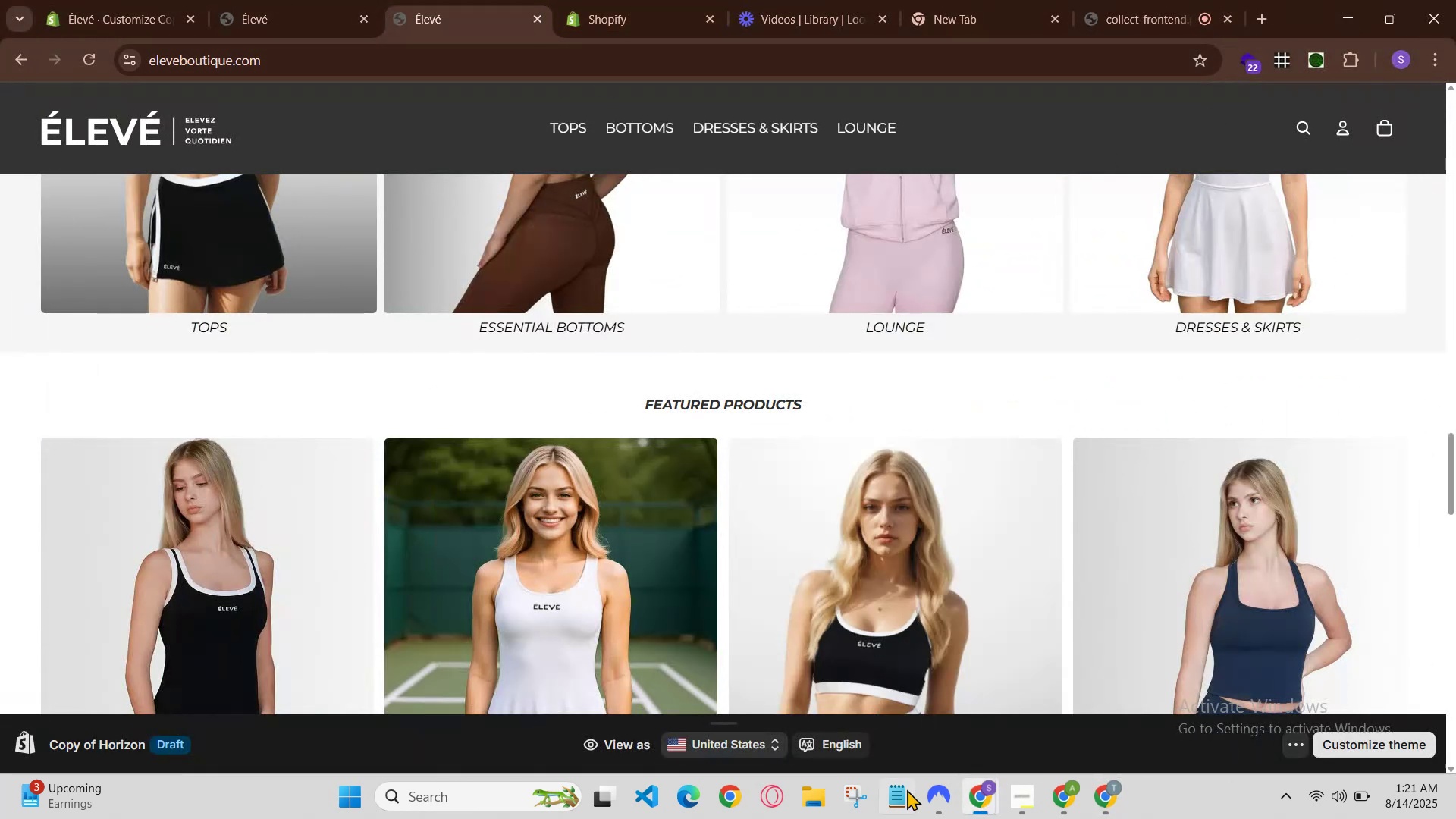 
left_click([1069, 800])
 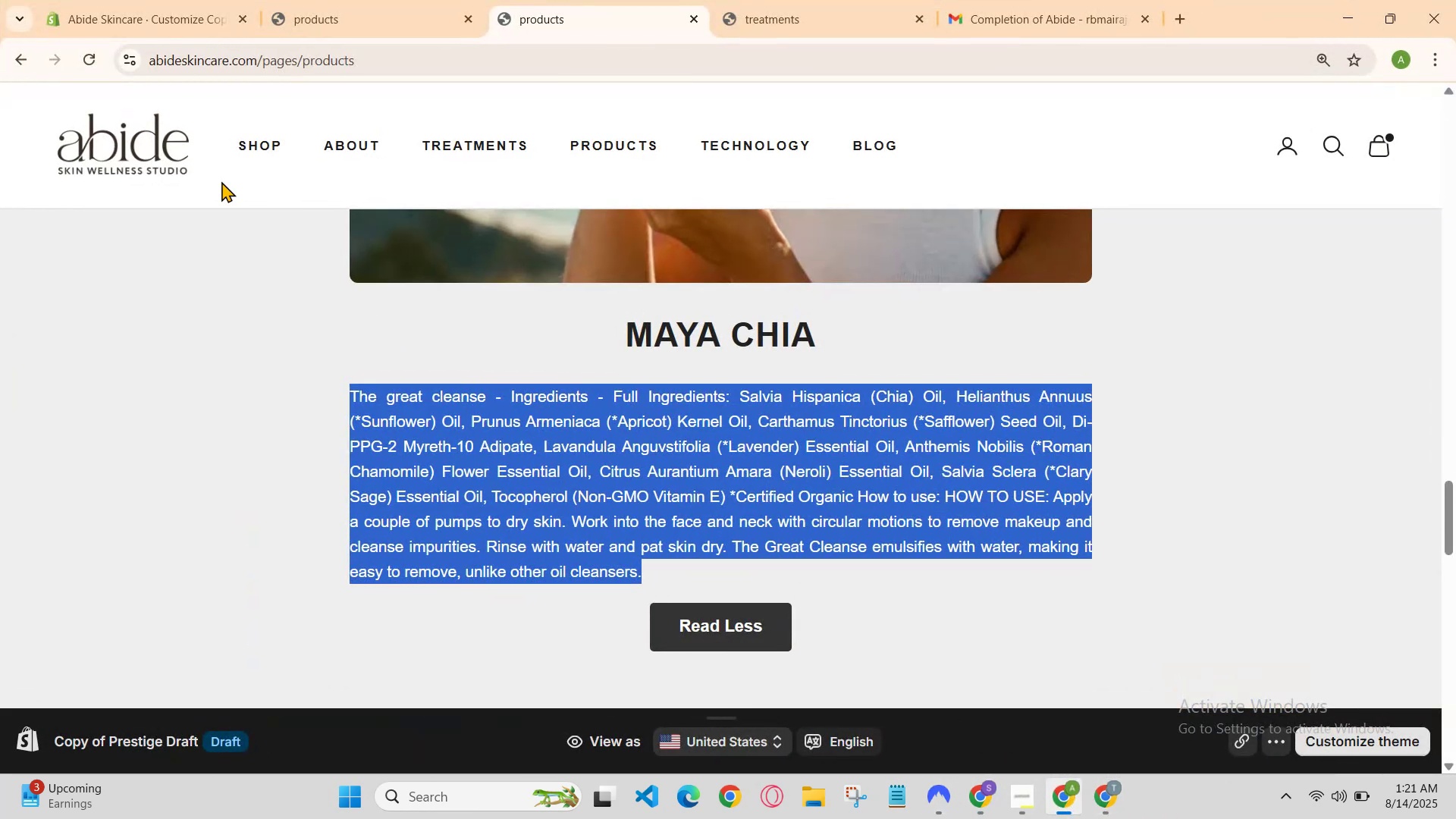 
left_click([335, 0])
 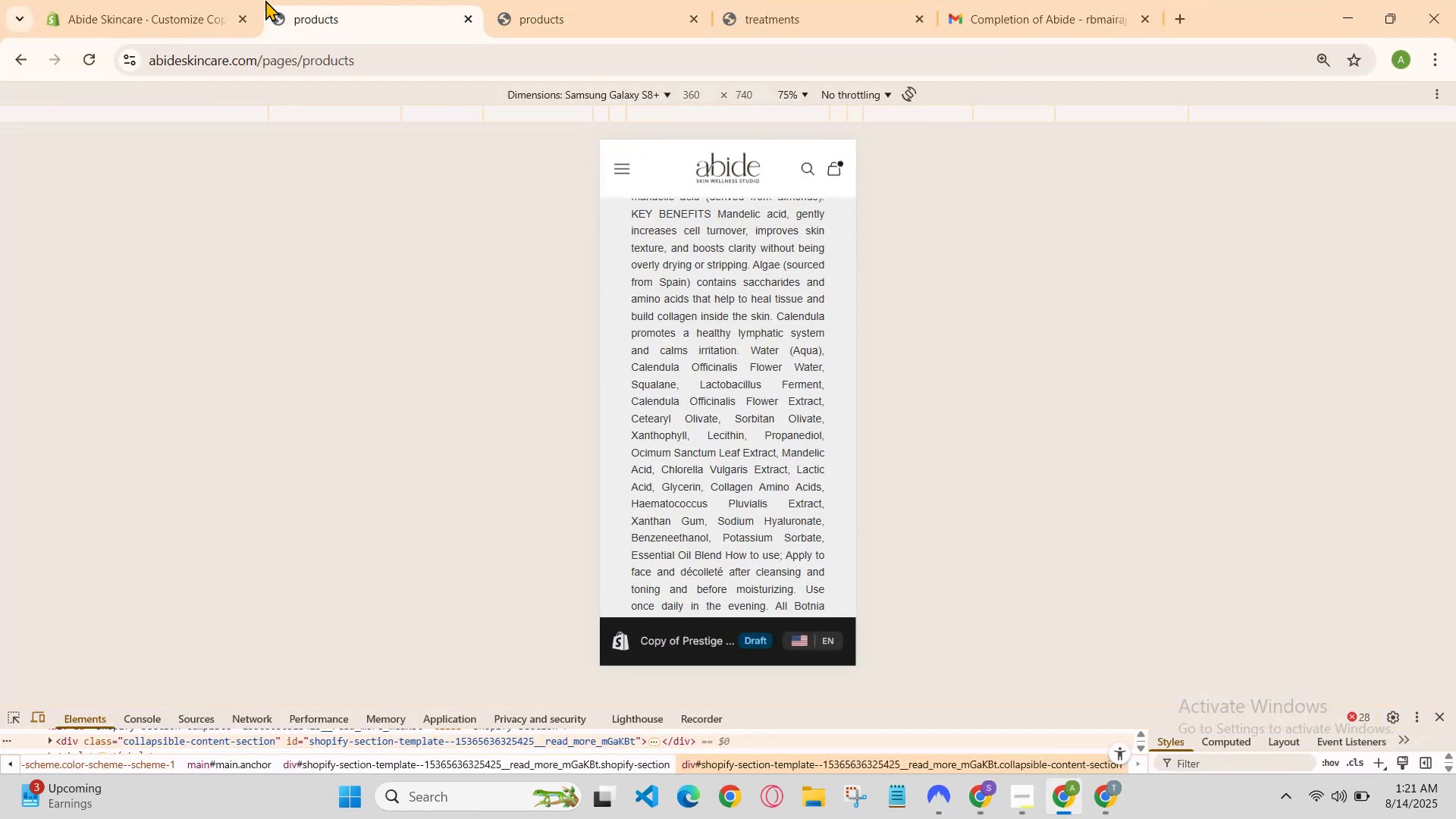 
left_click([218, 0])
 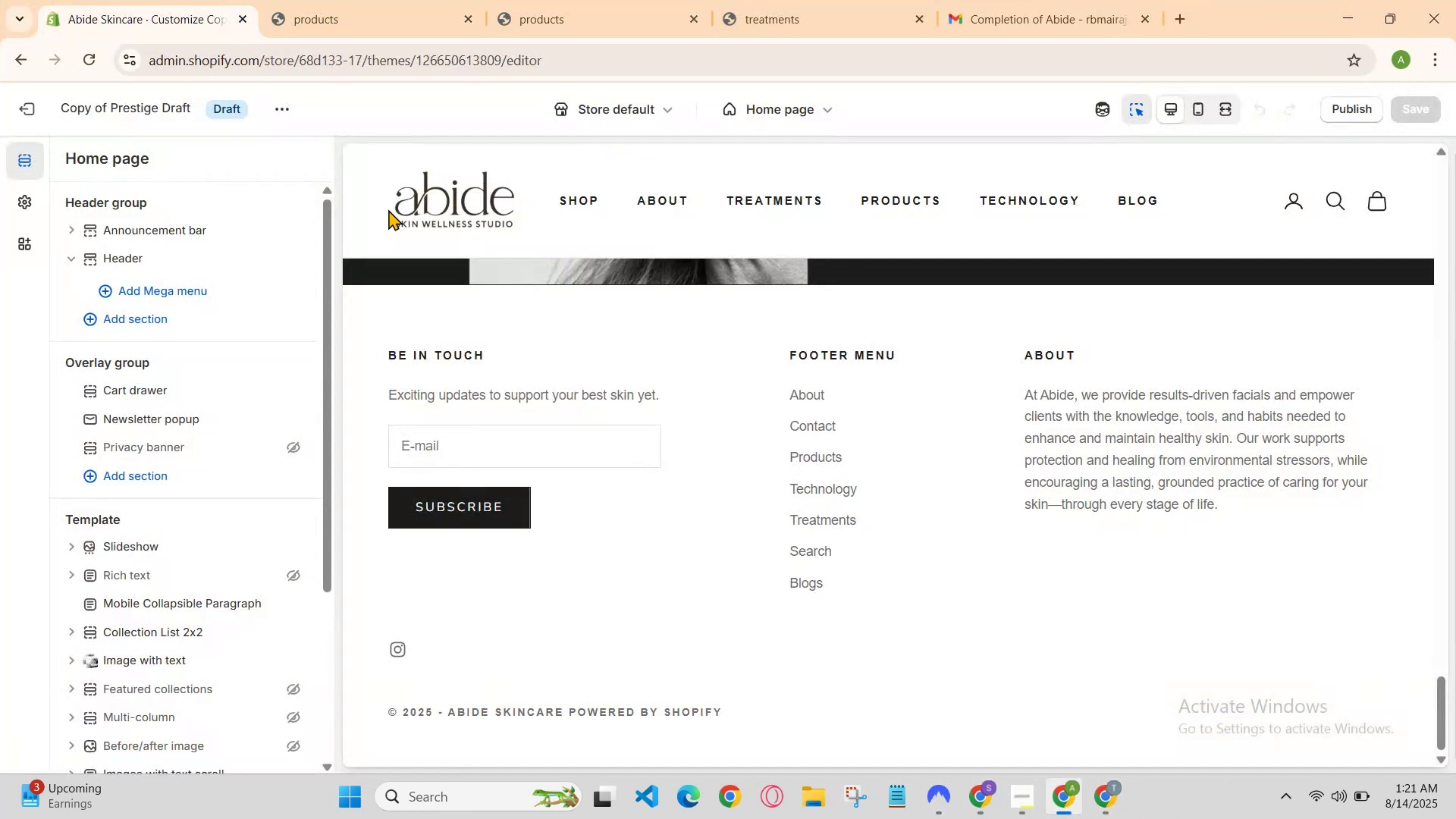 
scroll: coordinate [708, 314], scroll_direction: up, amount: 10.0
 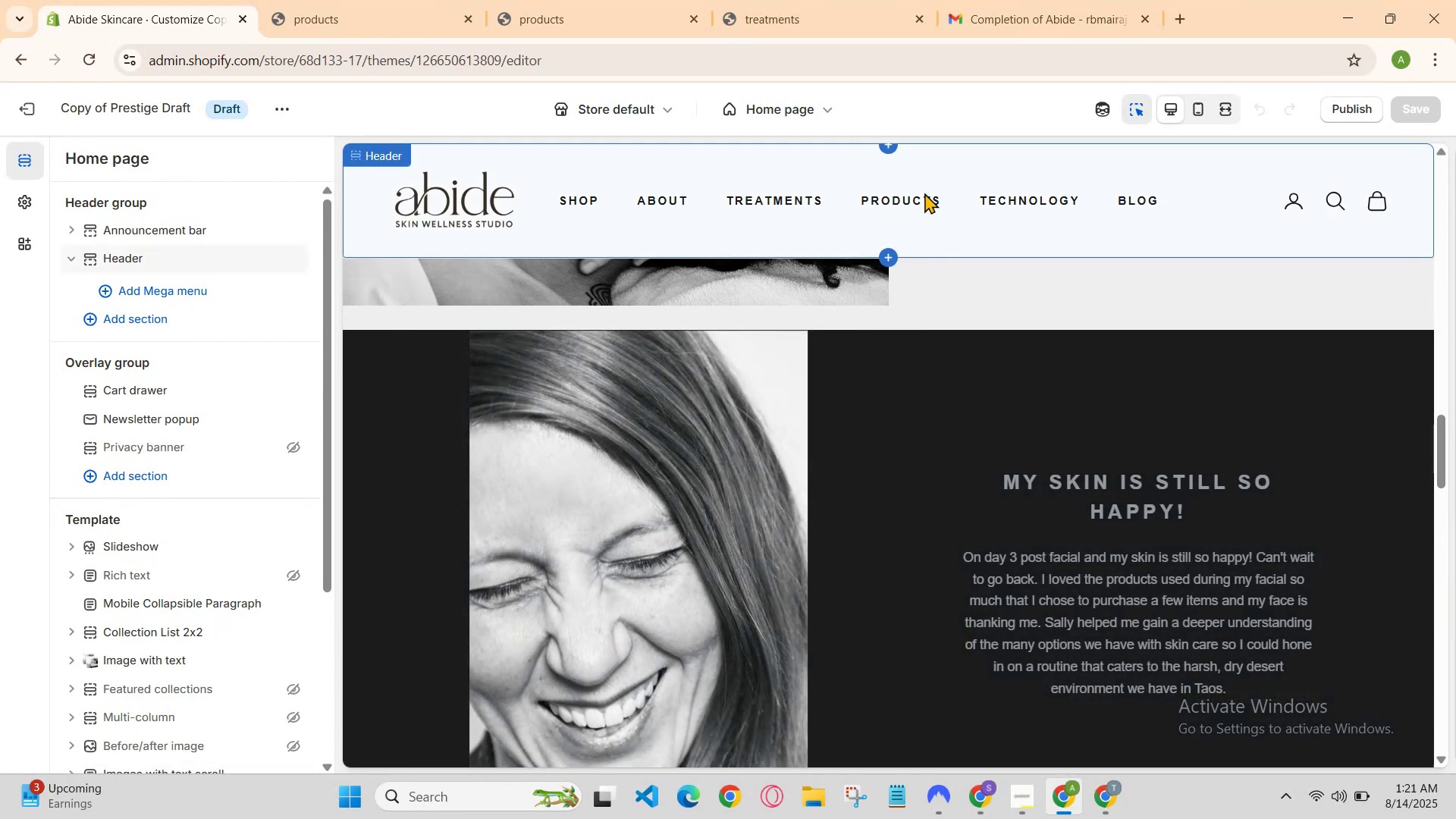 
double_click([908, 192])
 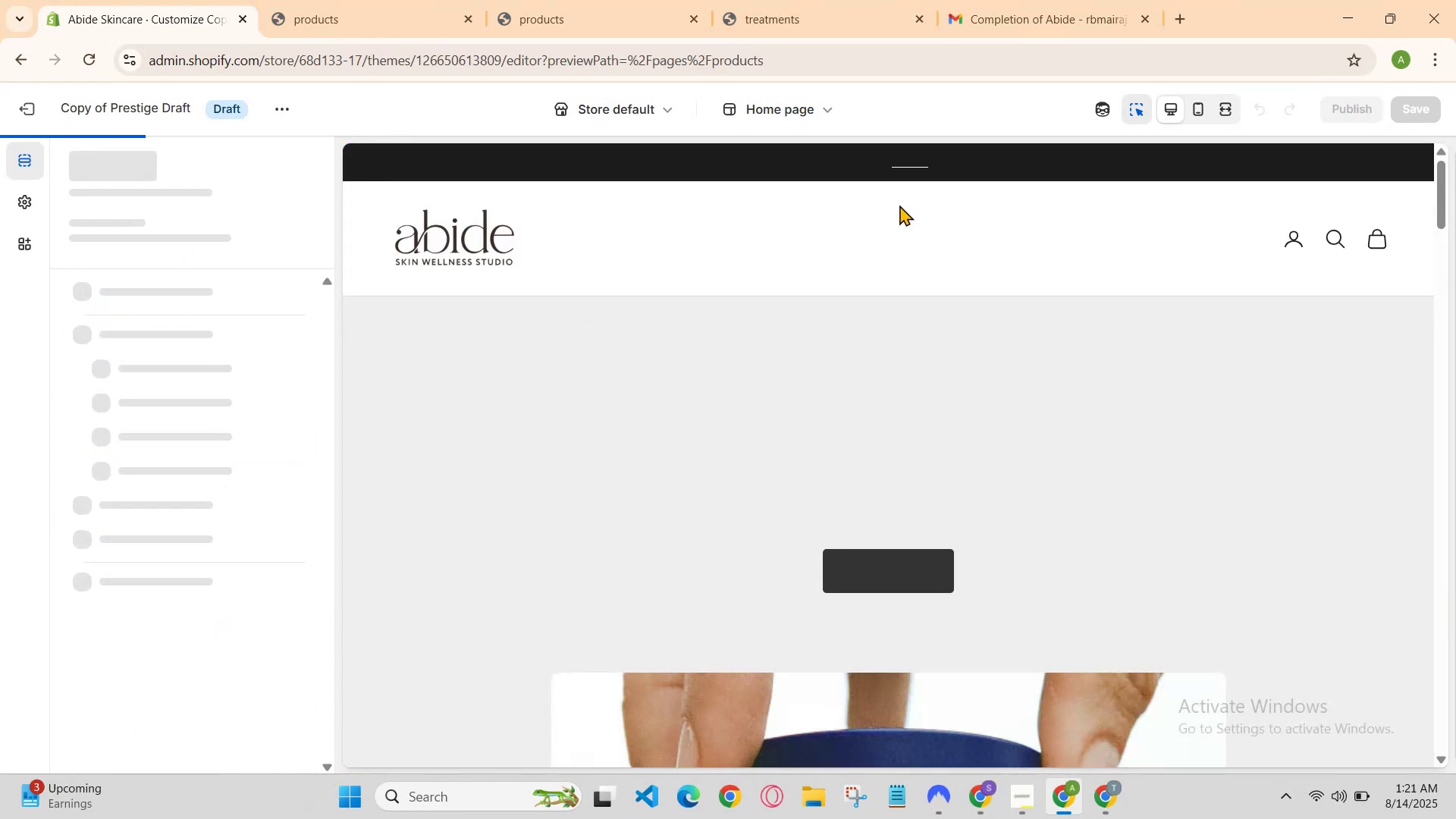 
scroll: coordinate [926, 490], scroll_direction: down, amount: 8.0
 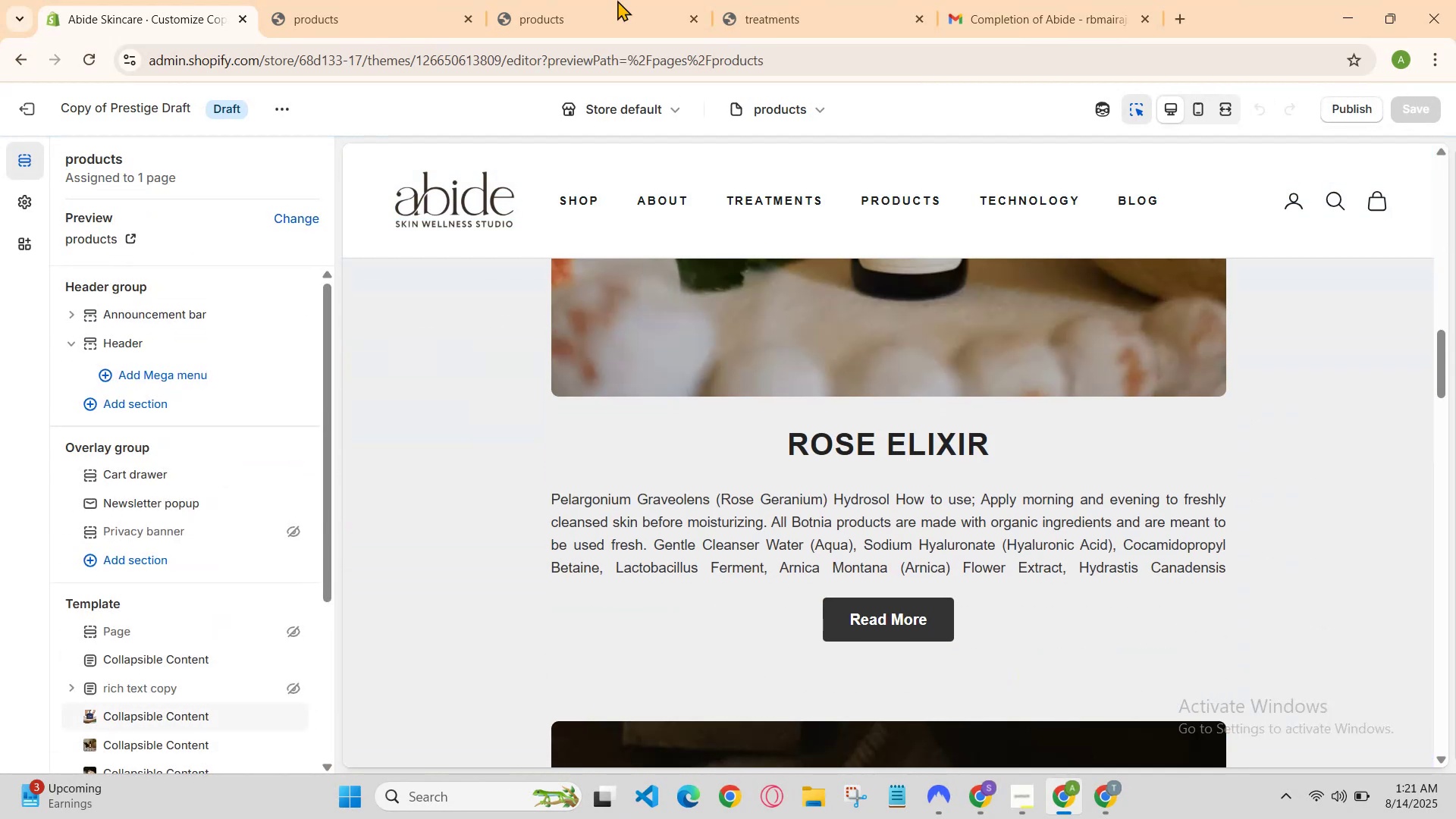 
left_click([488, 0])
 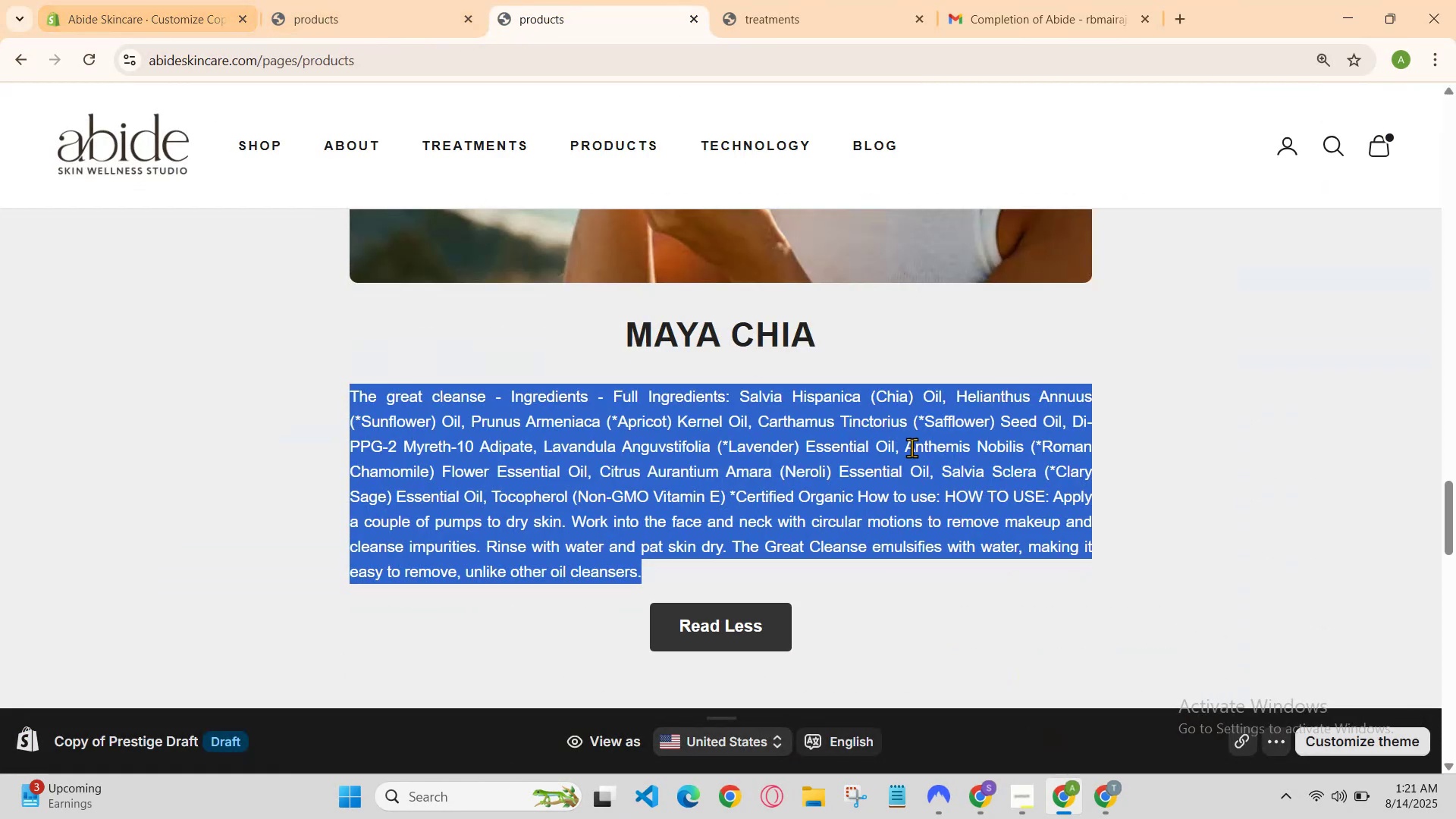 
scroll: coordinate [710, 384], scroll_direction: down, amount: 1.0
 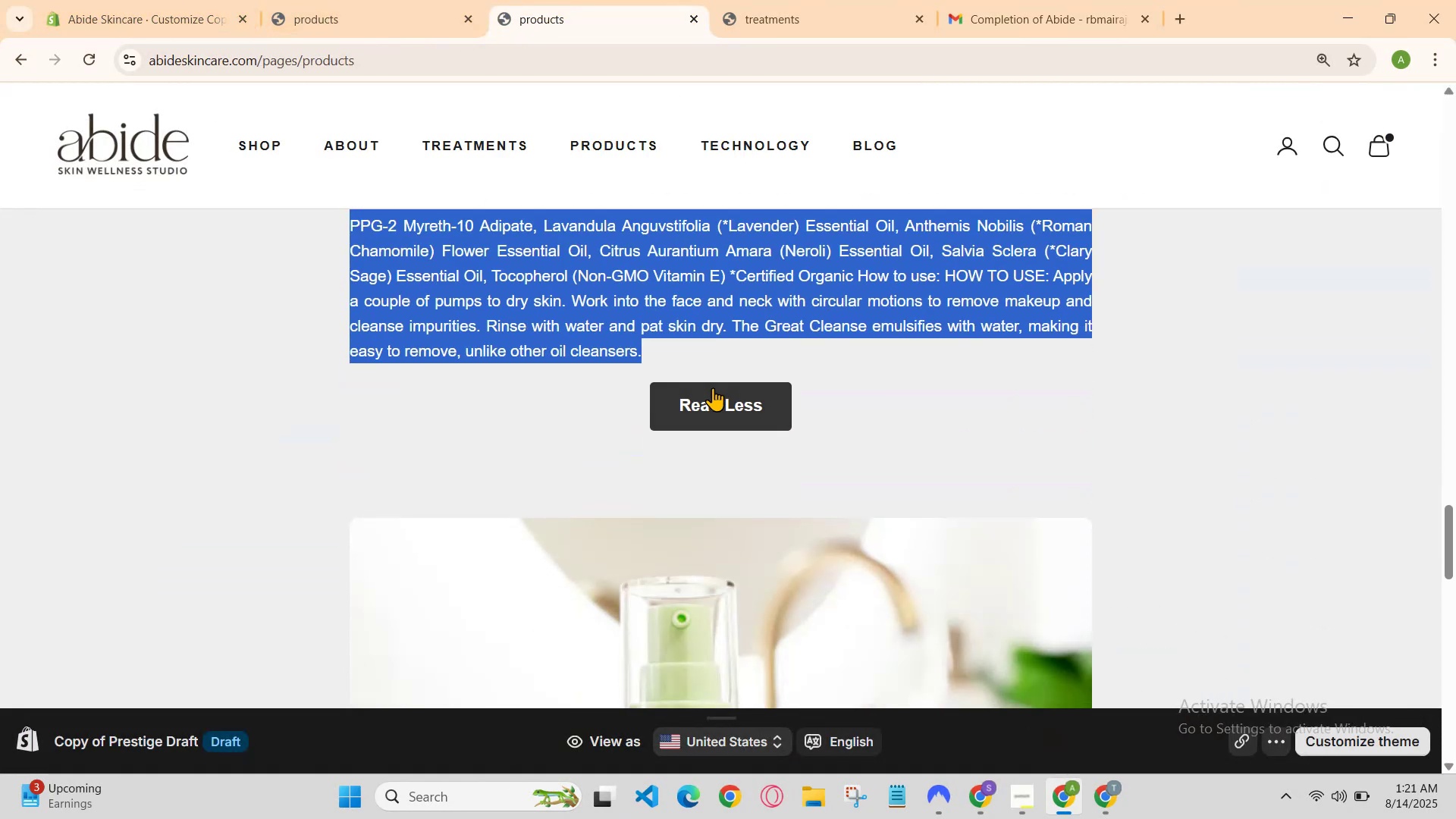 
scroll: coordinate [609, 419], scroll_direction: up, amount: 2.0
 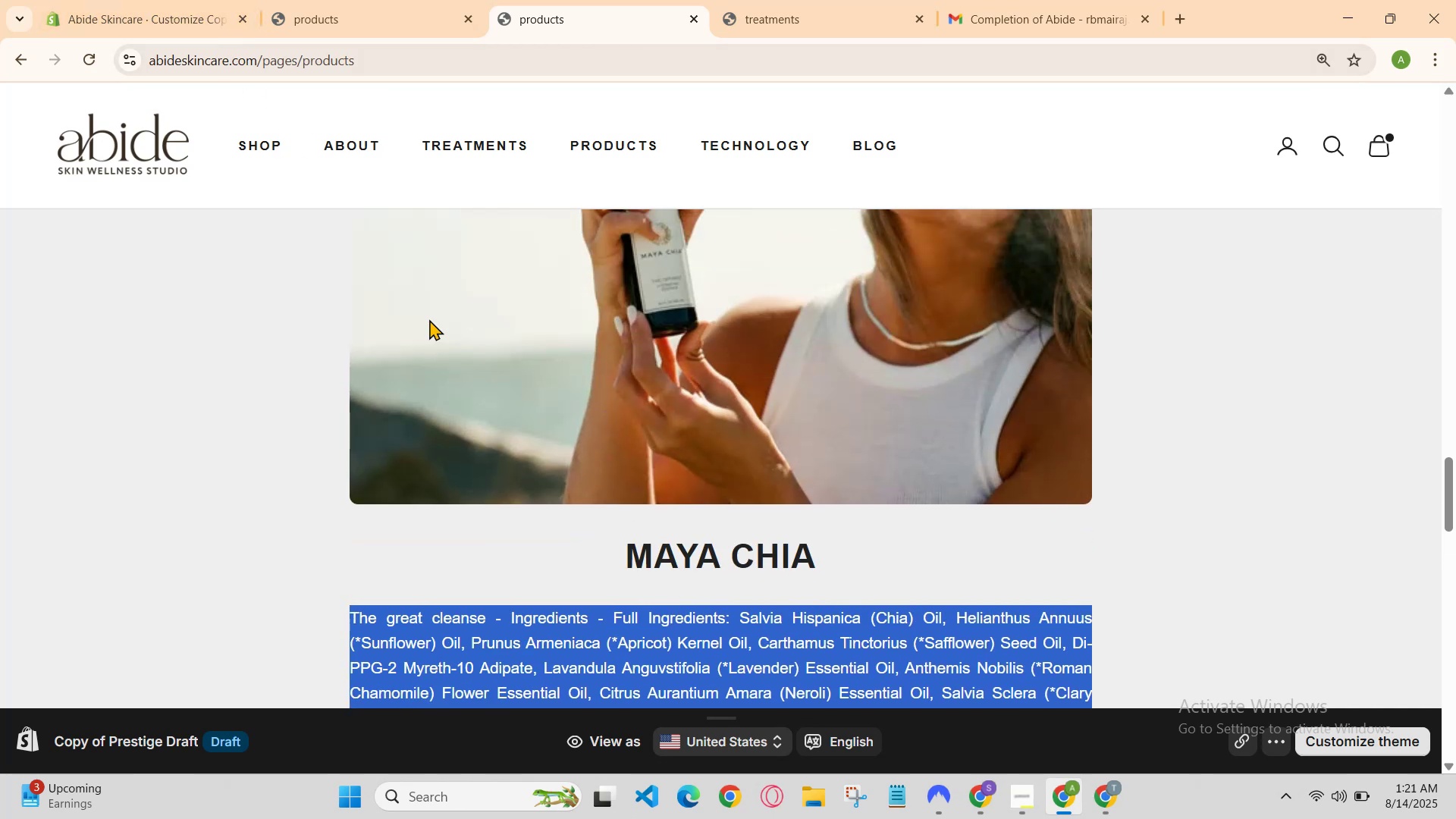 
left_click([182, 0])
 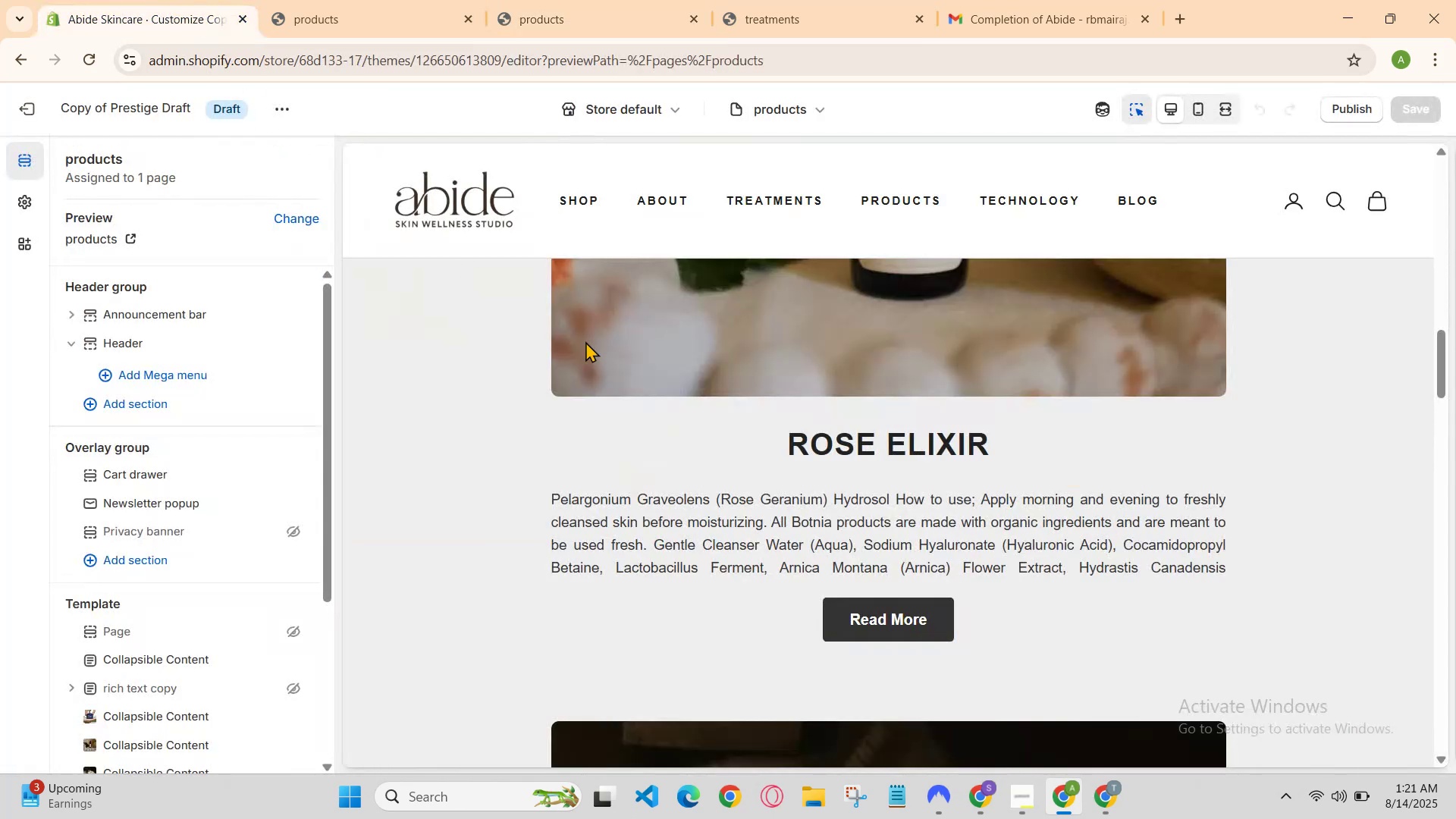 
scroll: coordinate [794, 459], scroll_direction: down, amount: 7.0
 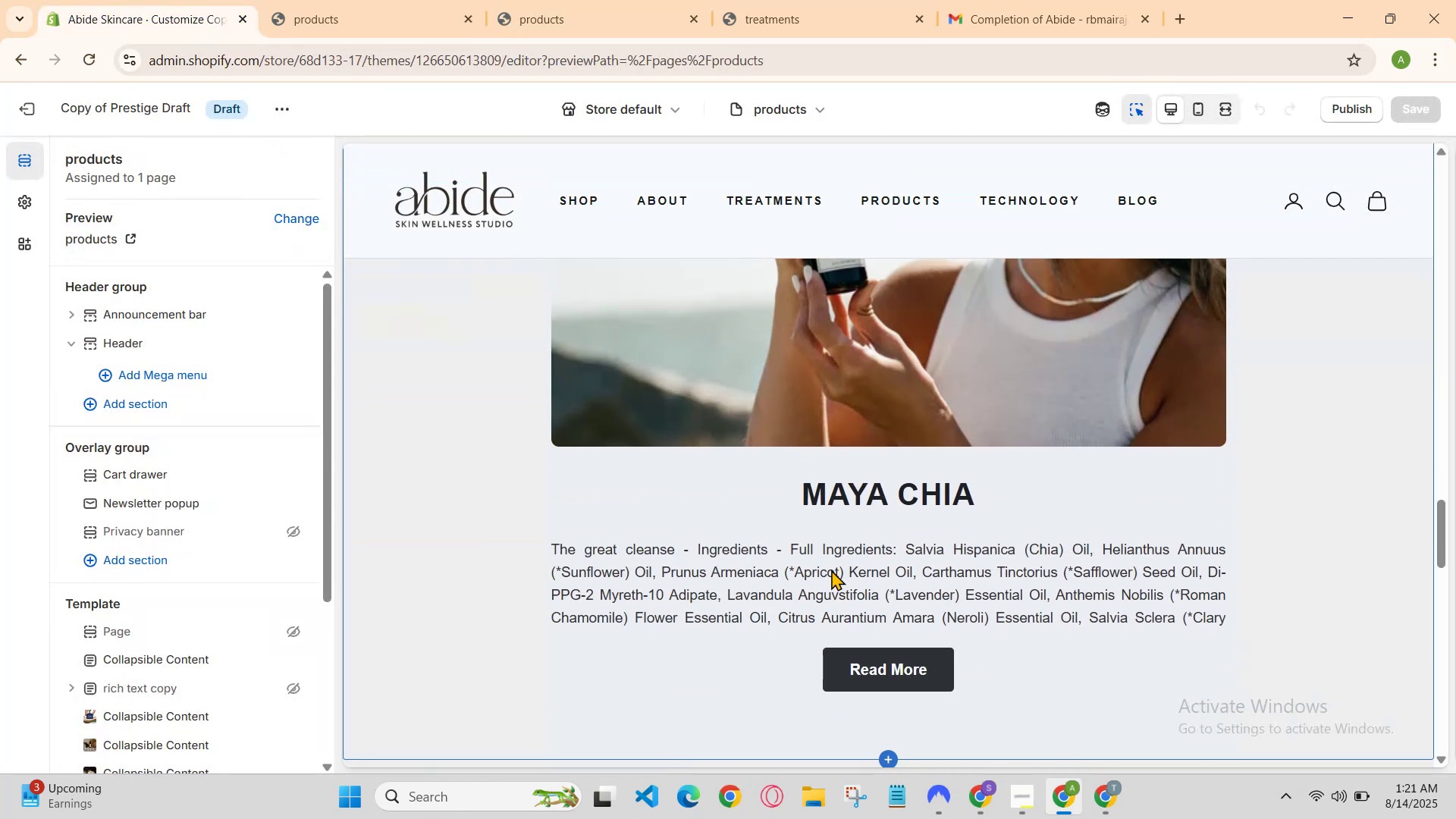 
left_click([831, 570])
 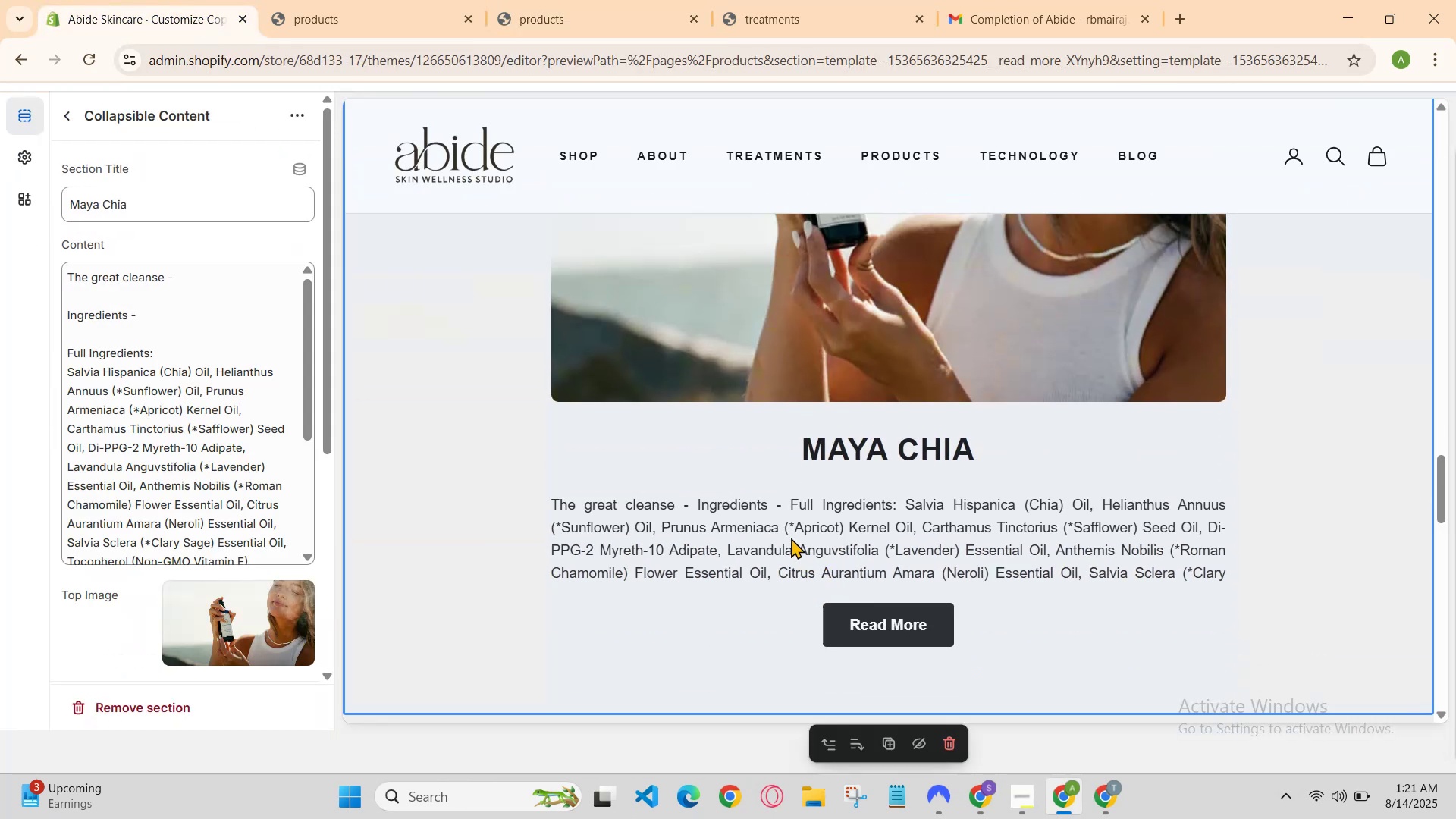 
left_click_drag(start_coordinate=[791, 514], to_coordinate=[798, 513])
 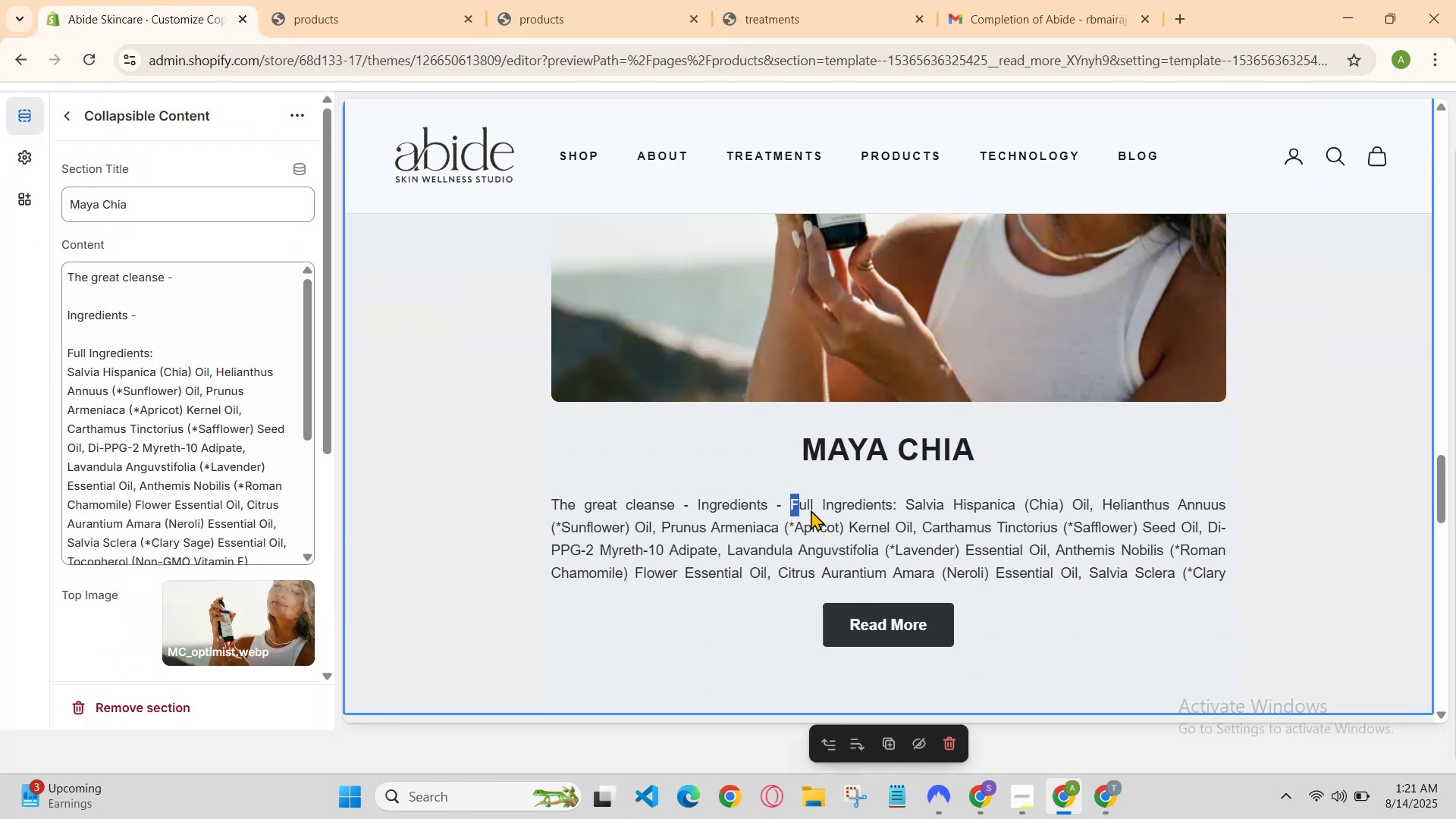 
scroll: coordinate [757, 522], scroll_direction: up, amount: 1.0
 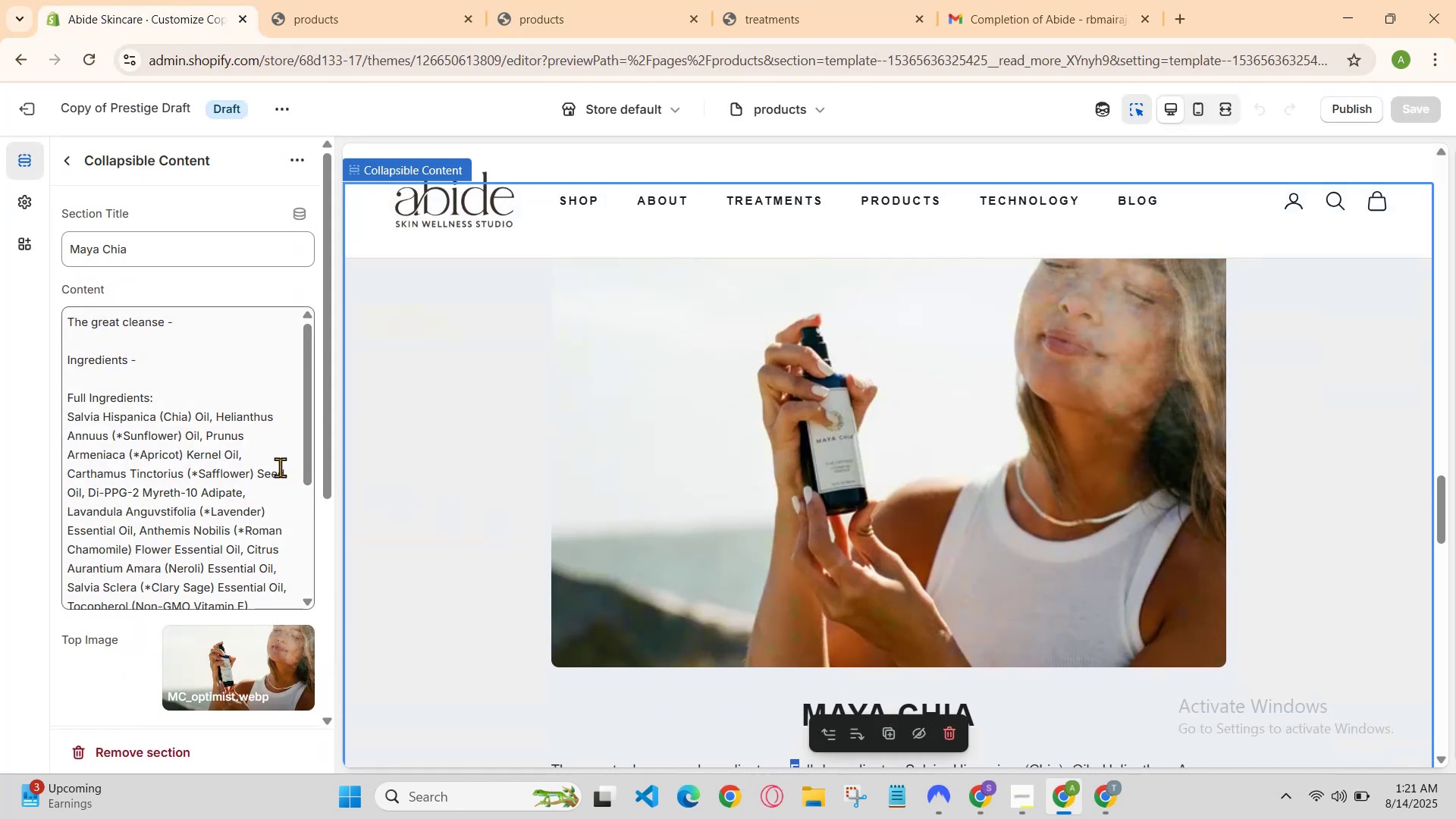 
left_click([226, 406])
 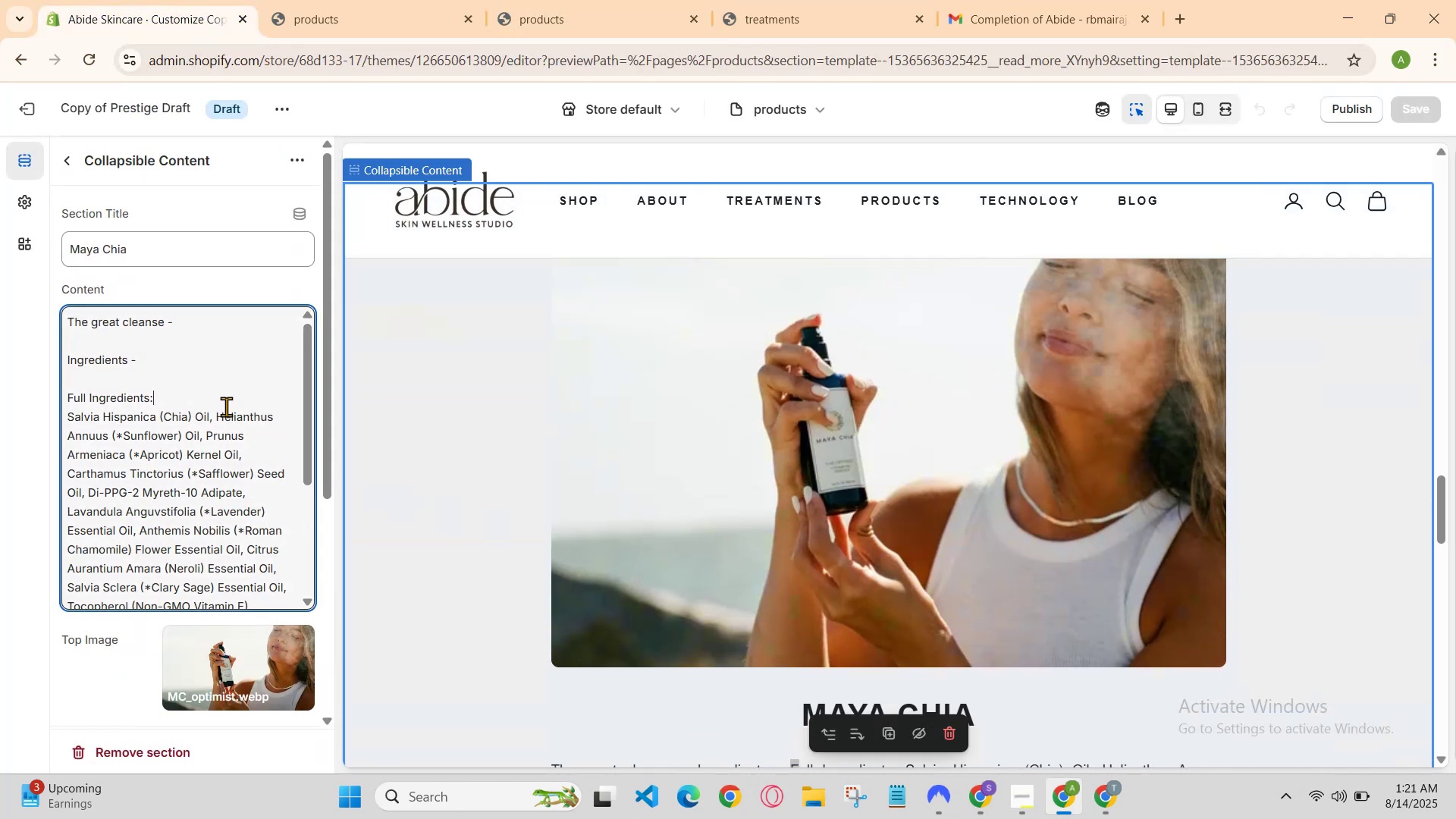 
key(Control+A)
 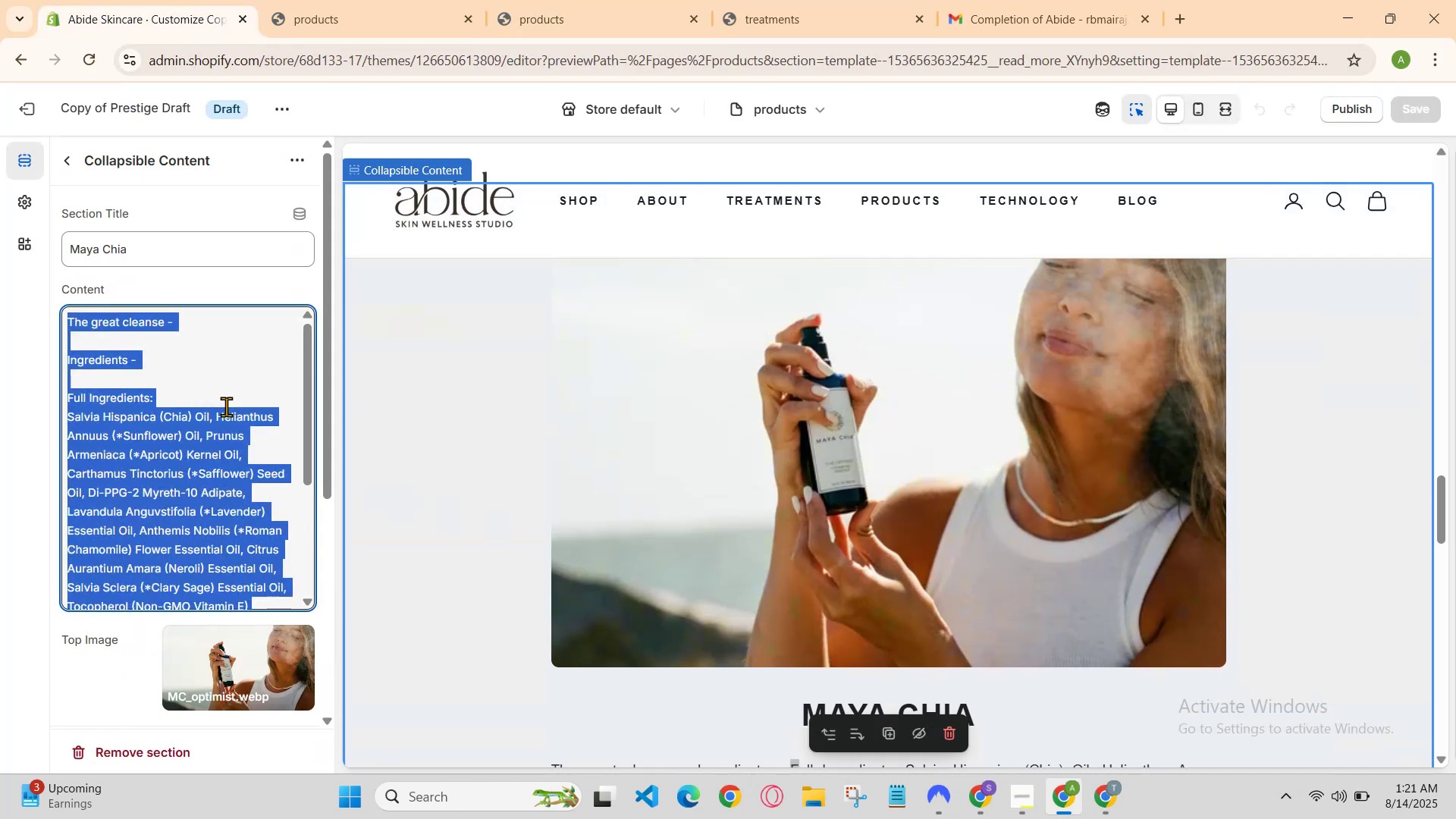 
key(Control+V)
 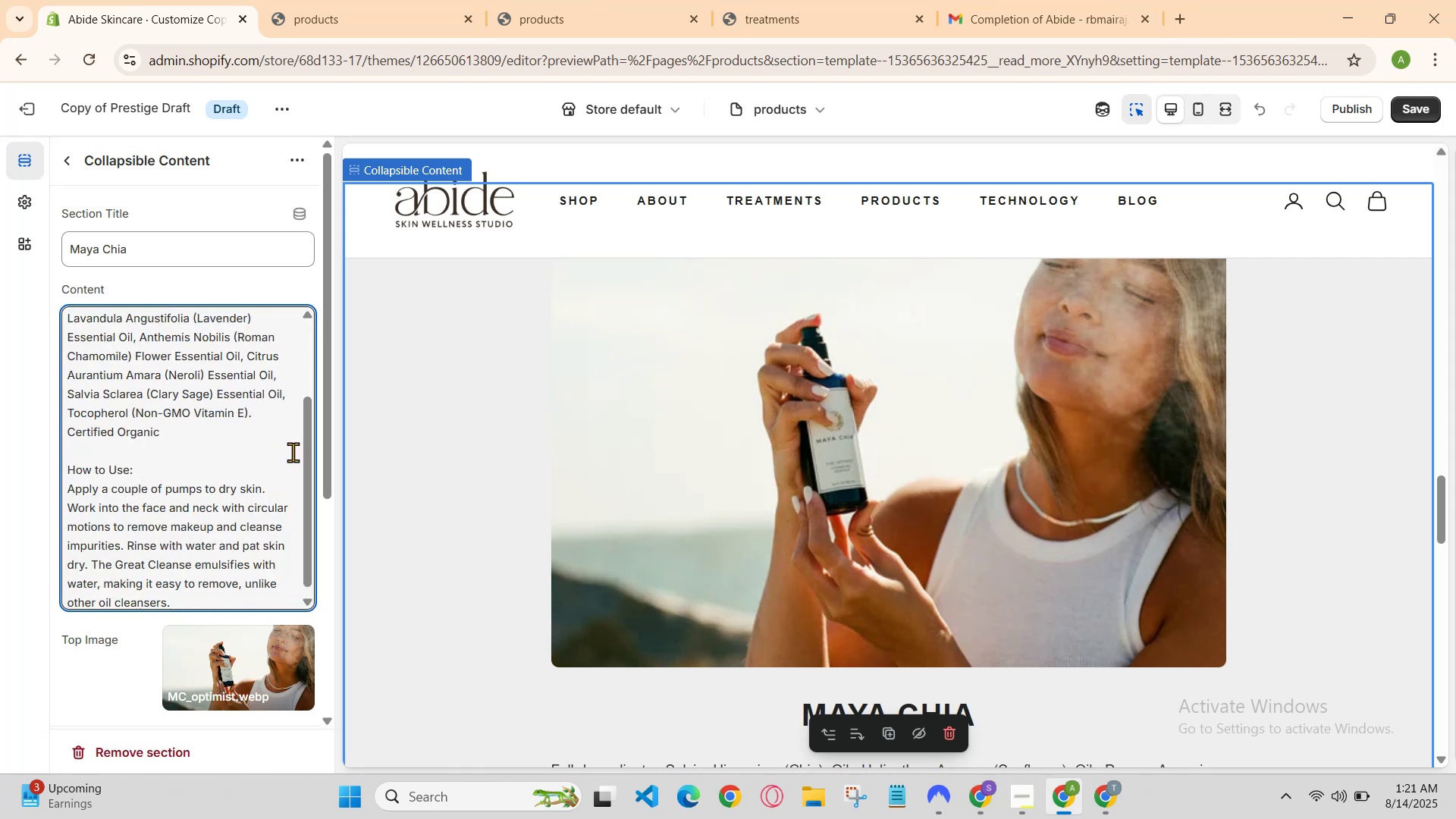 
scroll: coordinate [888, 563], scroll_direction: down, amount: 2.0
 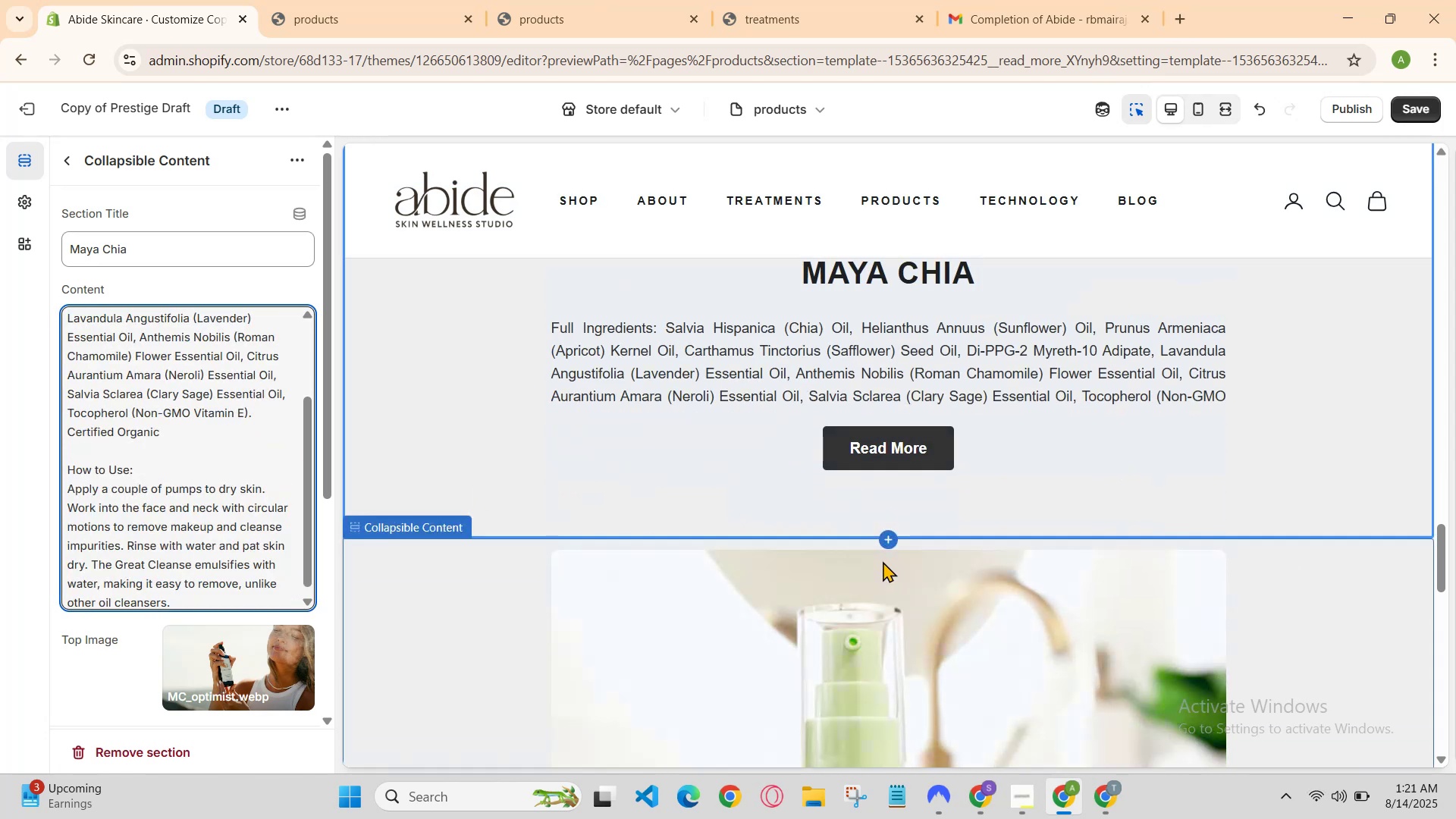 
scroll: coordinate [877, 557], scroll_direction: up, amount: 1.0
 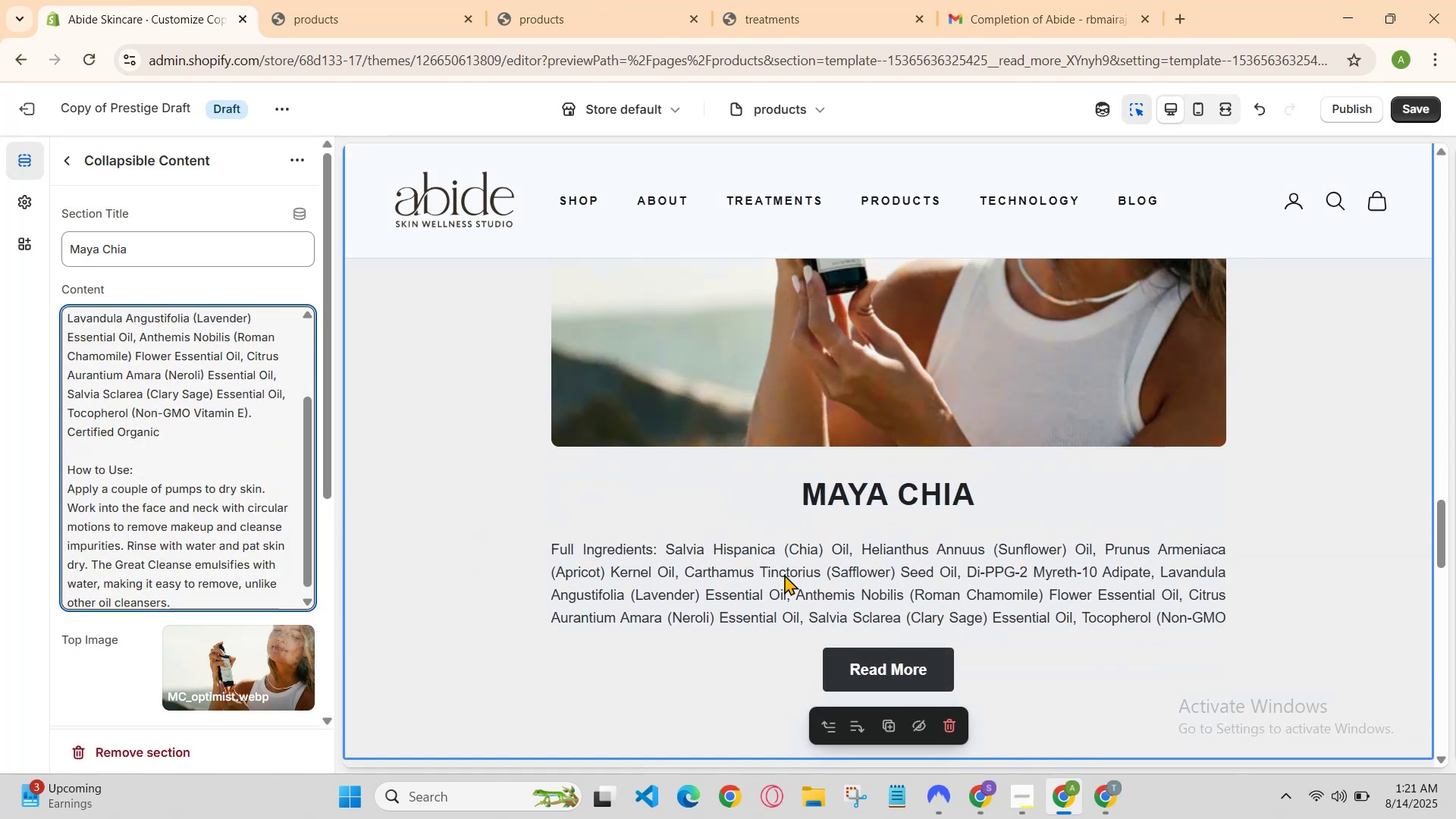 
scroll: coordinate [168, 398], scroll_direction: down, amount: 3.0
 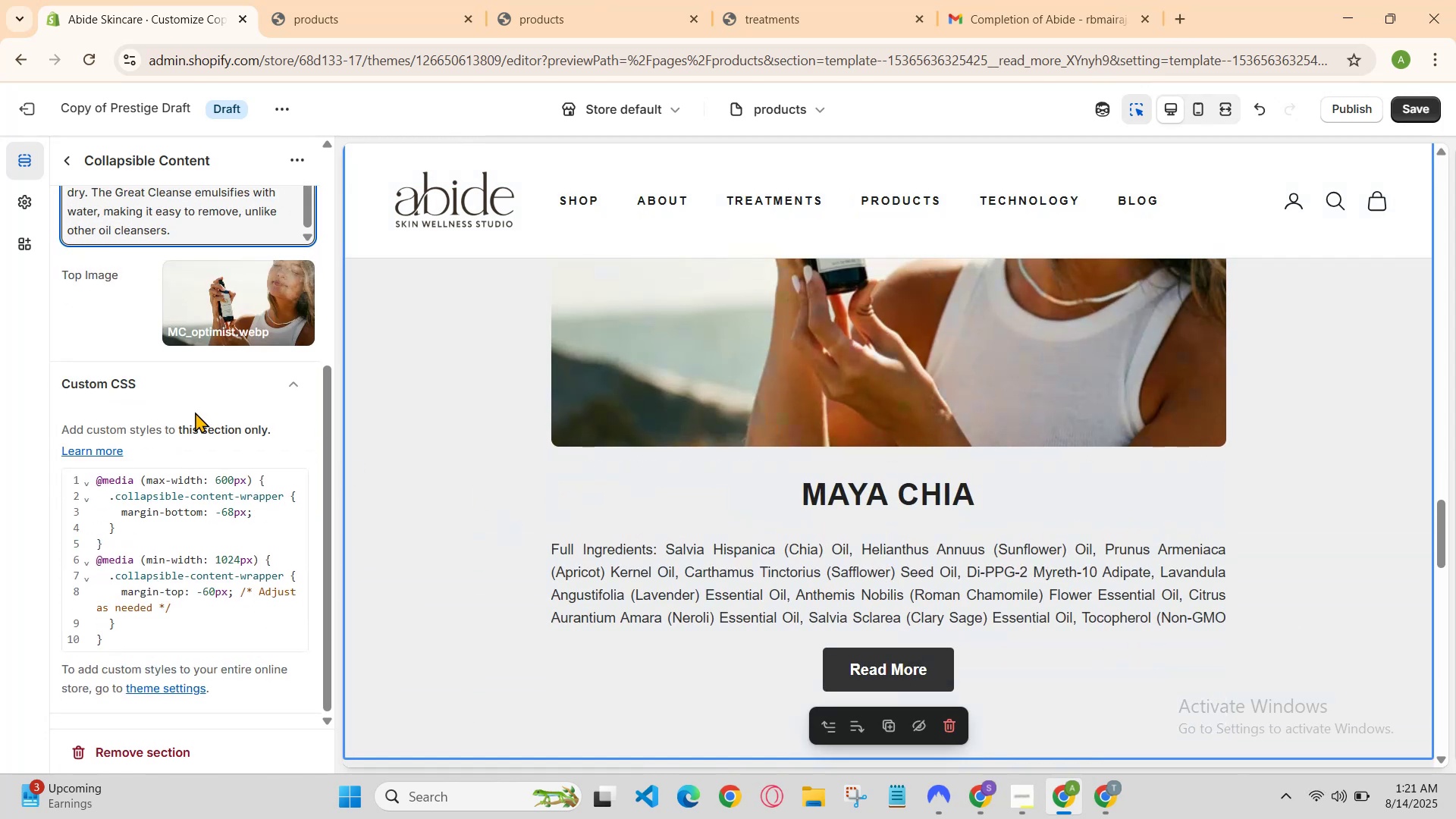 
scroll: coordinate [197, 413], scroll_direction: up, amount: 2.0
 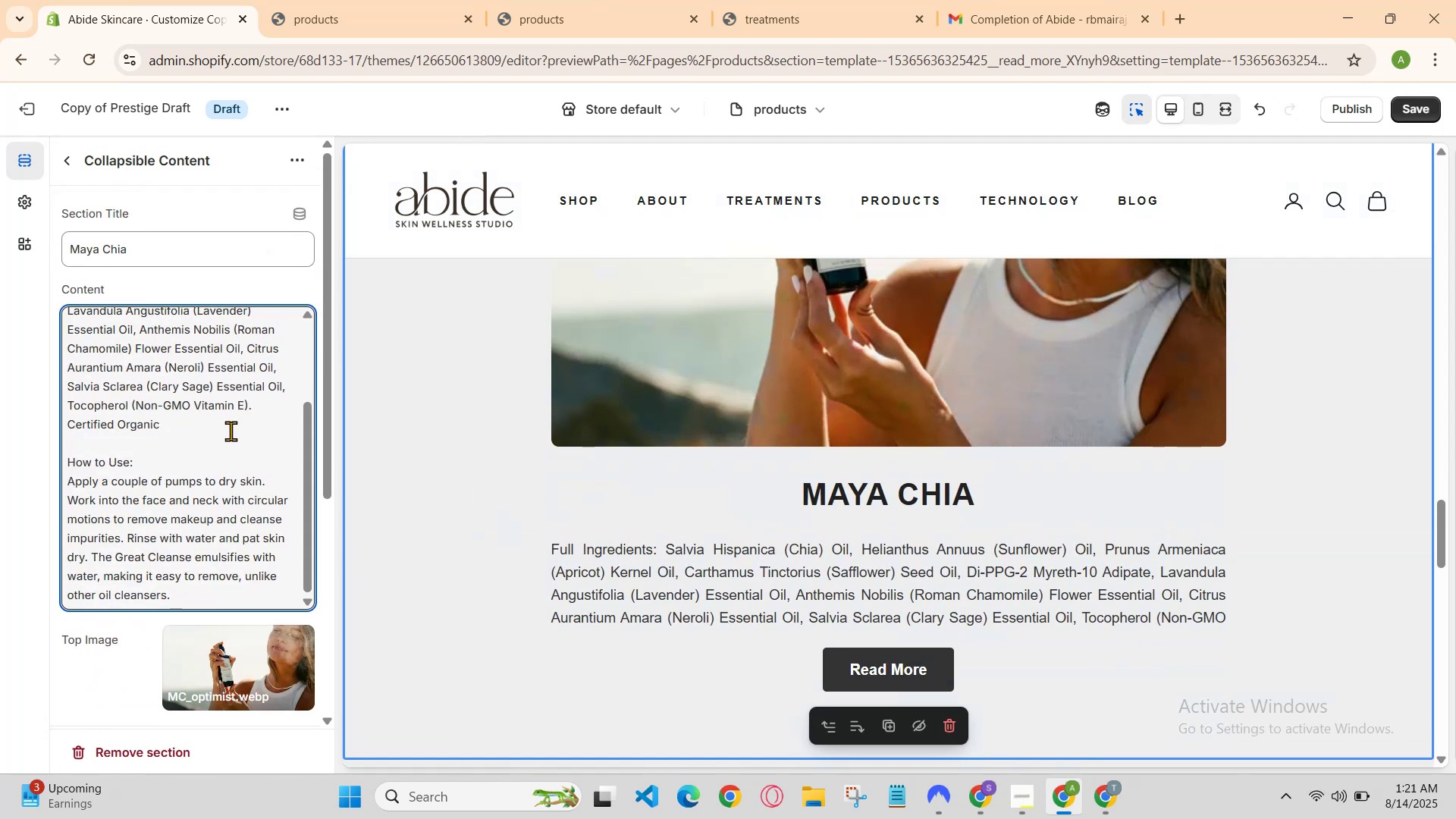 
scroll: coordinate [814, 568], scroll_direction: down, amount: 1.0
 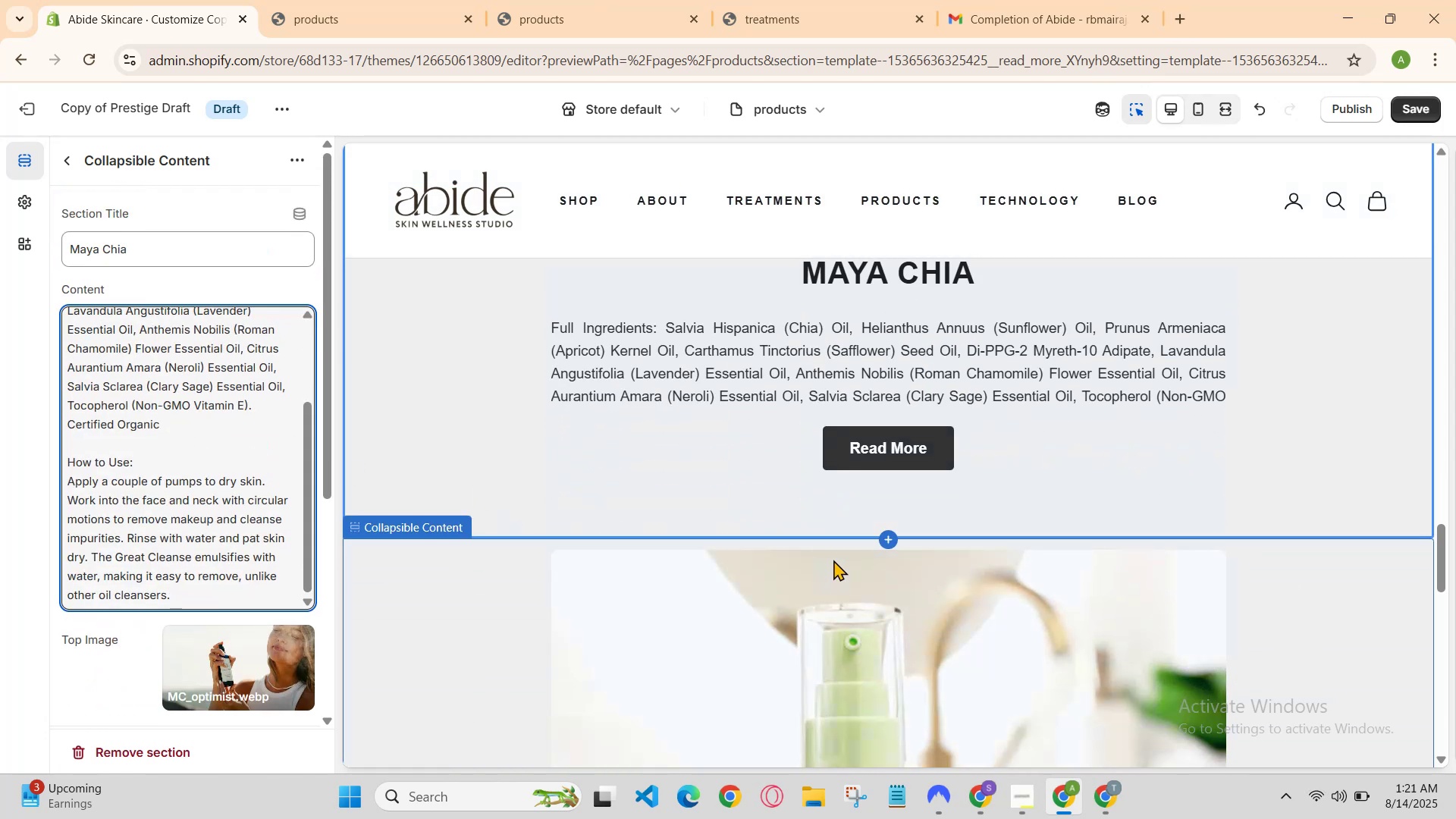 
scroll: coordinate [242, 403], scroll_direction: up, amount: 3.0
 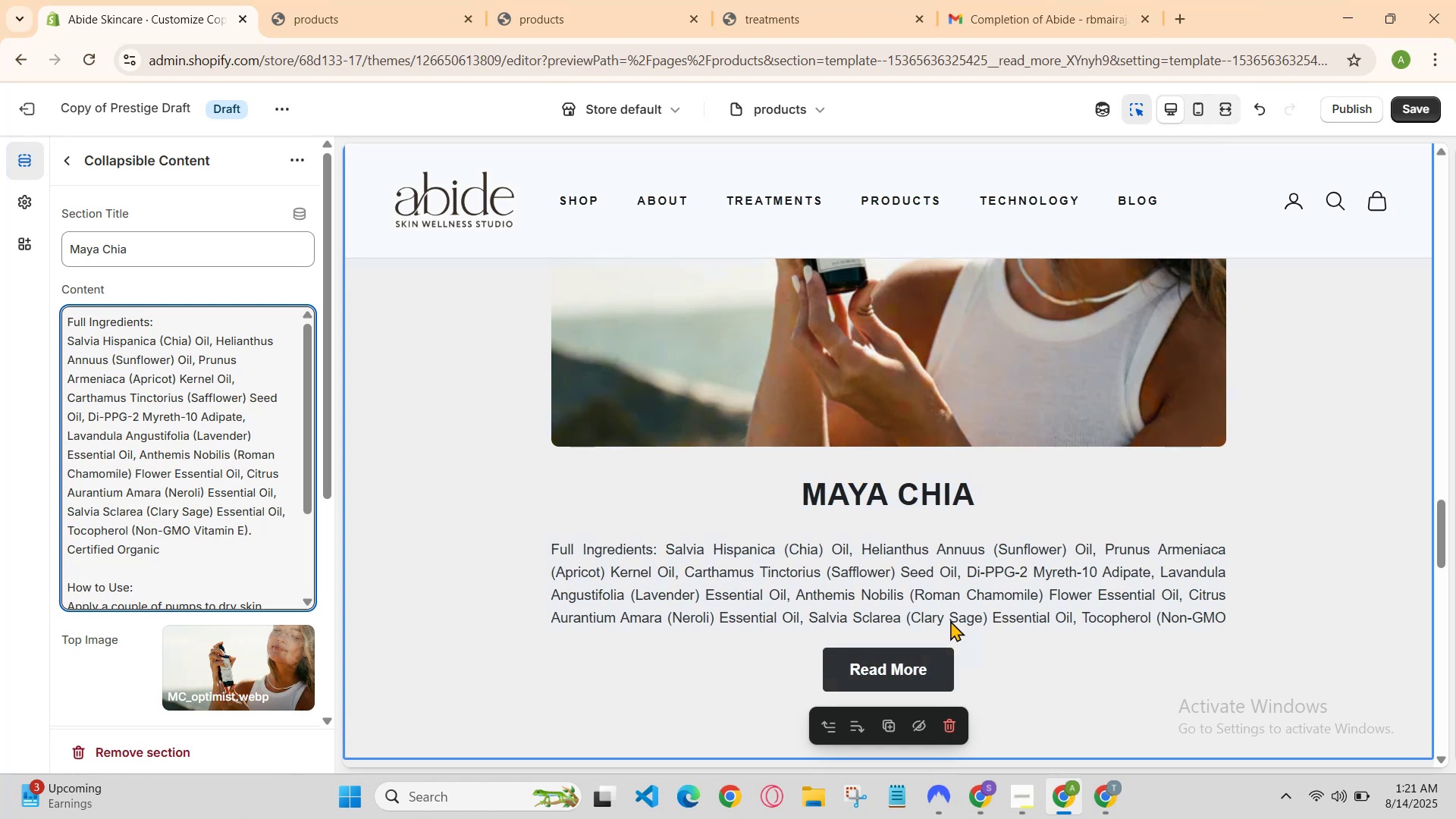 
scroll: coordinate [902, 588], scroll_direction: none, amount: 0.0
 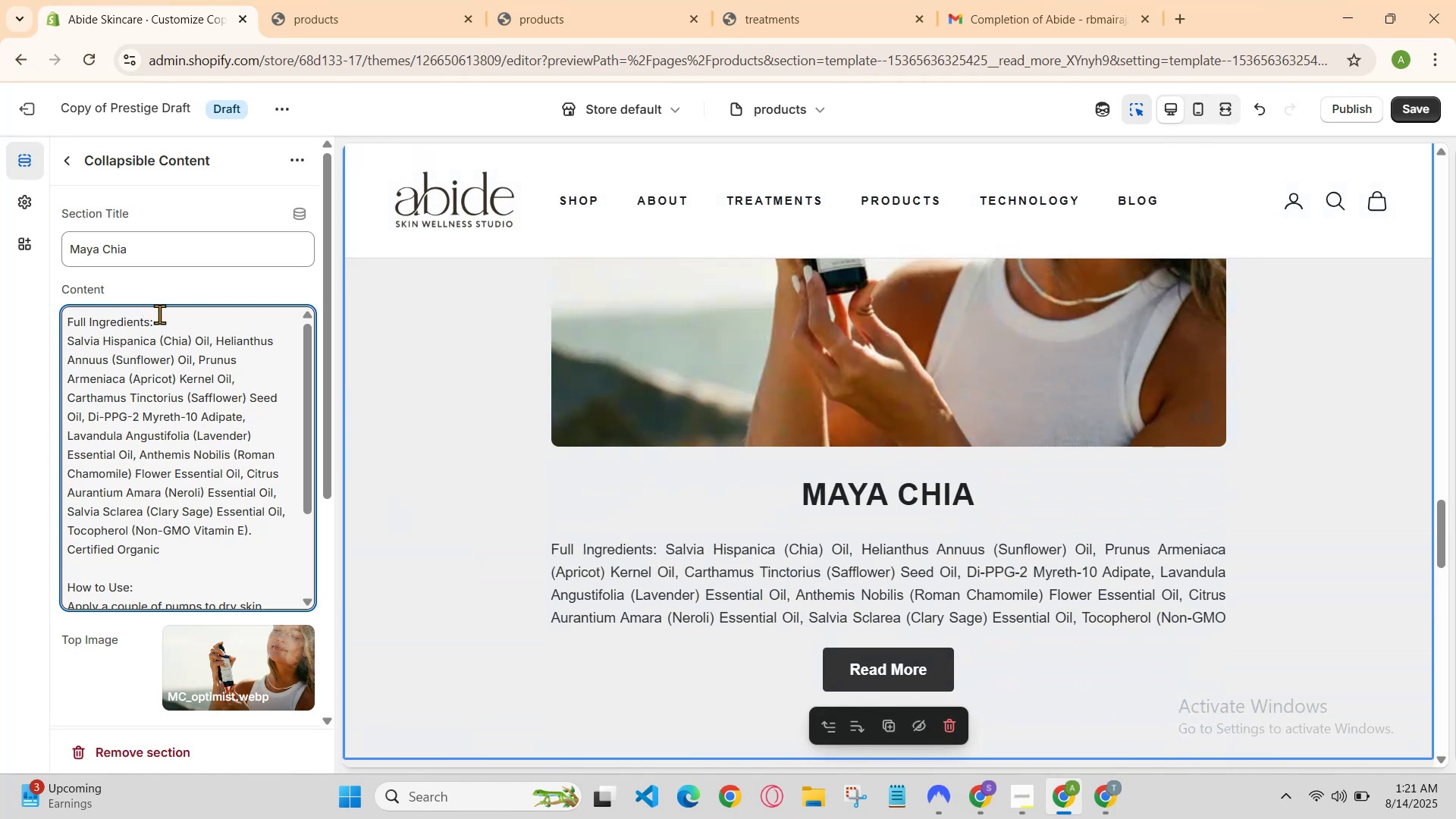 
double_click([162, 315])
 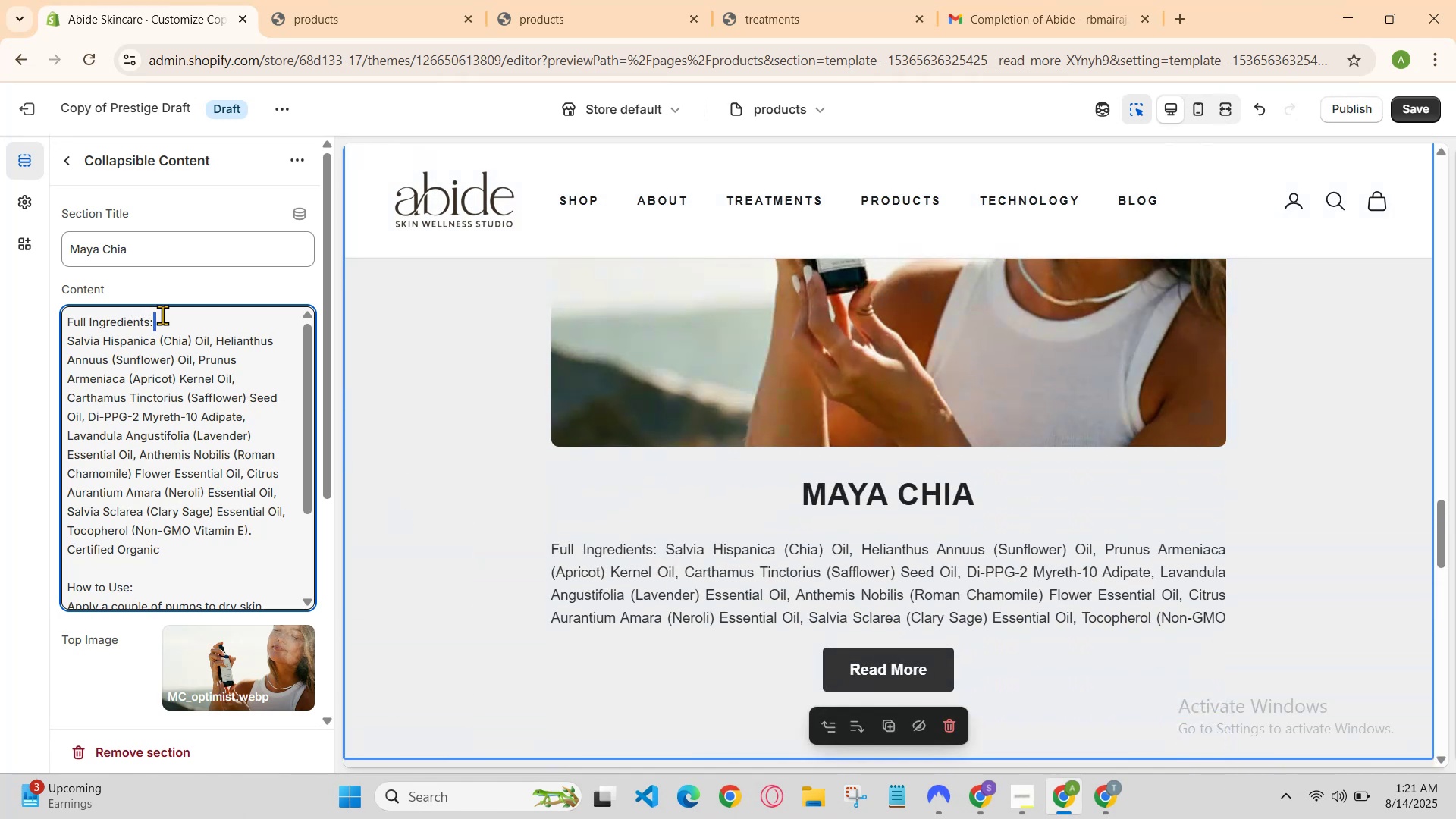 
triple_click([162, 315])
 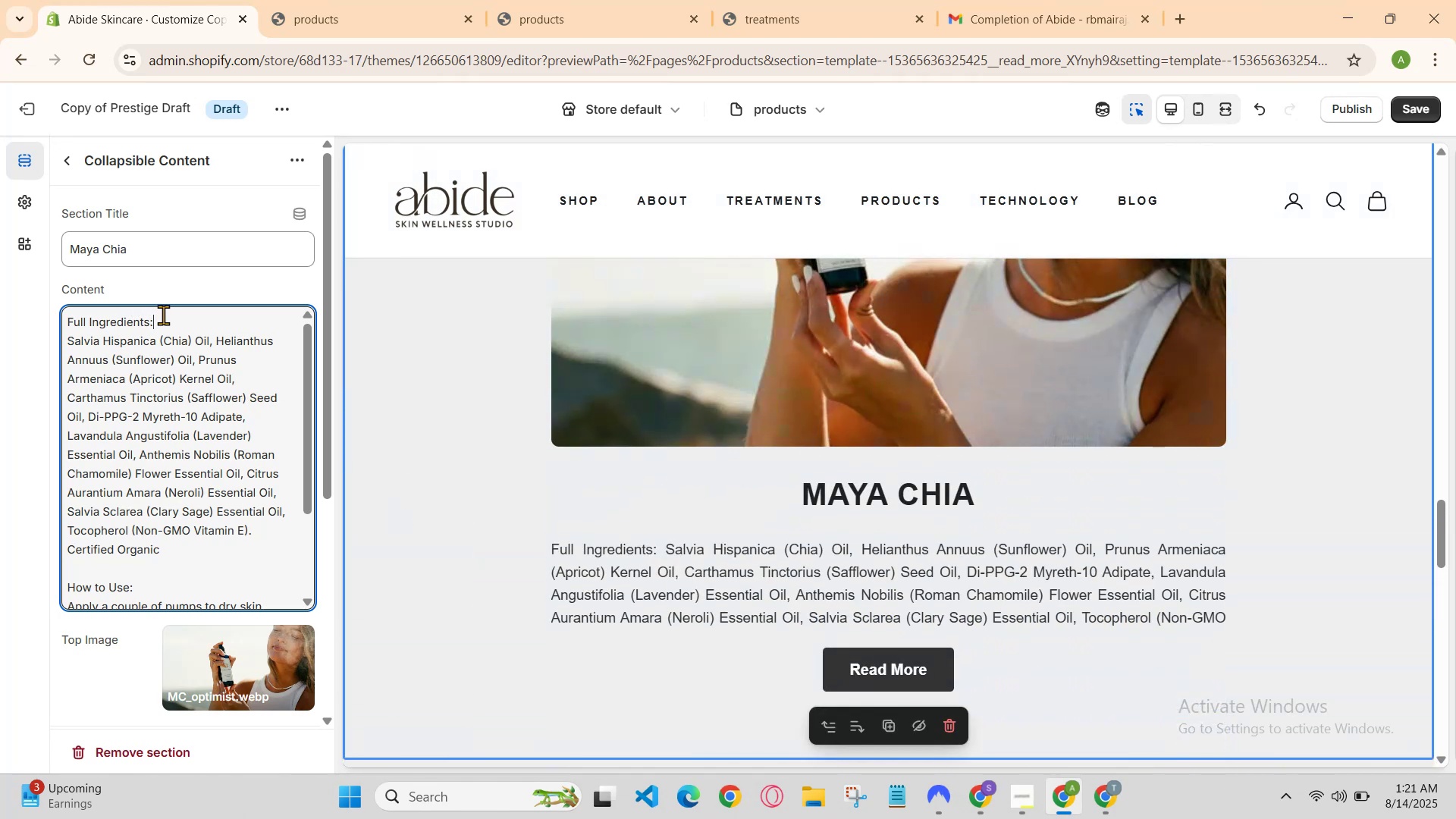 
triple_click([163, 315])
 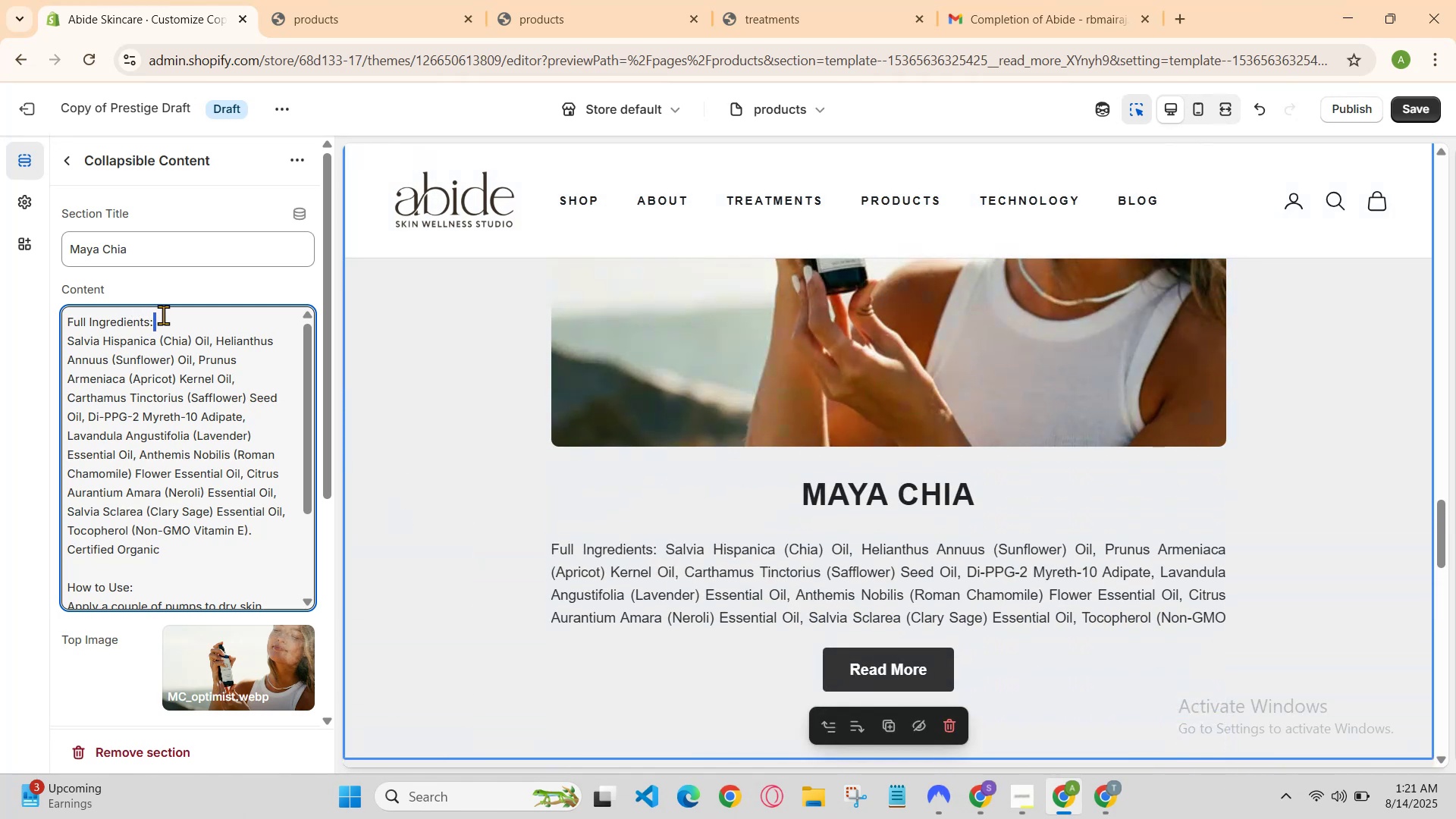 
triple_click([163, 315])
 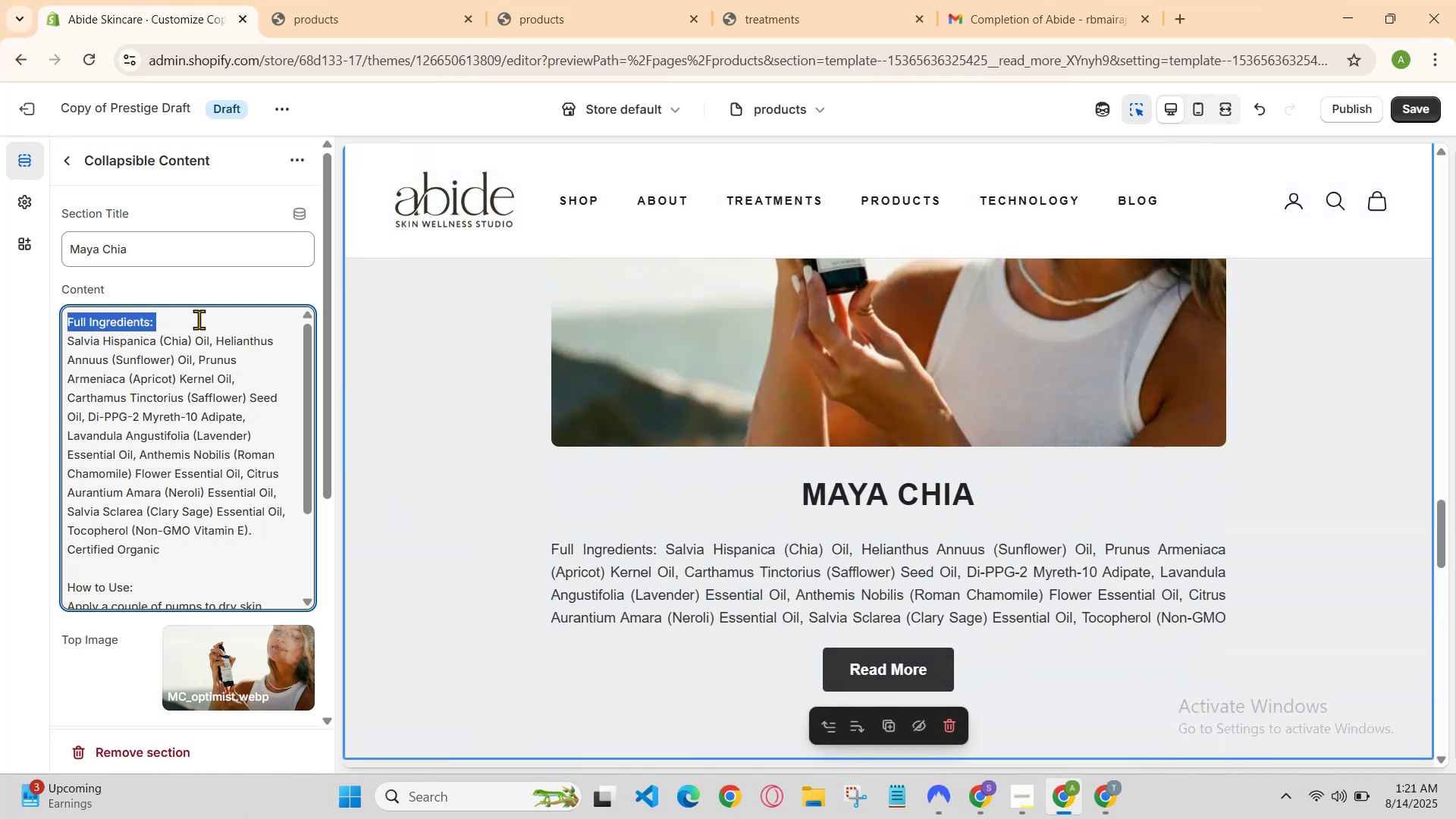 
scroll: coordinate [265, 359], scroll_direction: down, amount: 1.0
 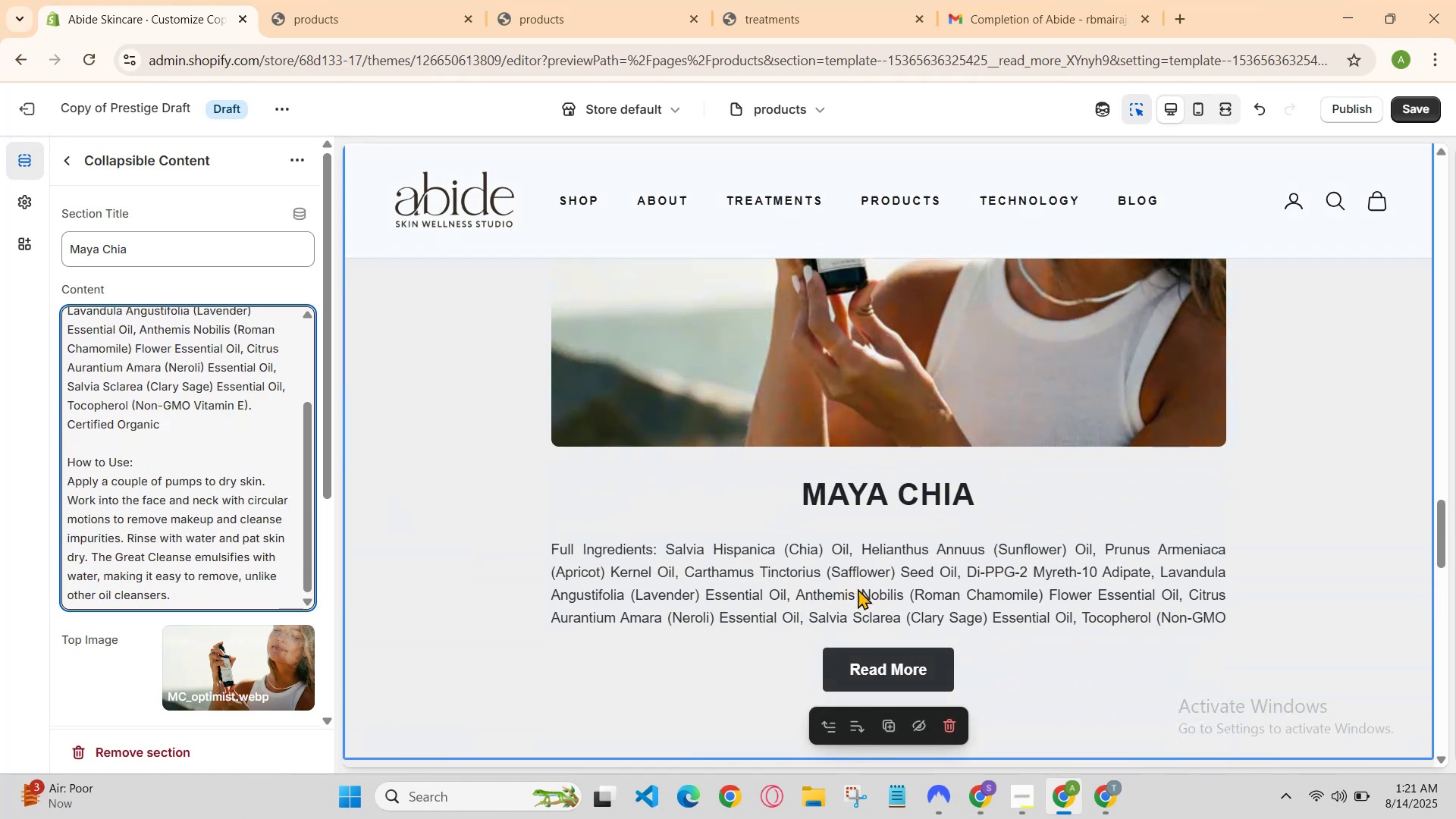 
scroll: coordinate [297, 405], scroll_direction: up, amount: 1.0
 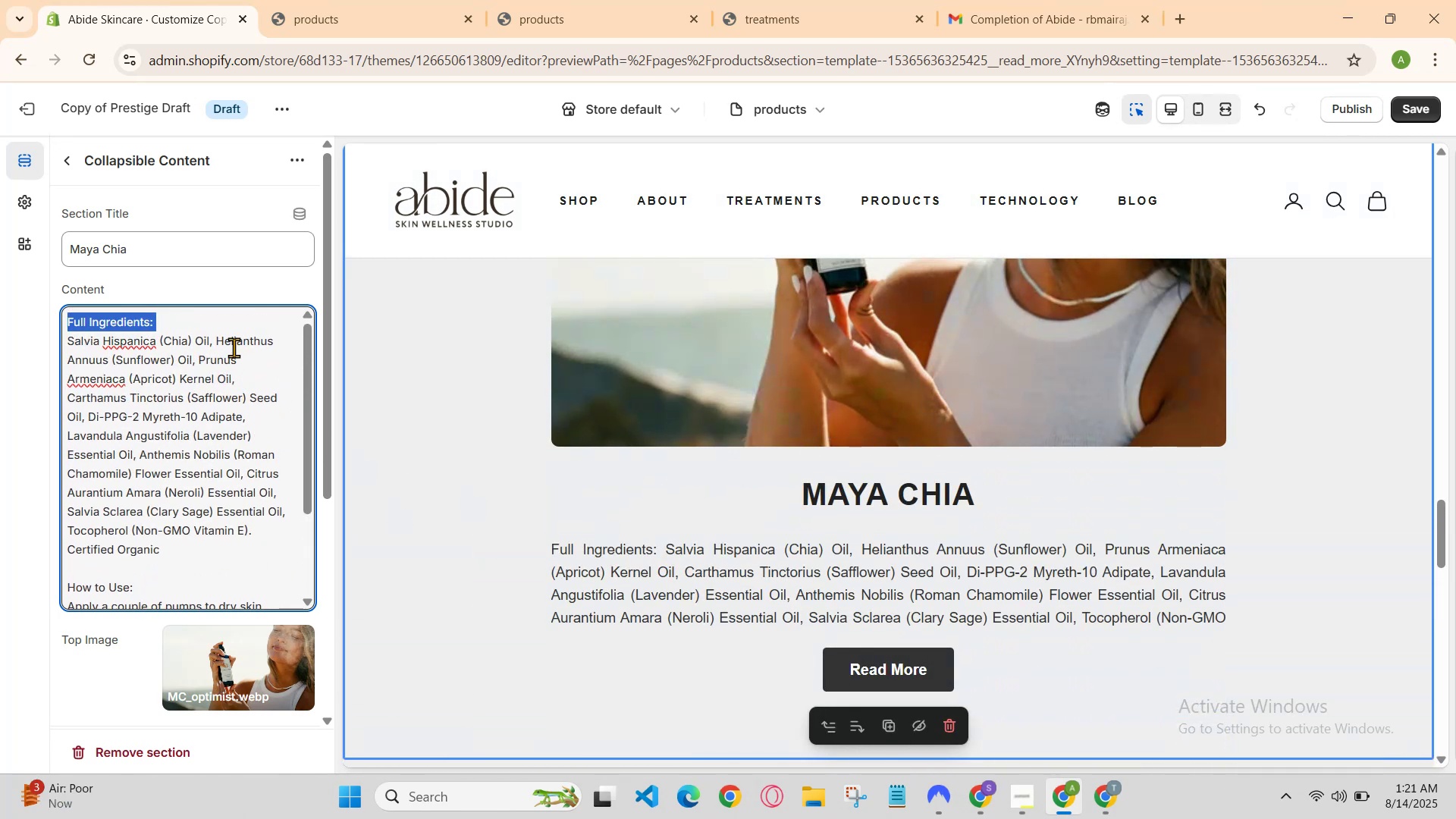 
left_click([234, 325])
 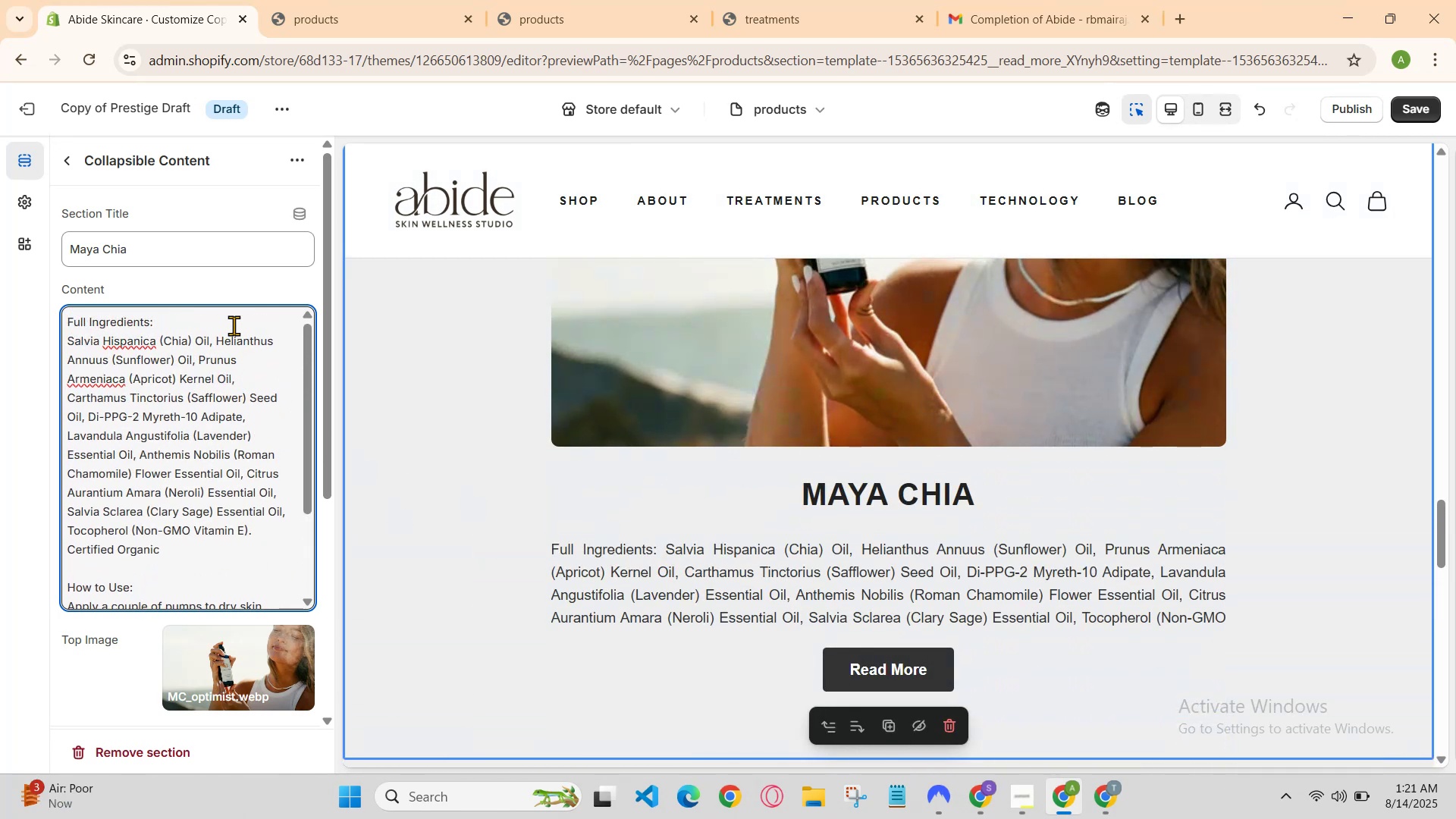 
key(Enter)
 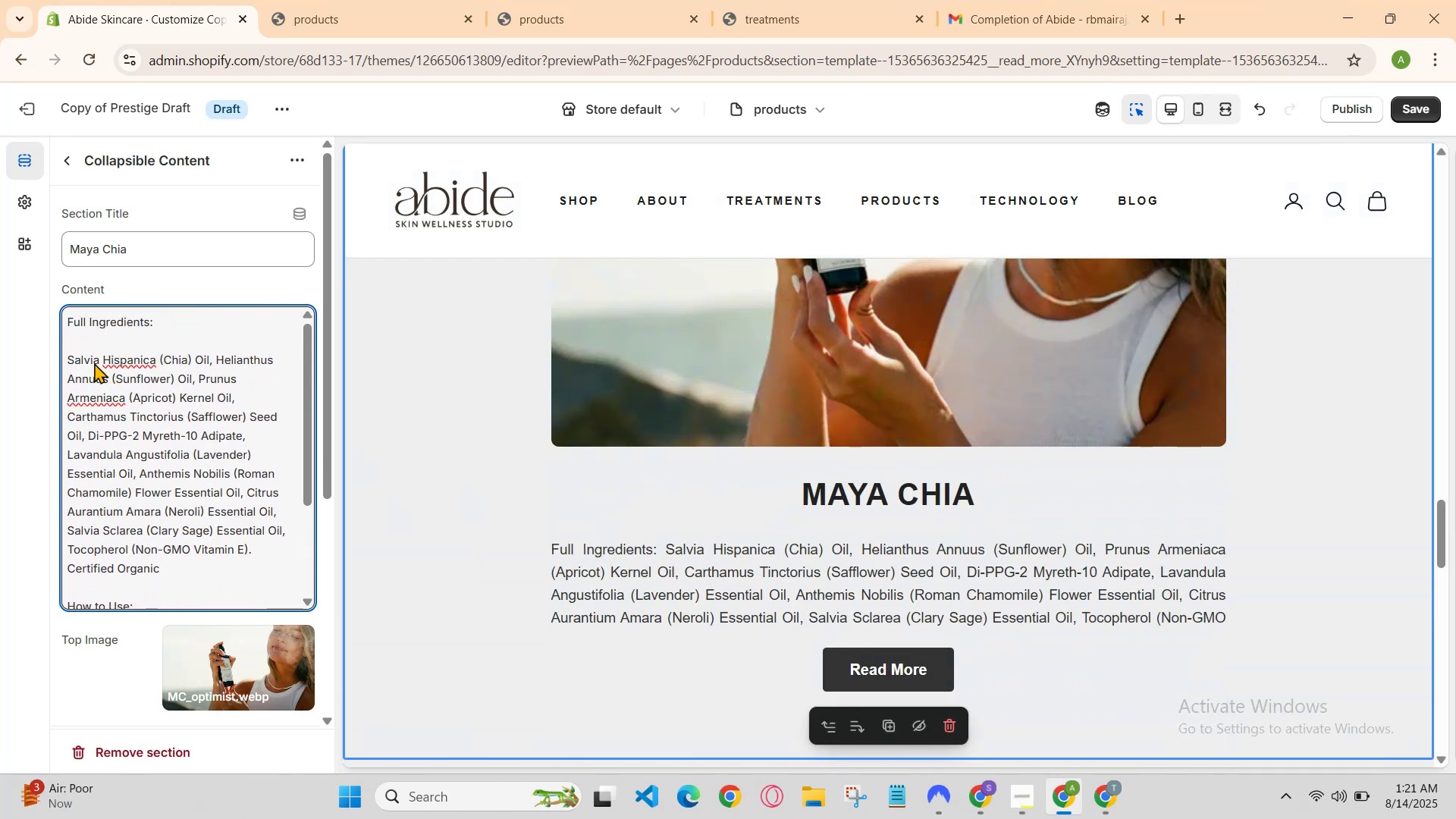 
scroll: coordinate [130, 519], scroll_direction: none, amount: 0.0
 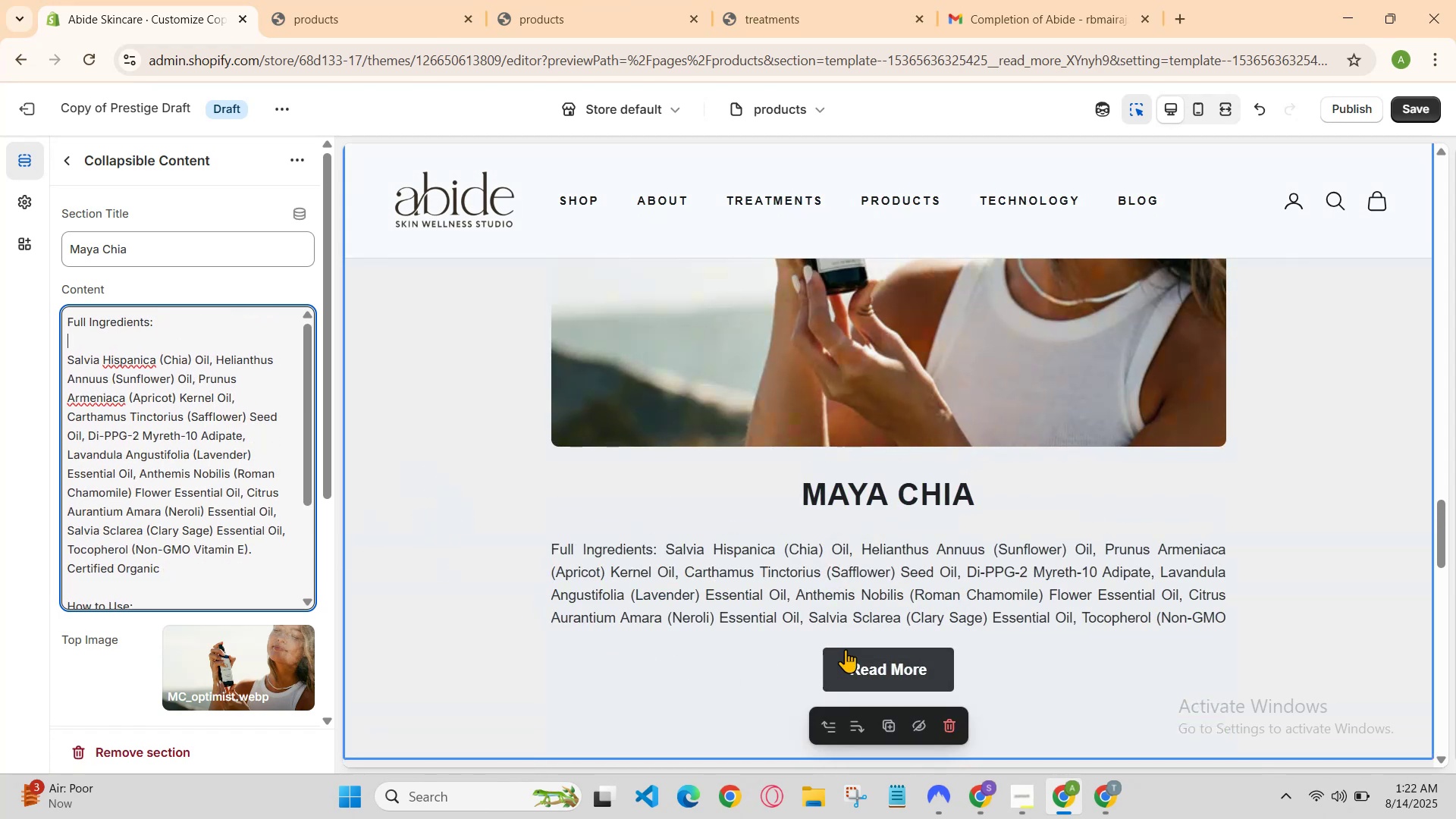 
left_click([873, 660])
 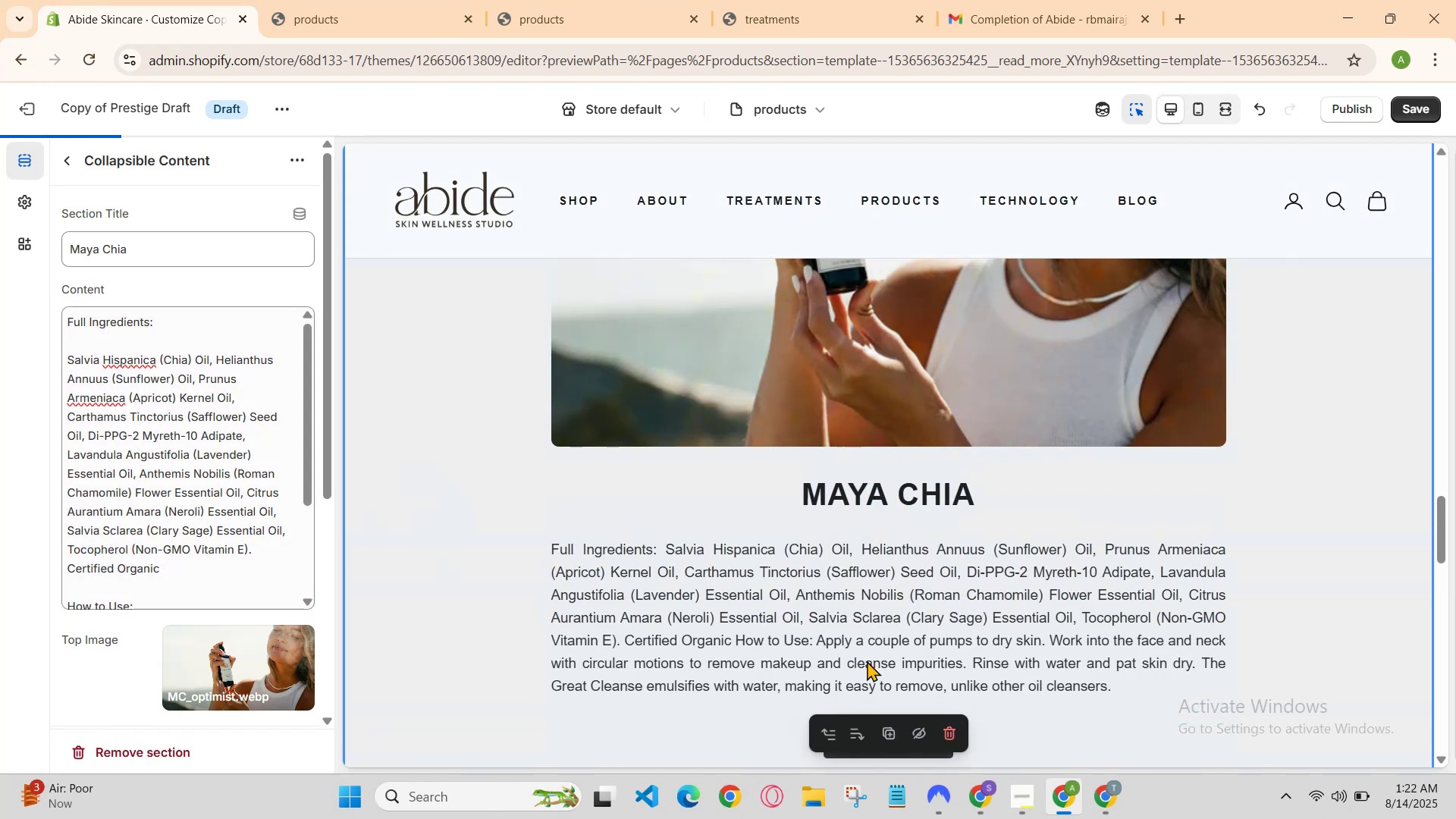 
scroll: coordinate [852, 656], scroll_direction: down, amount: 1.0
 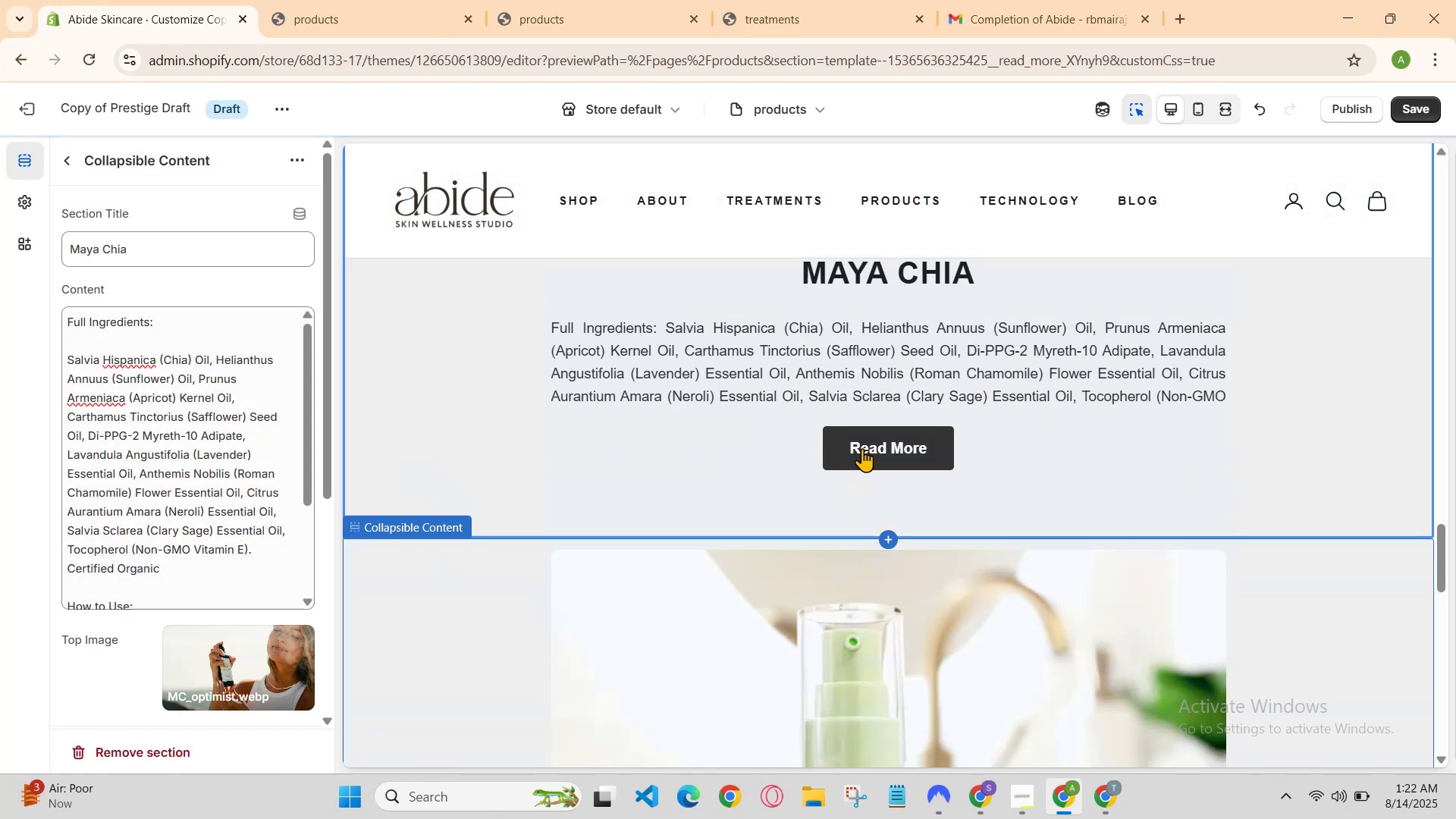 
left_click([874, 433])
 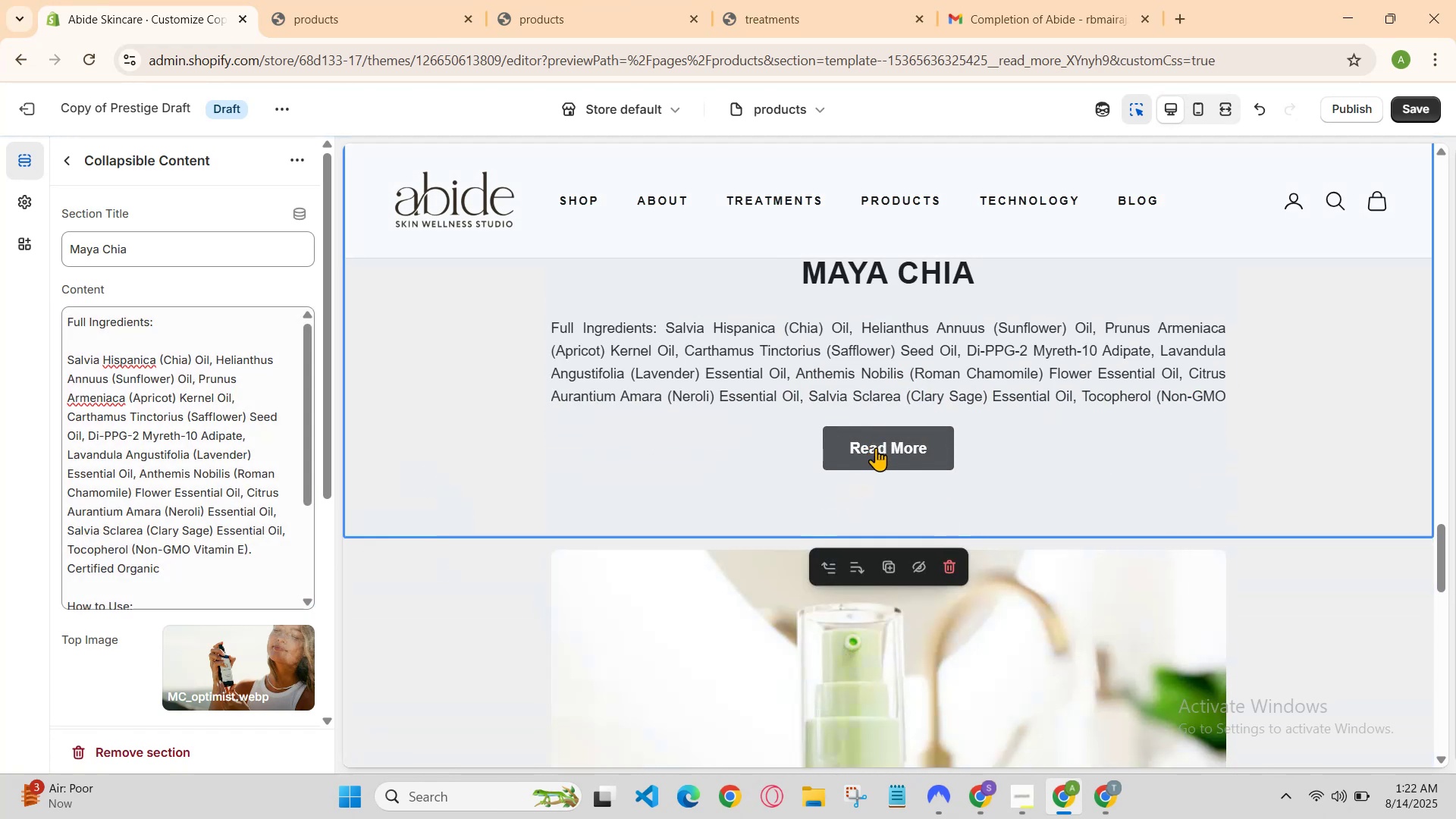 
double_click([876, 447])
 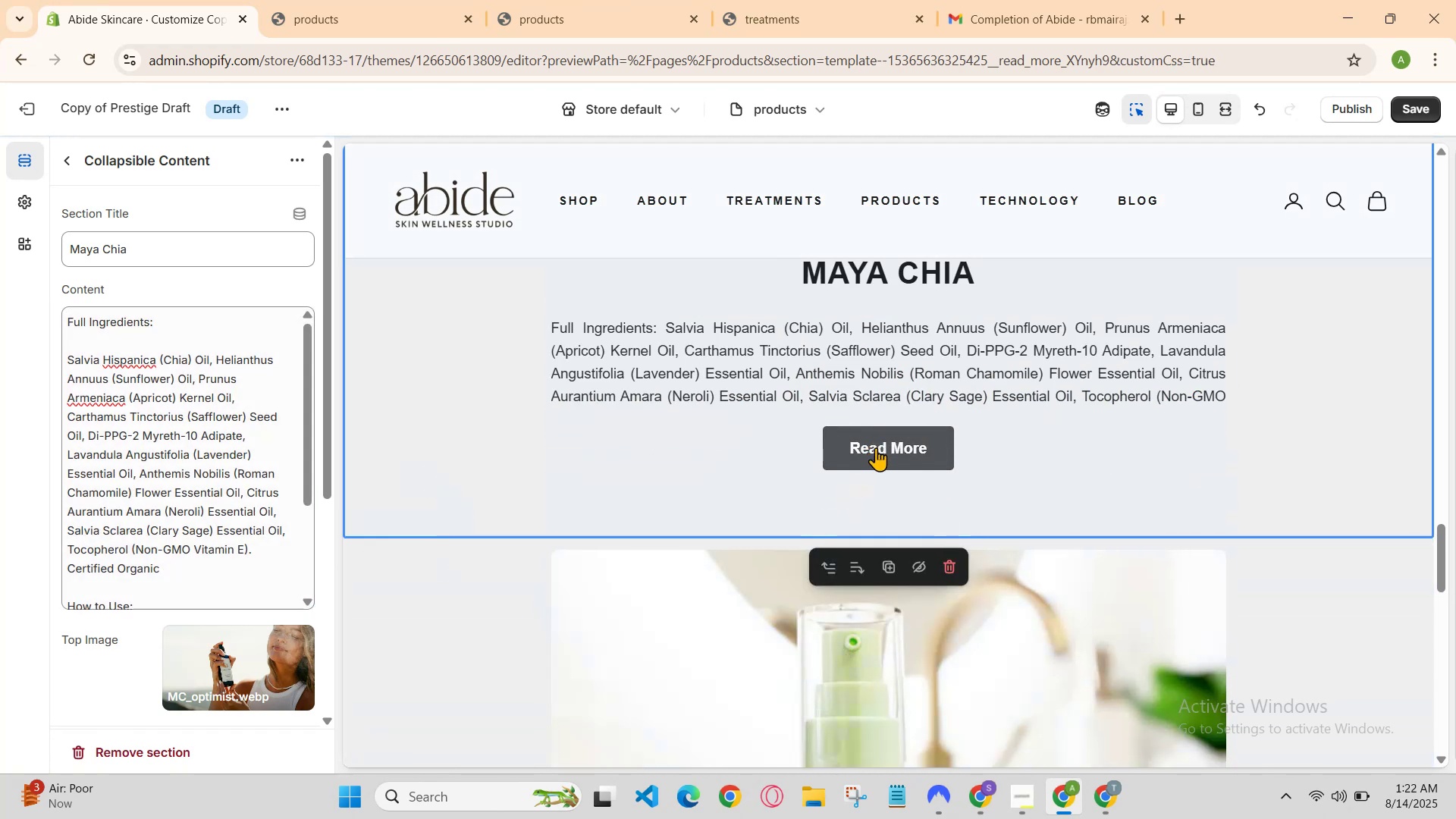 
left_click([876, 447])
 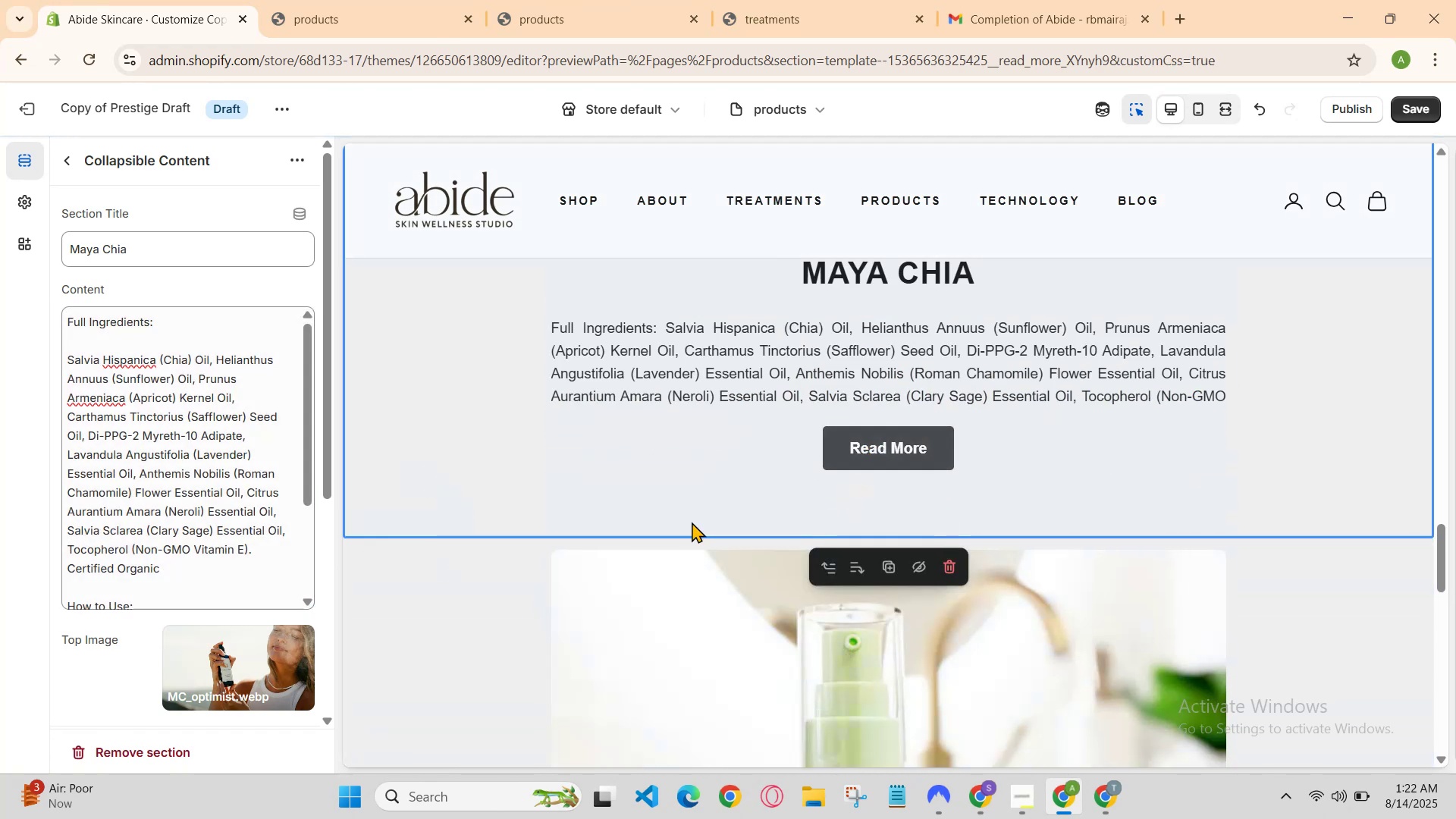 
scroll: coordinate [664, 529], scroll_direction: up, amount: 1.0
 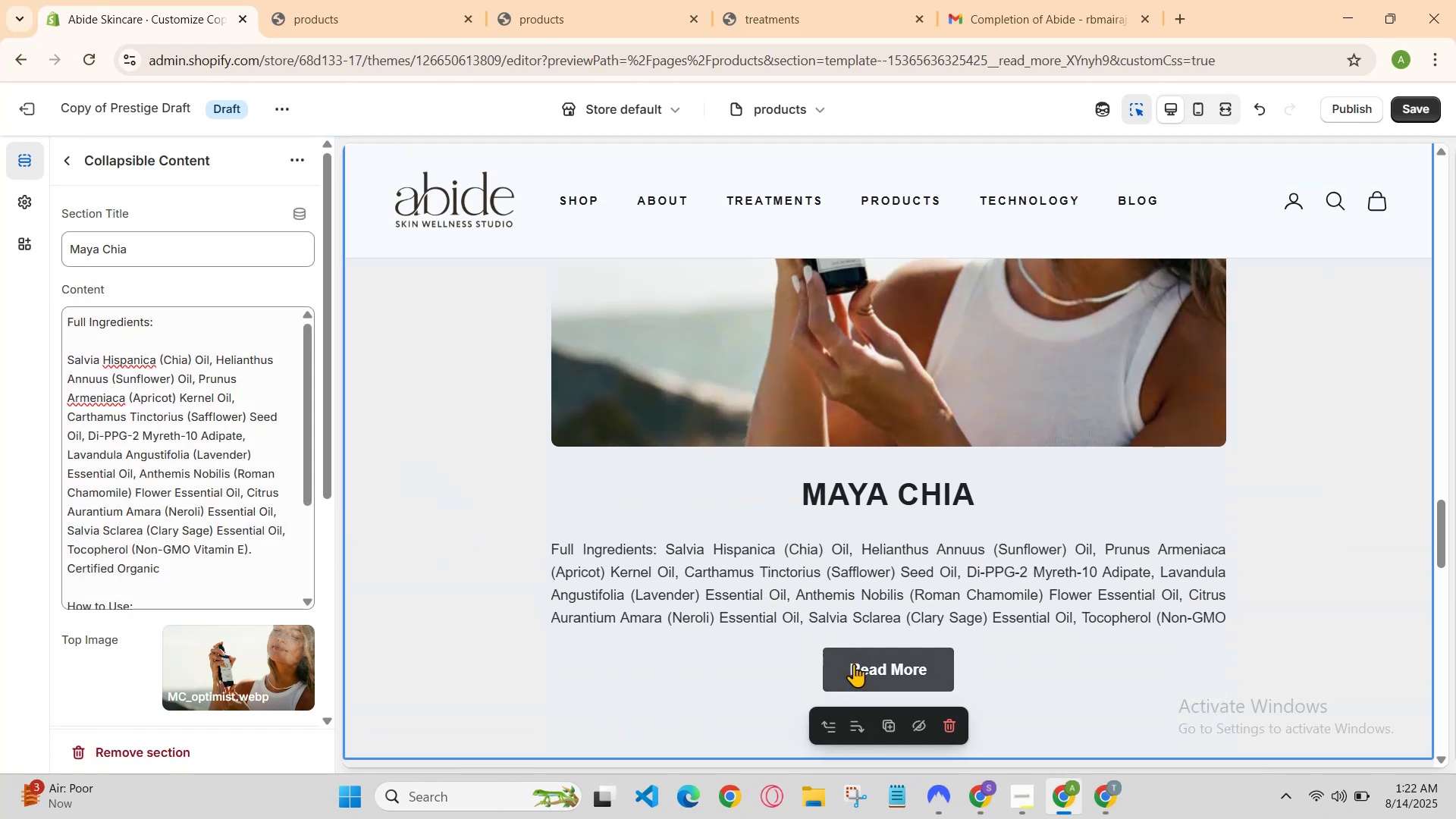 
left_click([858, 667])
 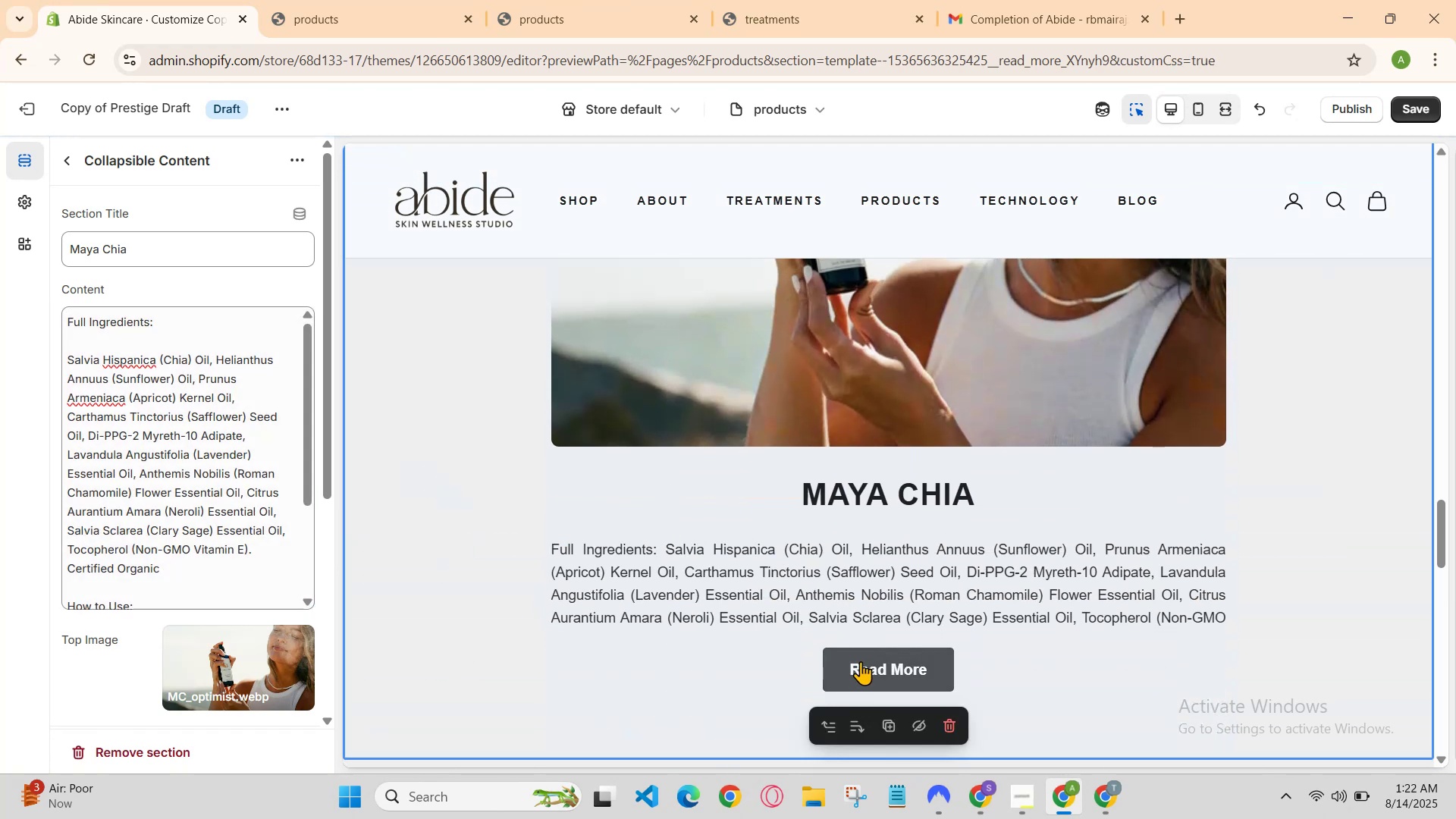 
scroll: coordinate [879, 617], scroll_direction: down, amount: 1.0
 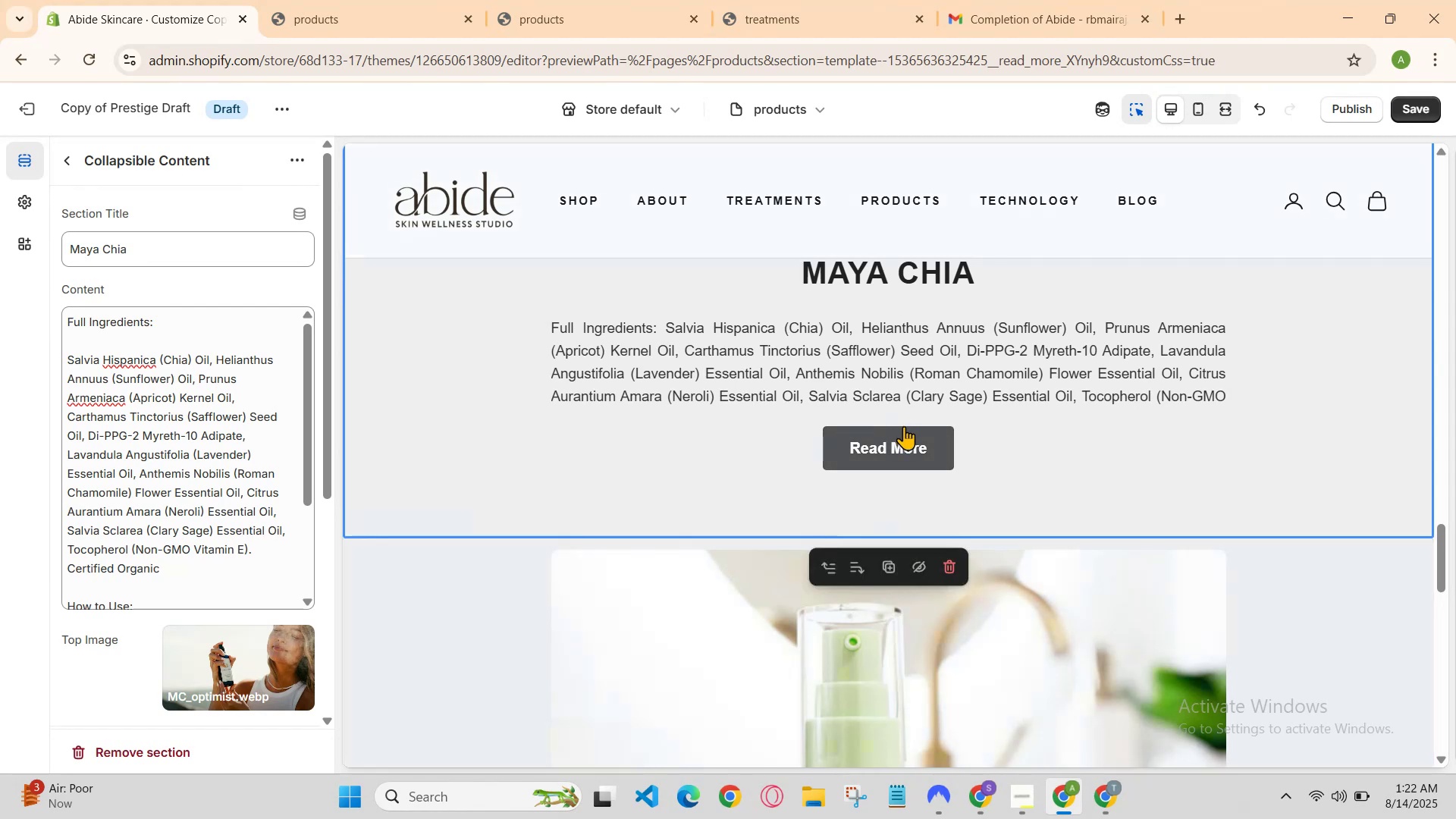 
key(Control+ControlLeft)
 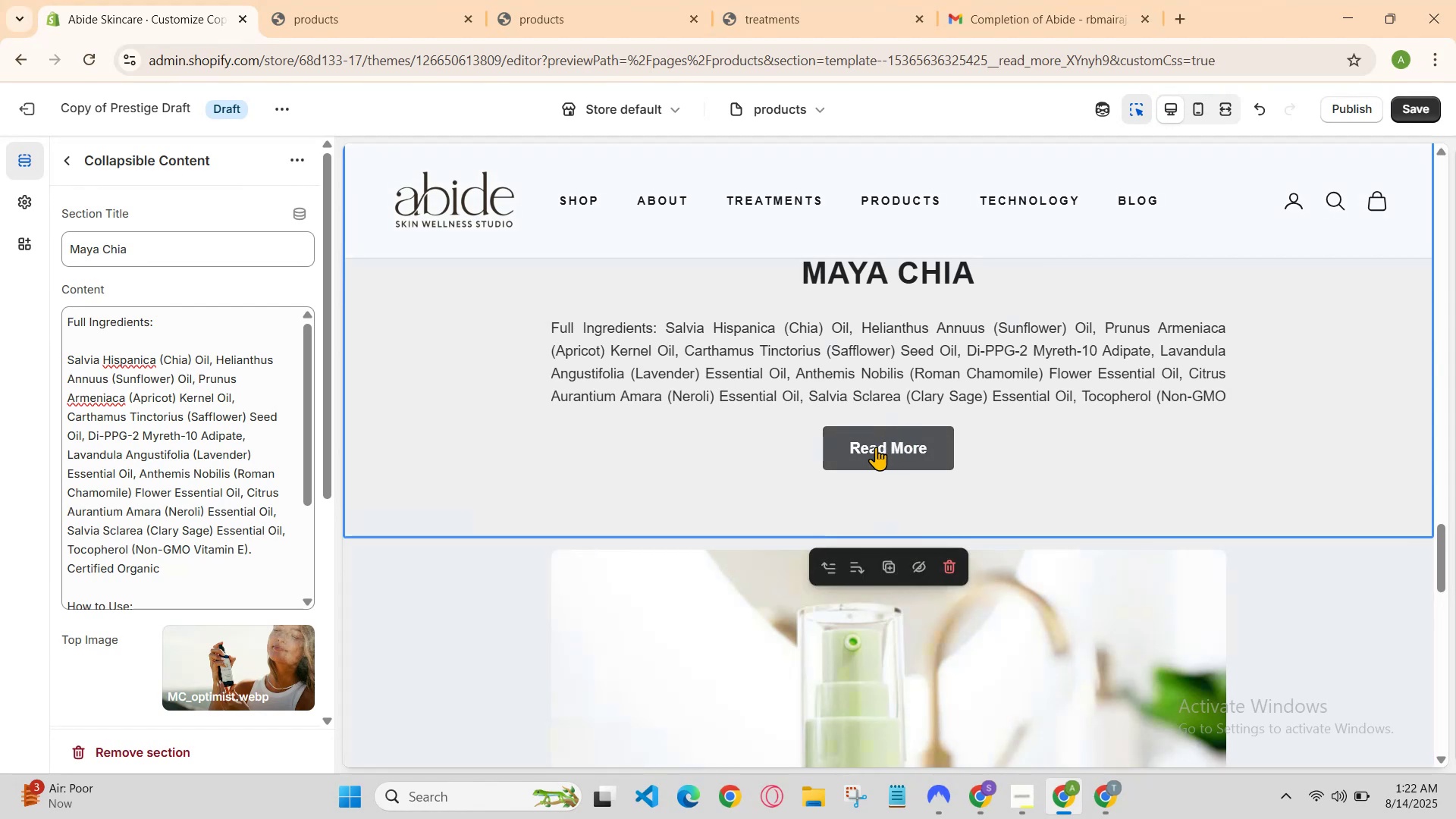 
left_click([876, 447])
 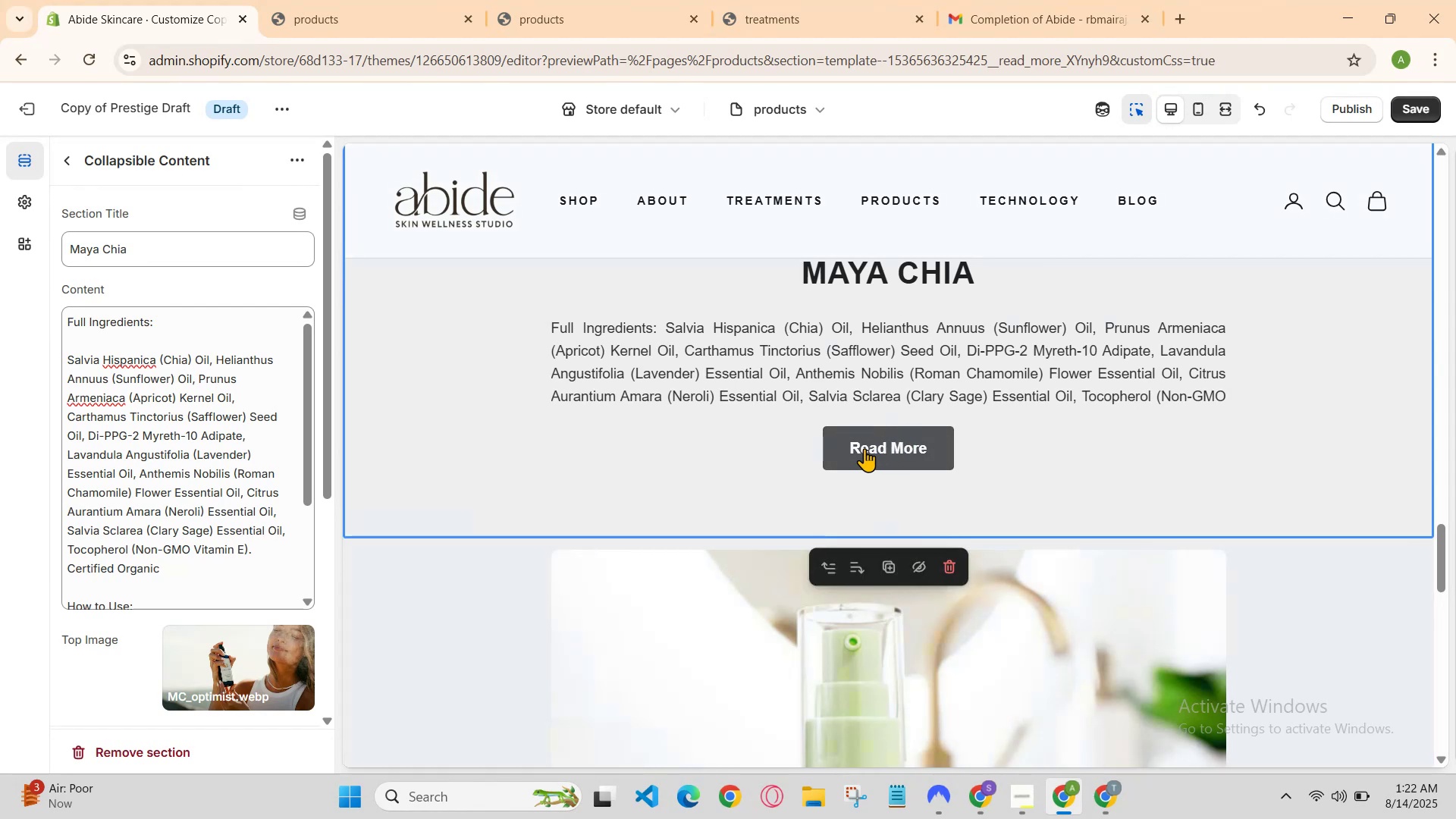 
key(Control+Z)
 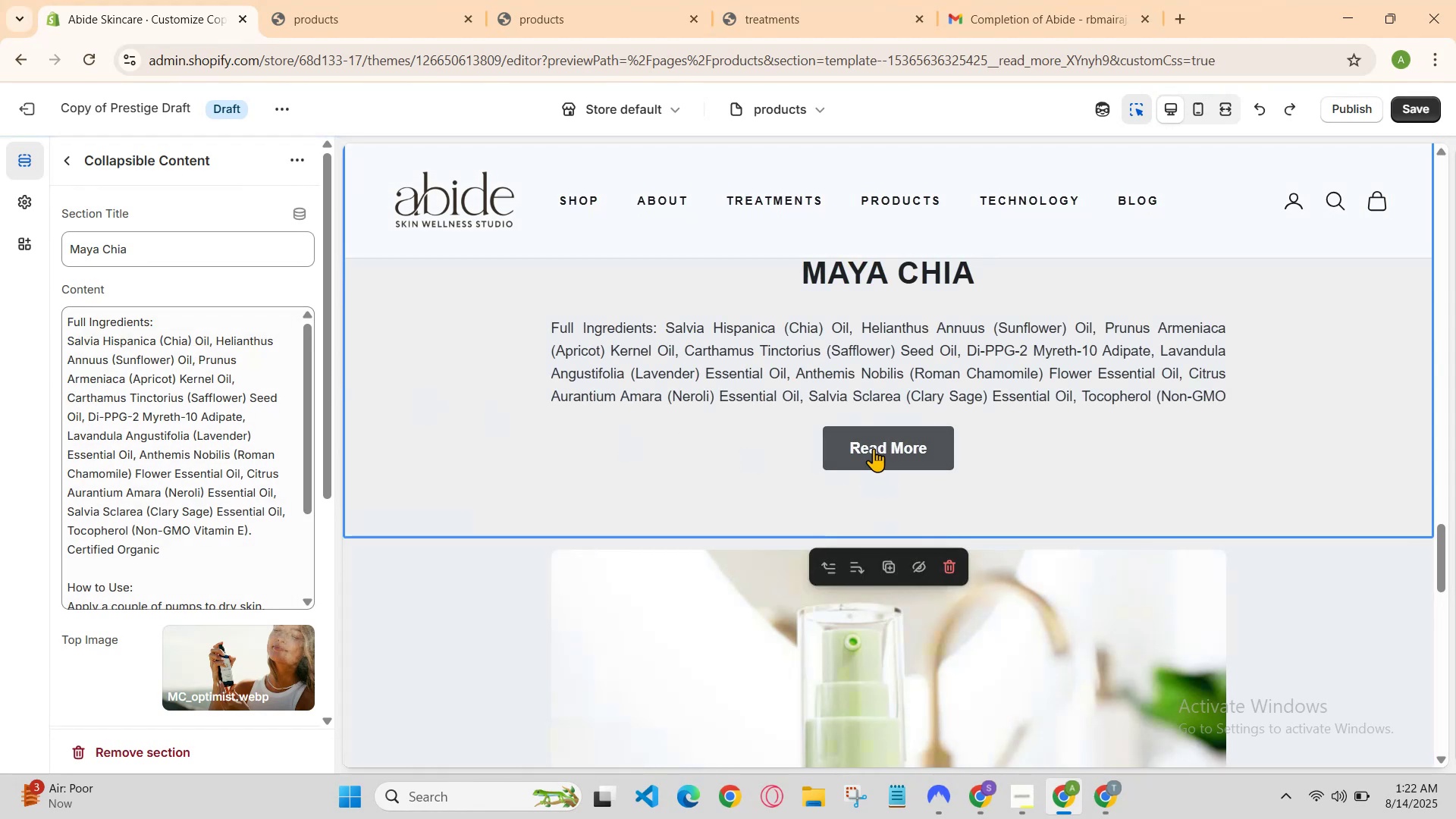 
triple_click([874, 448])
 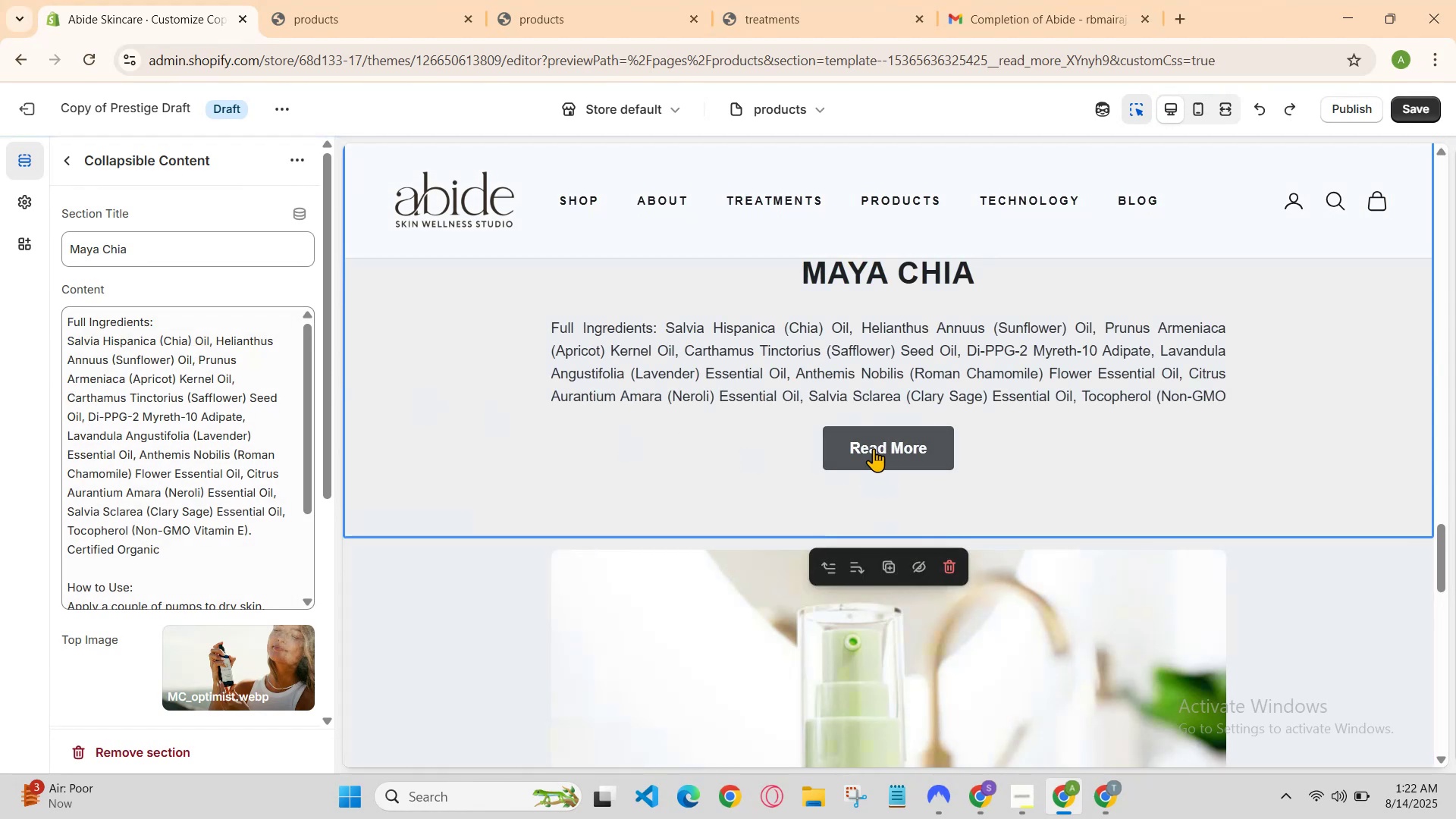 
triple_click([874, 448])
 